 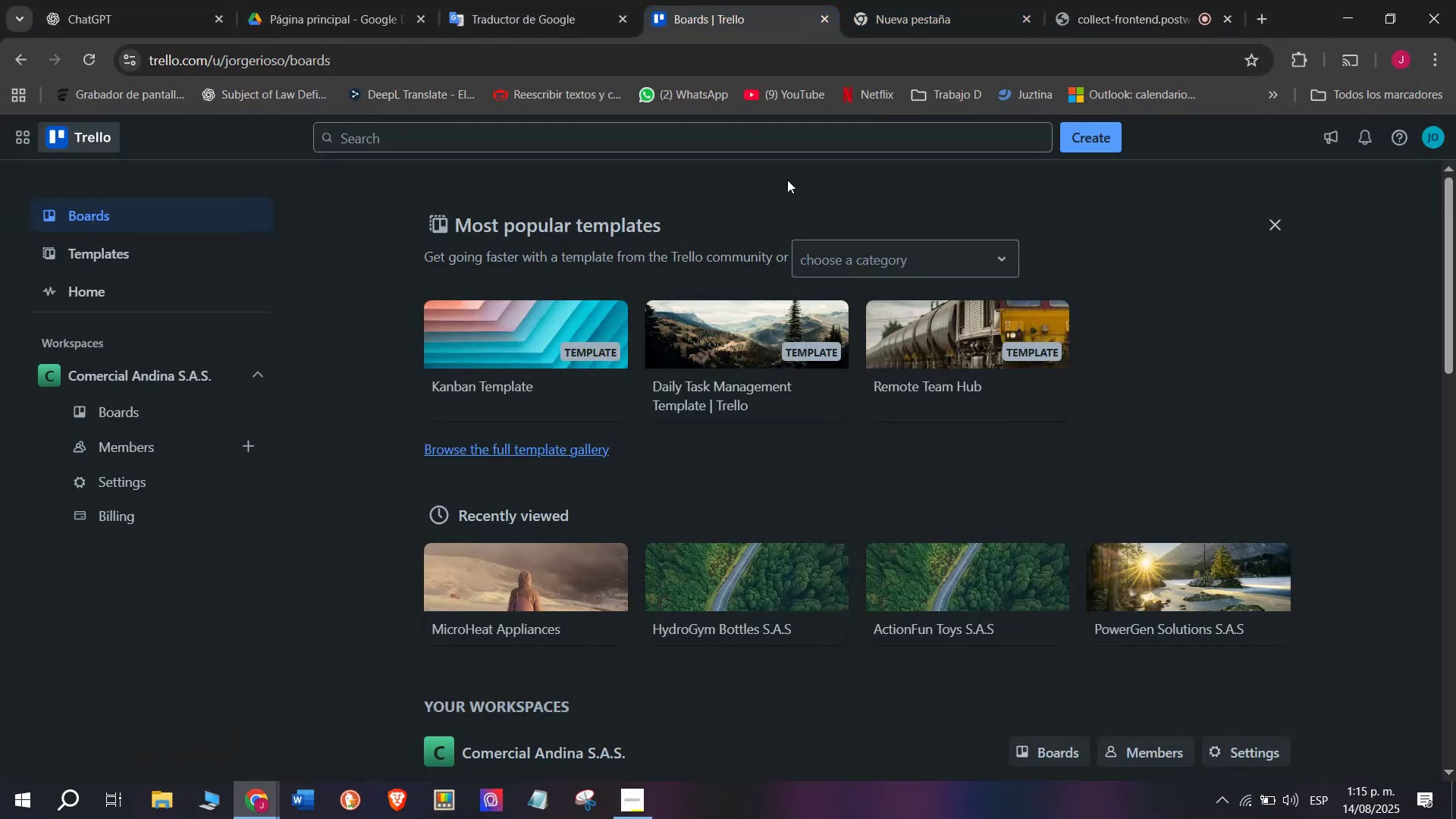 
scroll: coordinate [874, 463], scroll_direction: down, amount: 4.0
 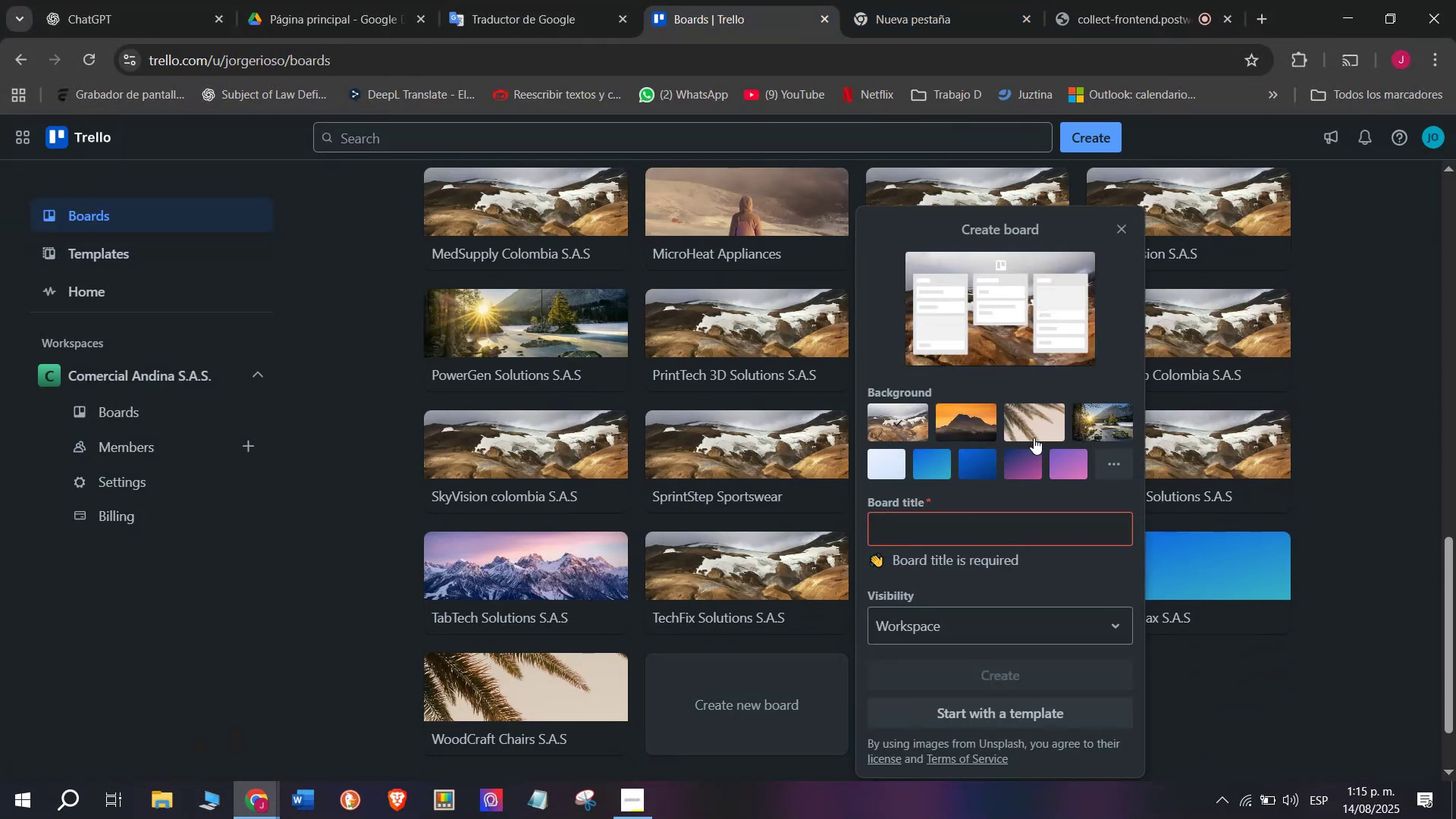 
left_click([1112, 457])
 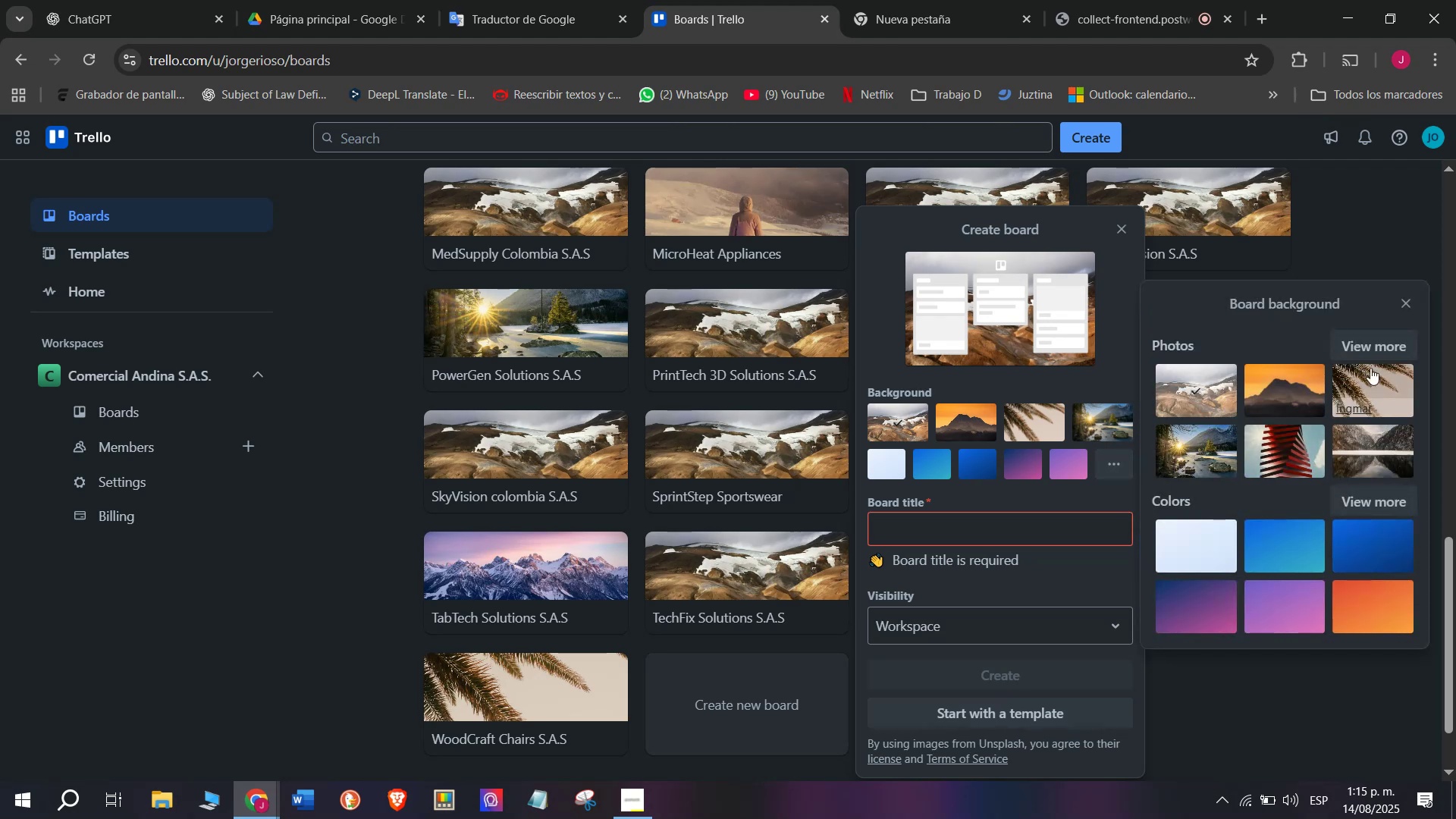 
left_click([1373, 347])
 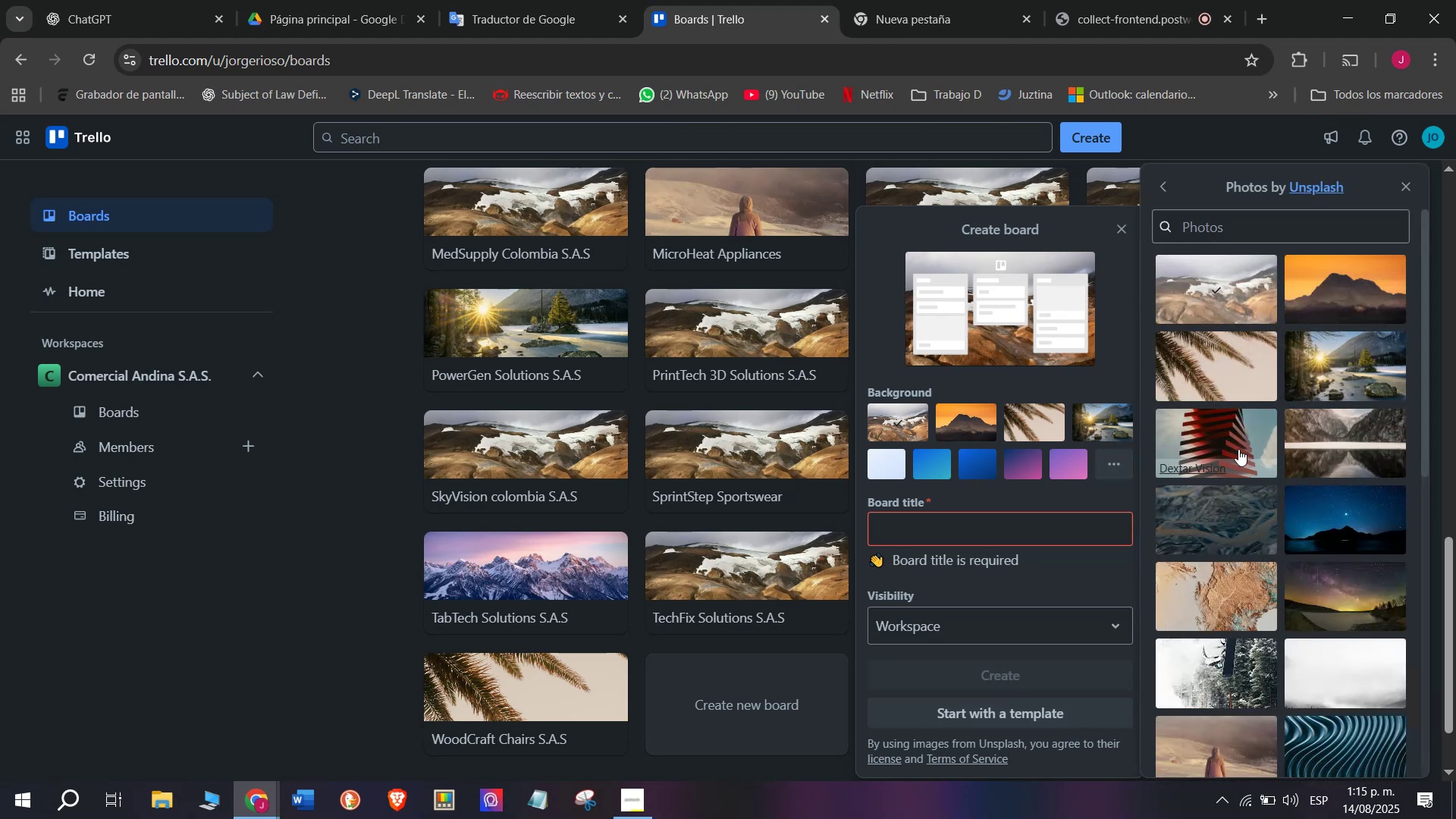 
scroll: coordinate [1245, 441], scroll_direction: down, amount: 5.0
 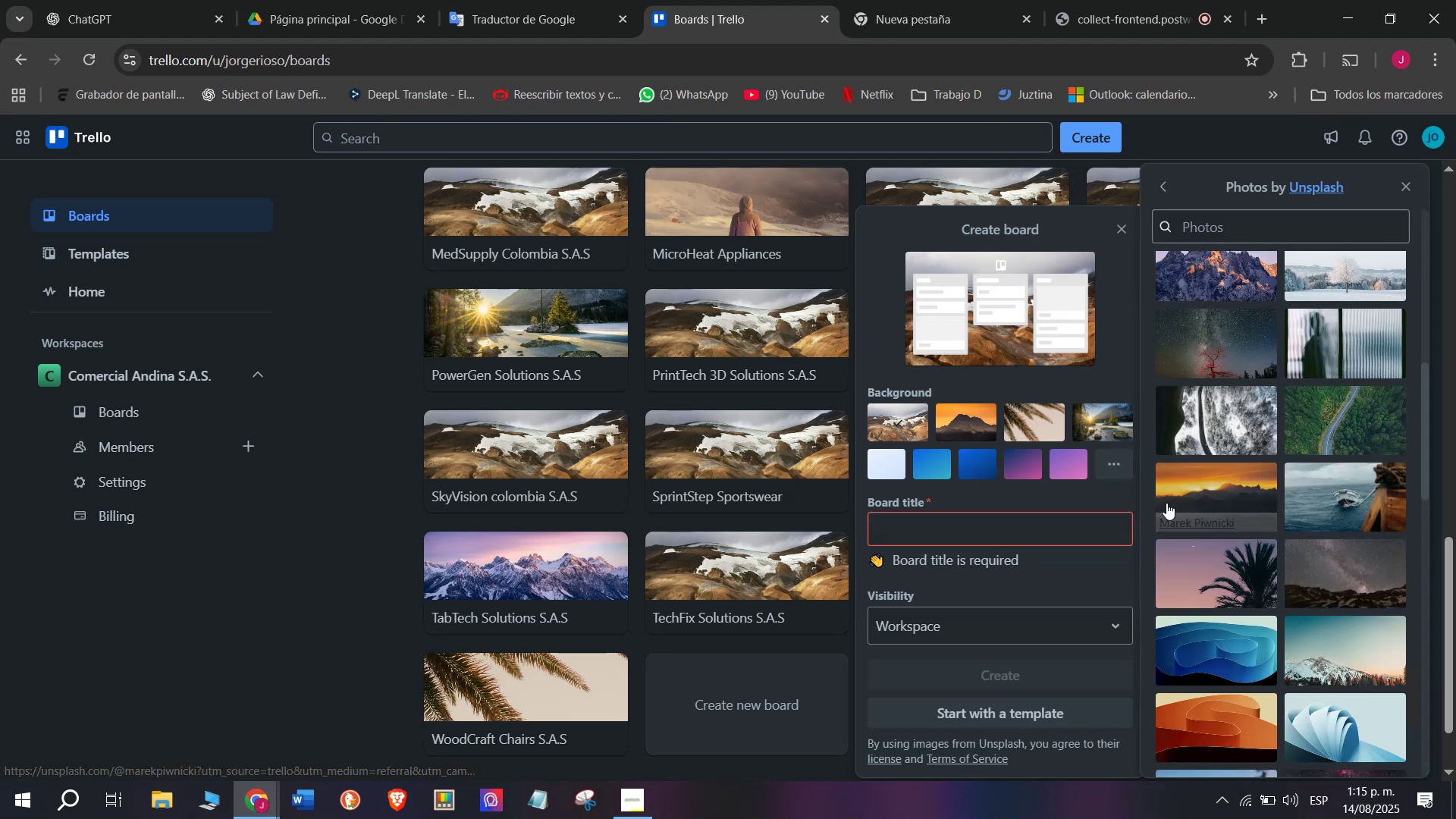 
left_click([1324, 486])
 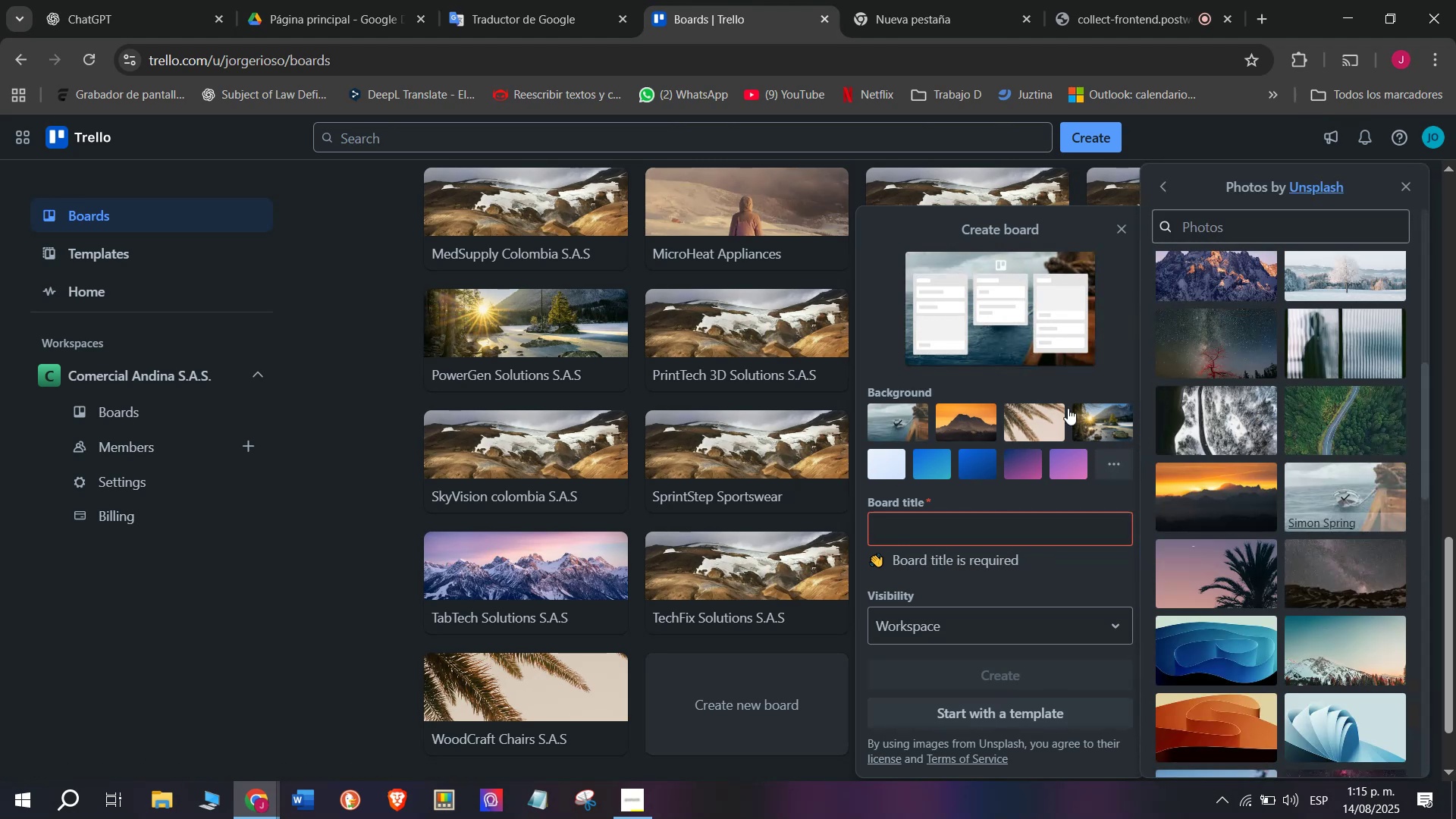 
left_click([1410, 197])
 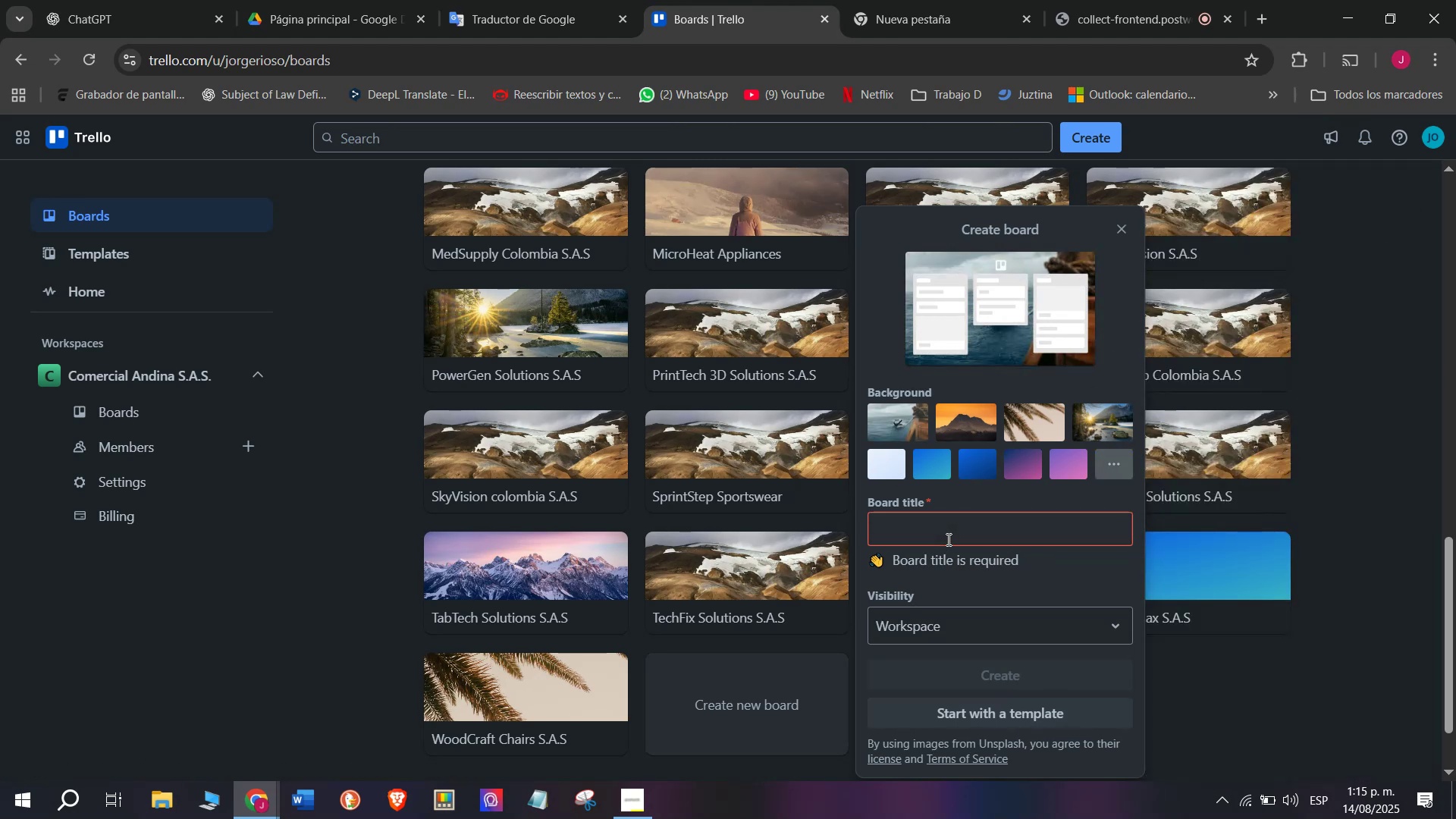 
left_click([947, 537])
 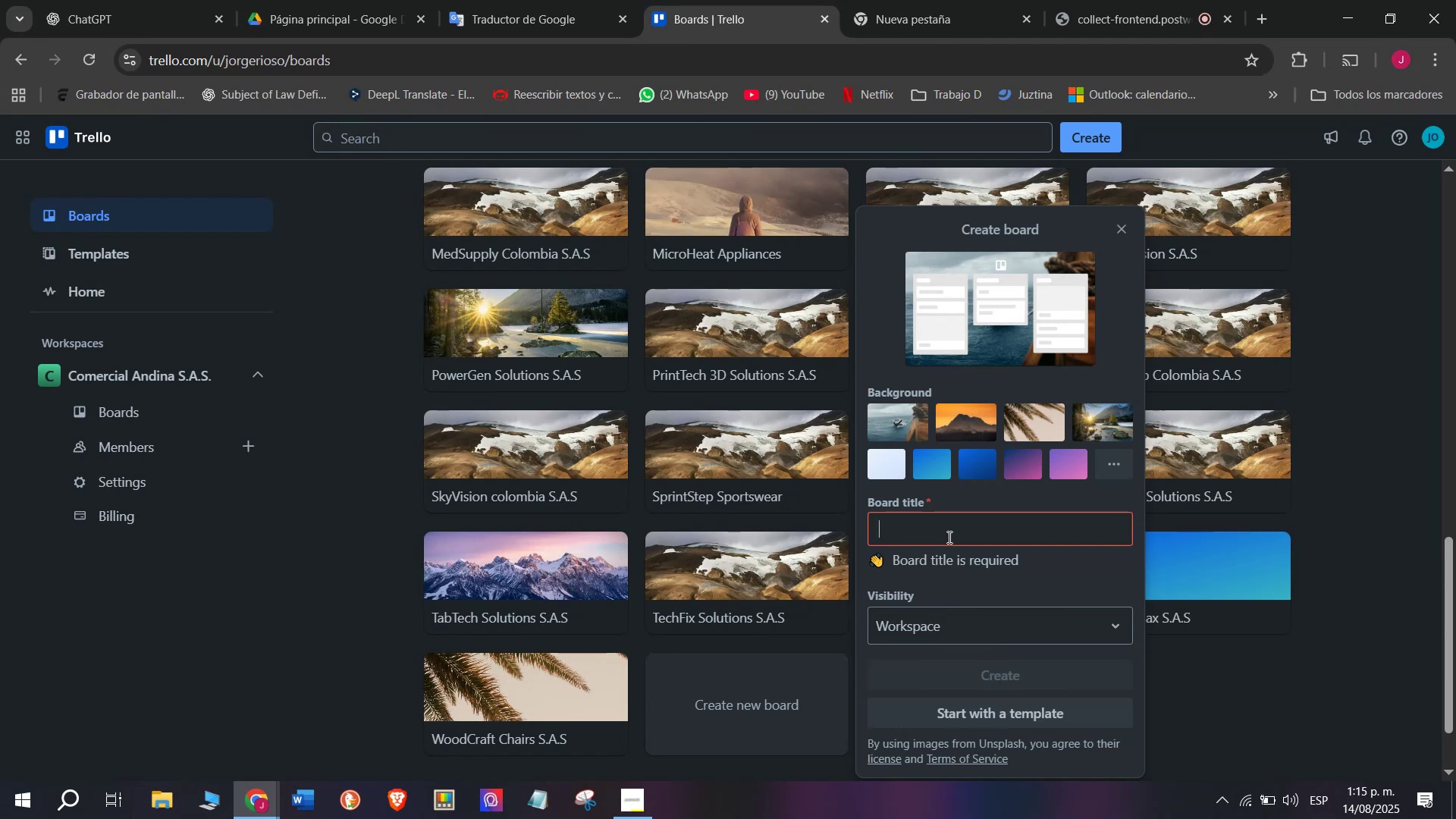 
type(Beach)
 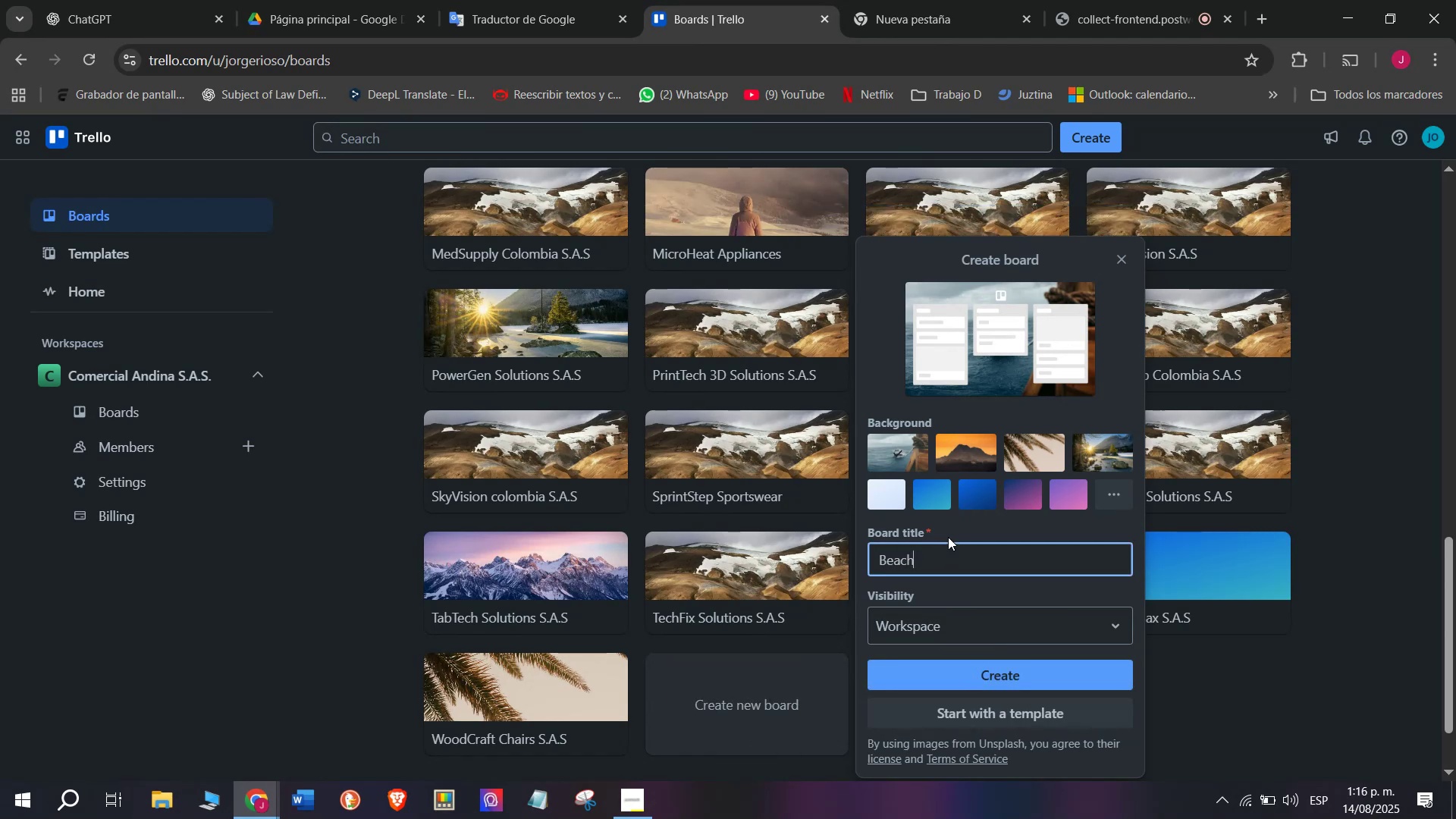 
wait(9.35)
 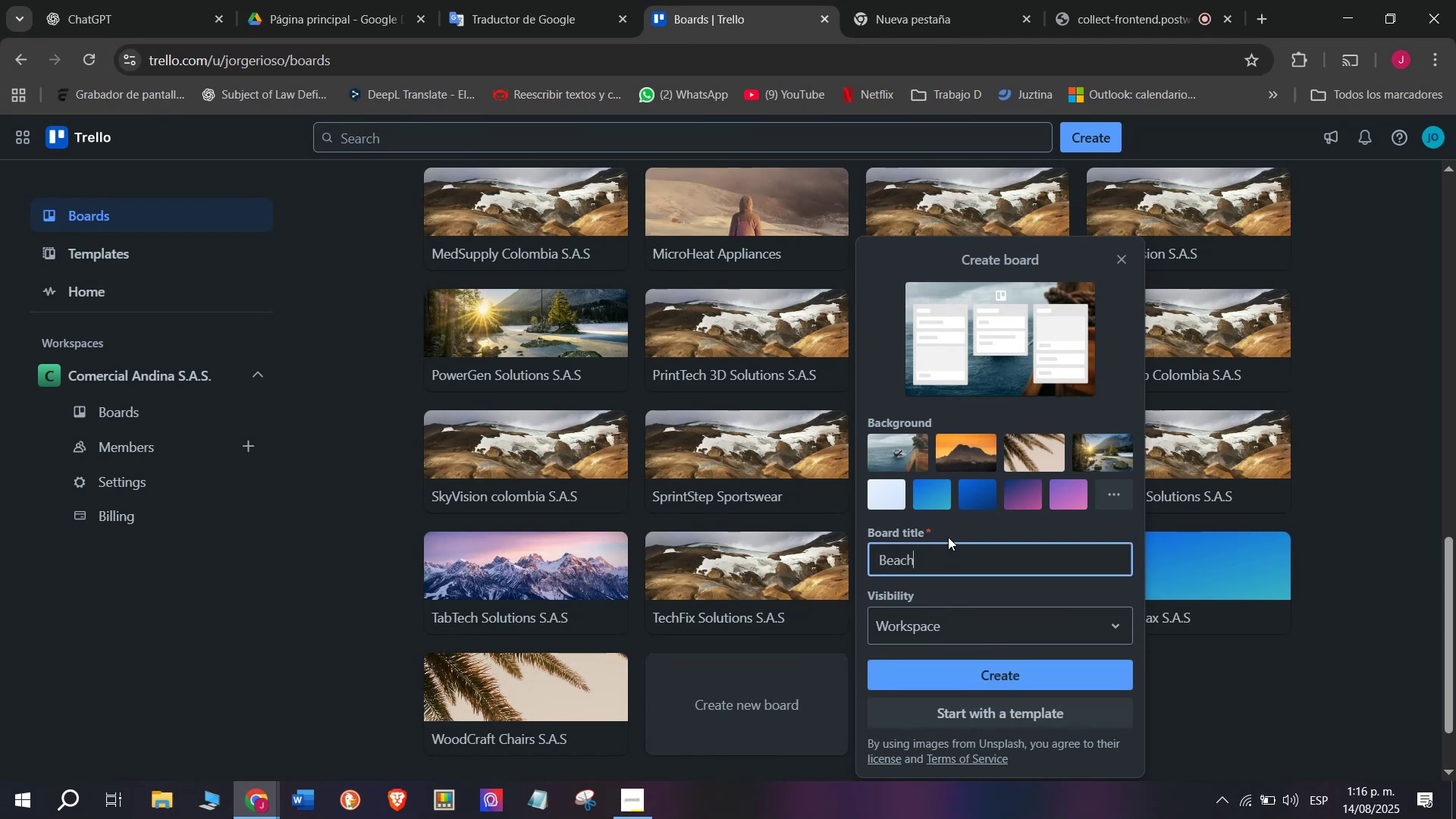 
type(Qu)
key(Backspace)
type(uad Motors S.A.S)
 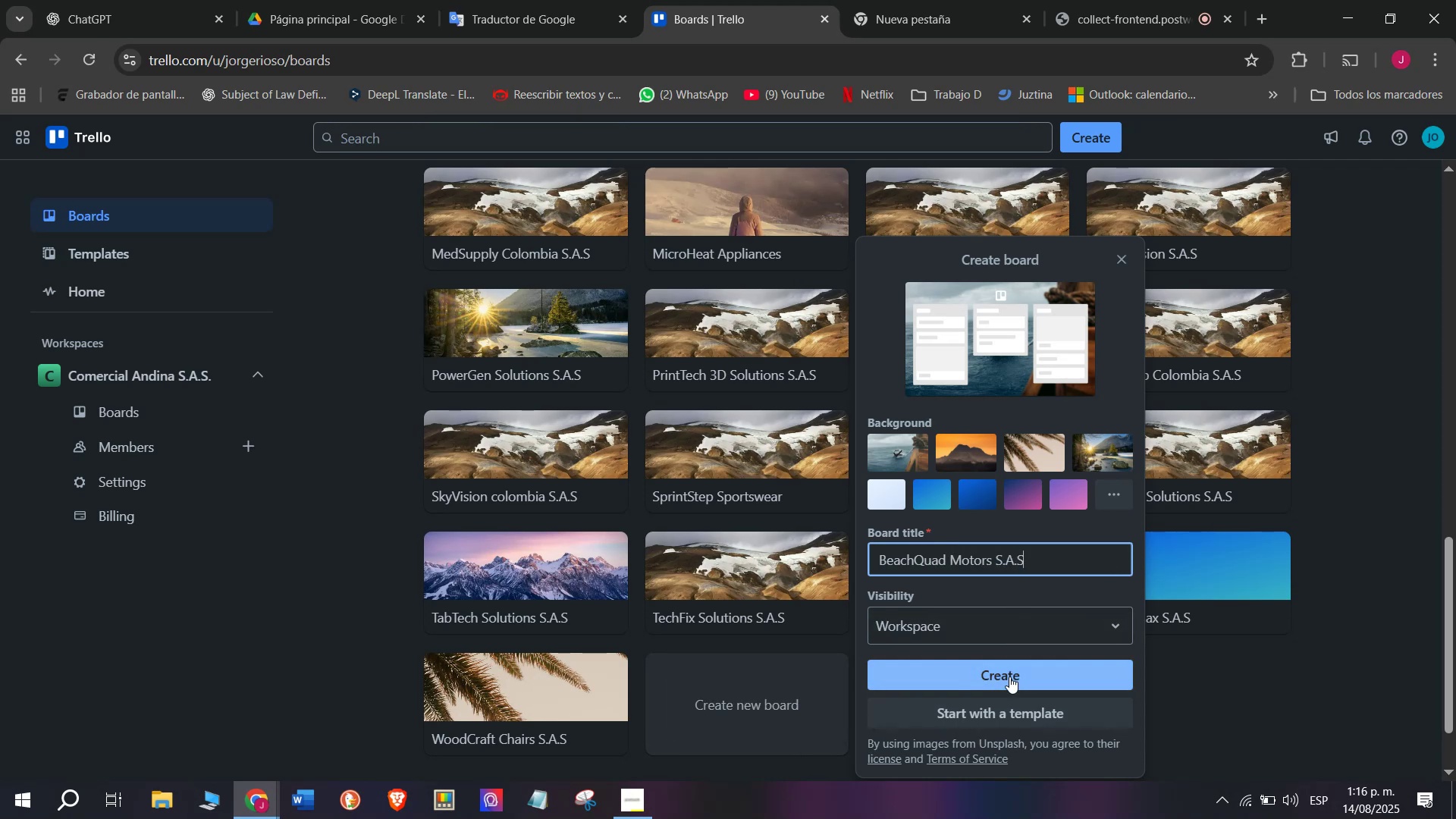 
left_click([1009, 676])
 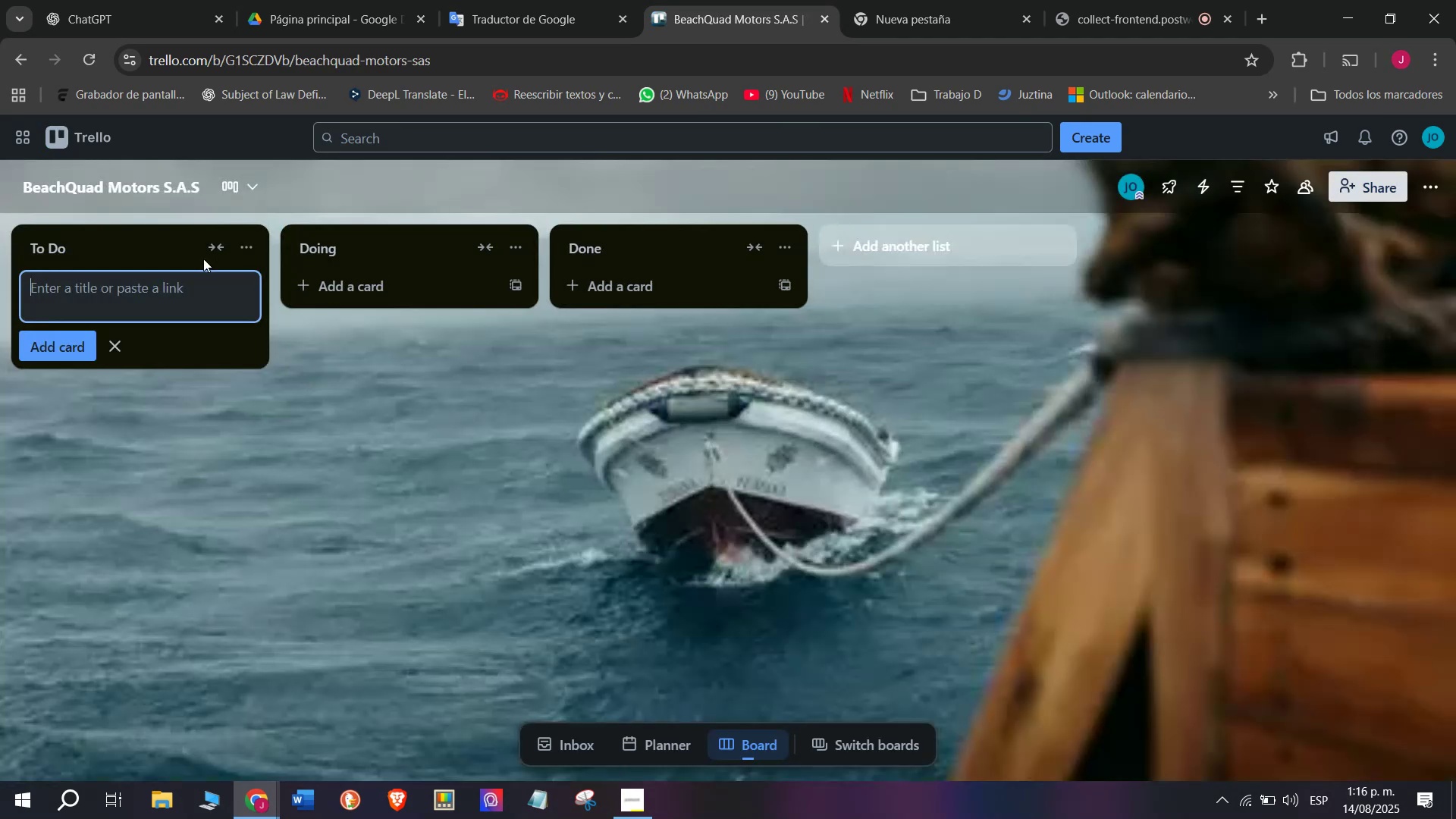 
left_click([176, 197])
 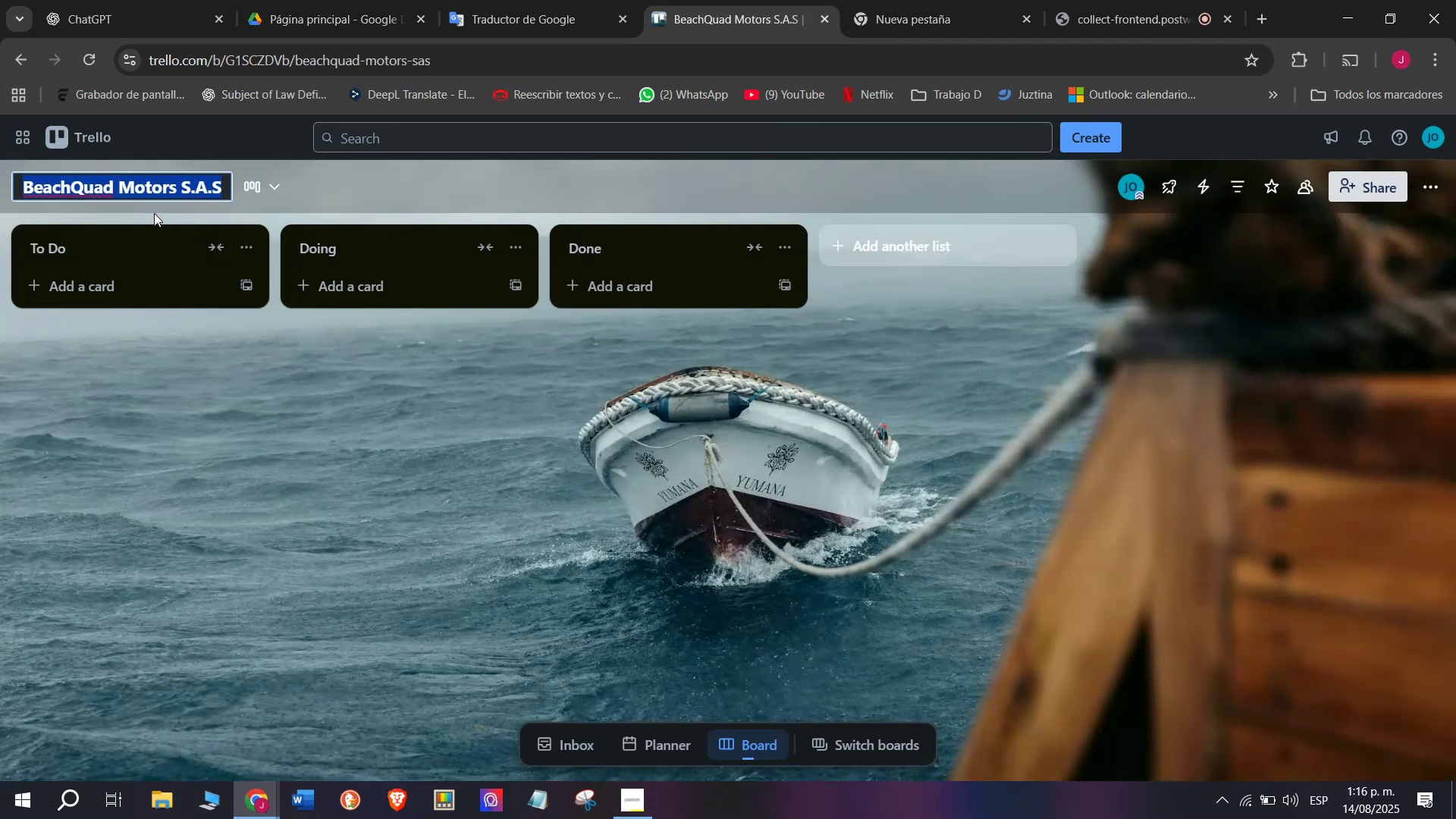 
key(Control+C)
 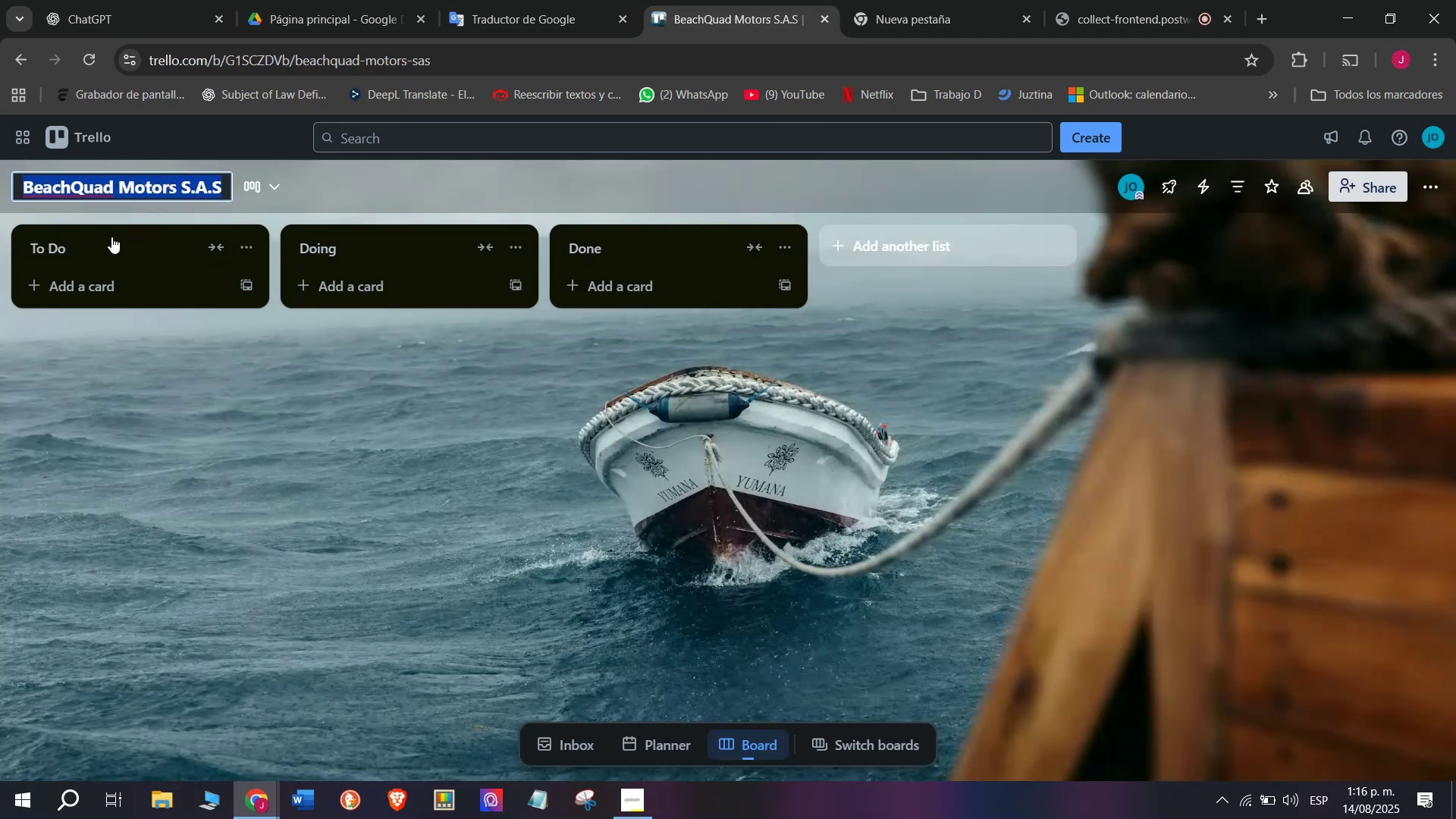 
key(Control+ControlLeft)
 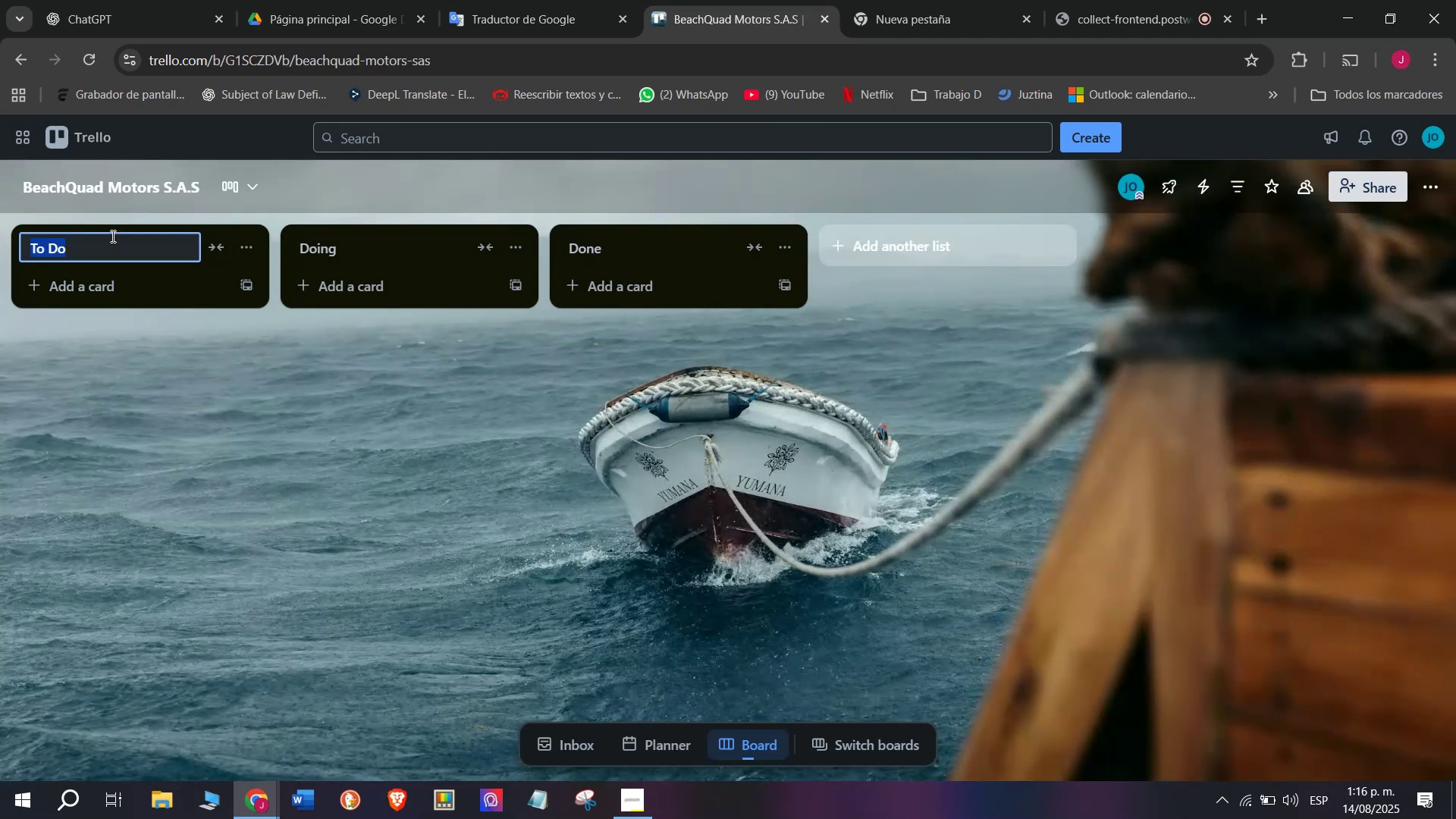 
key(Control+V)
 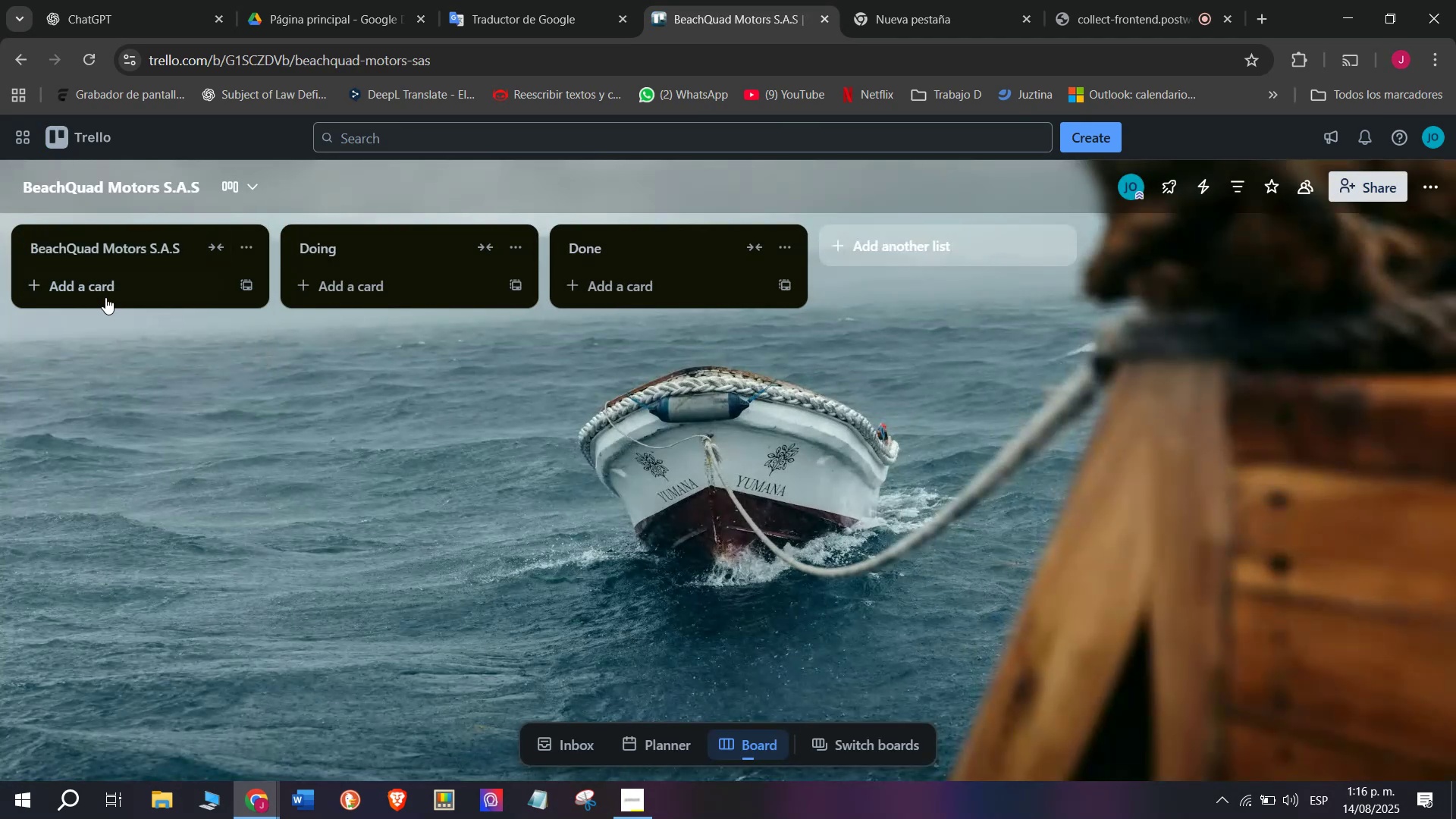 
left_click([105, 288])
 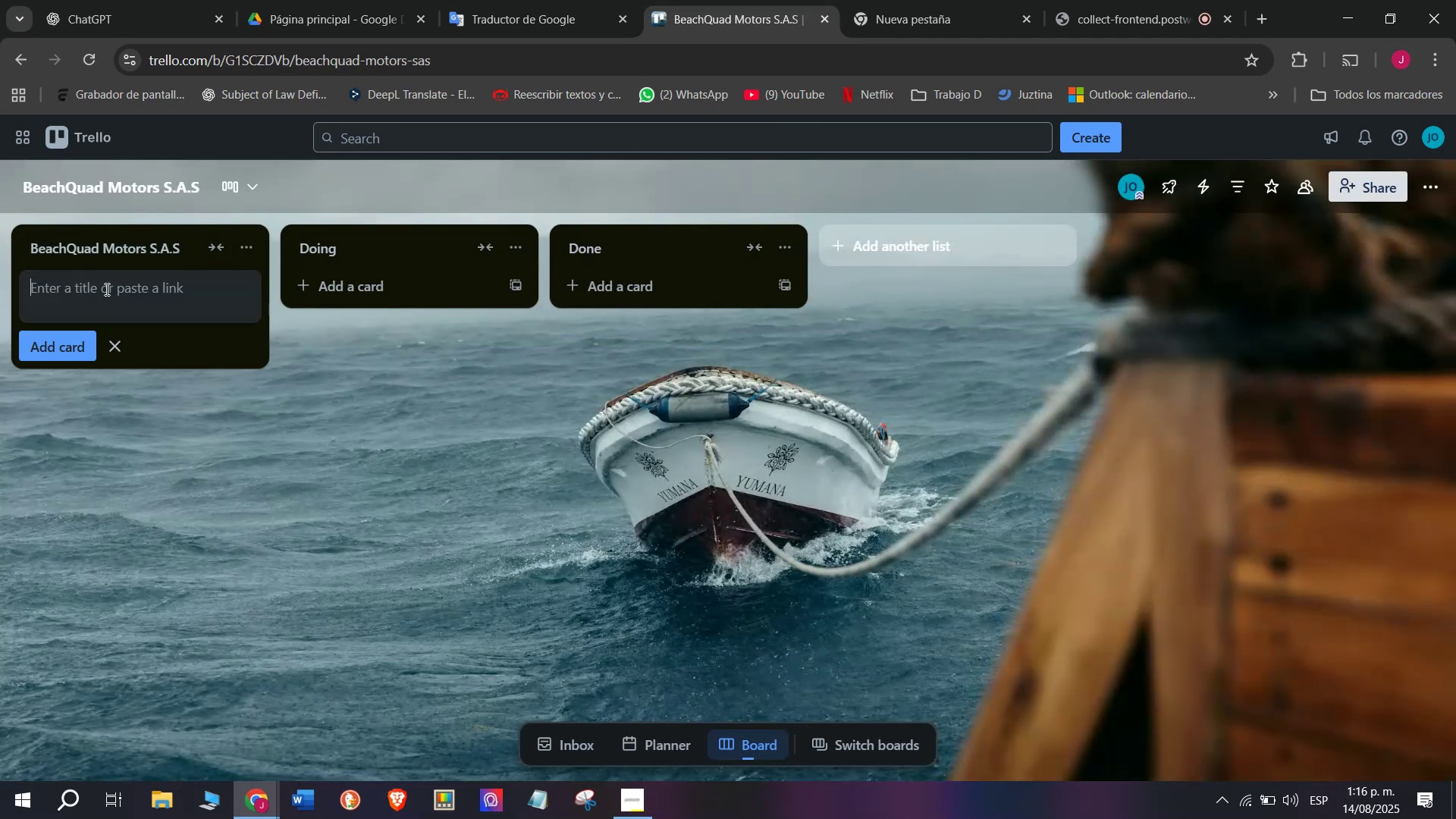 
type(Mission)
 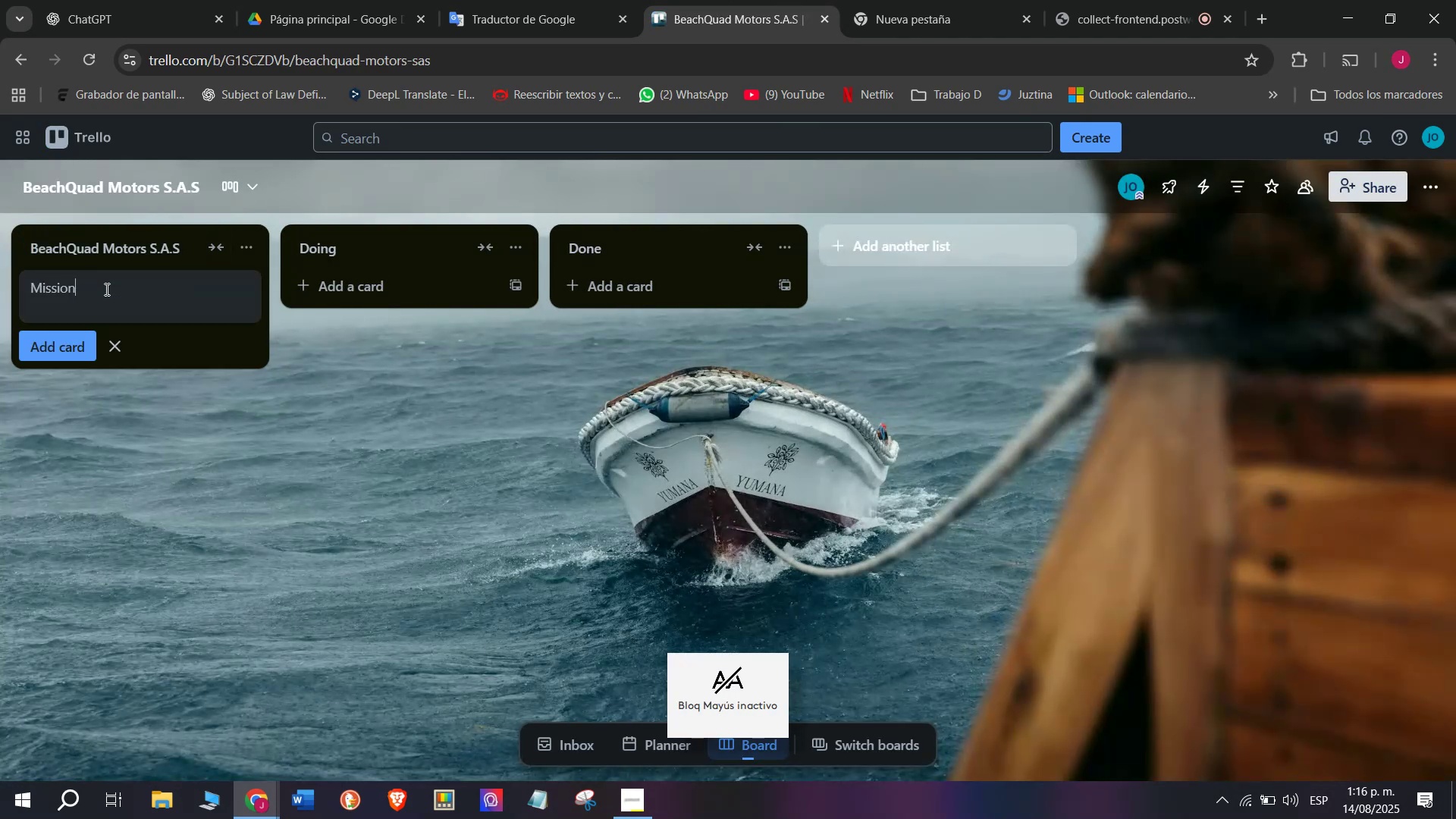 
key(Enter)
 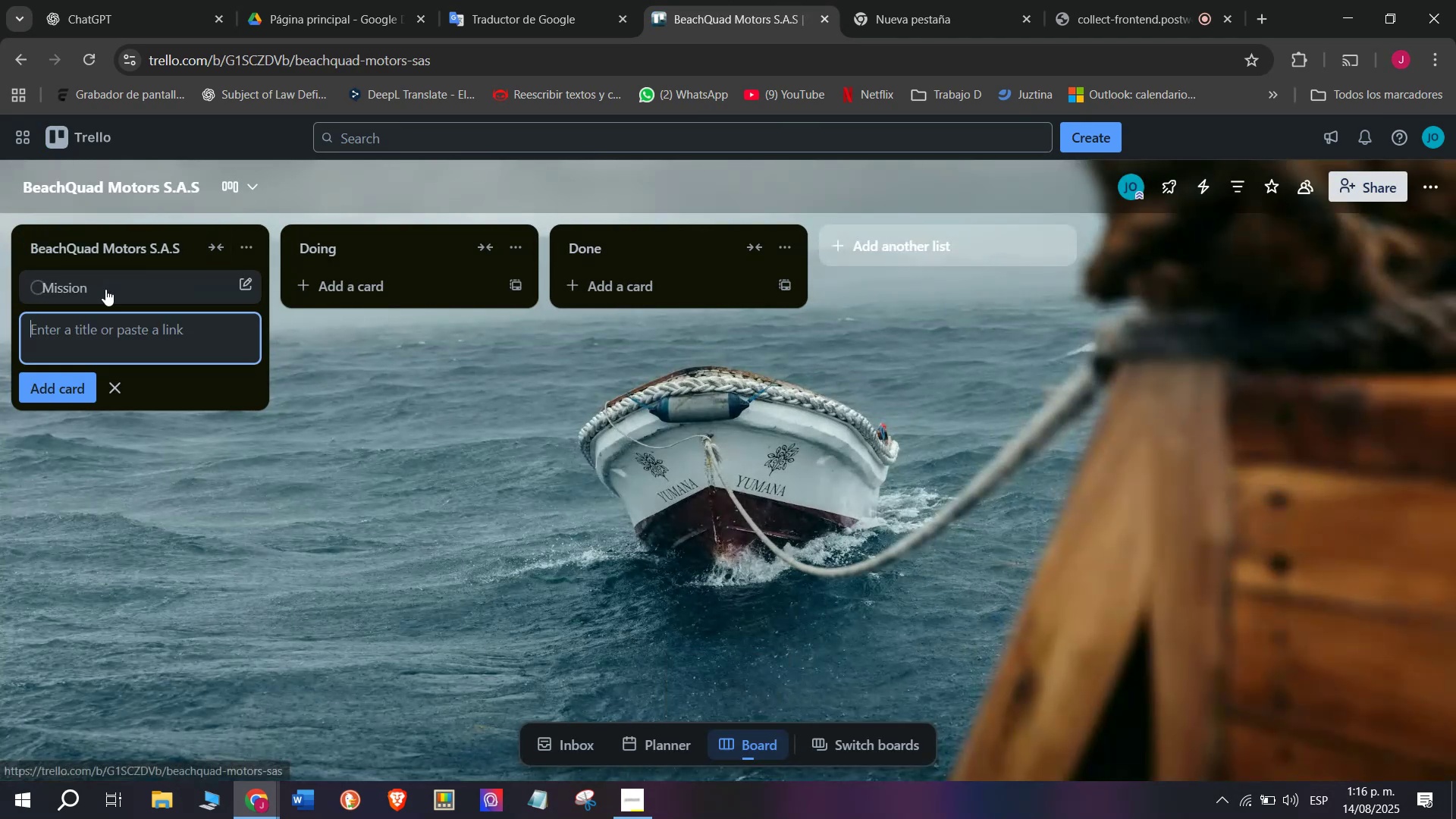 
type(B)
key(Backspace)
type(Vision)
 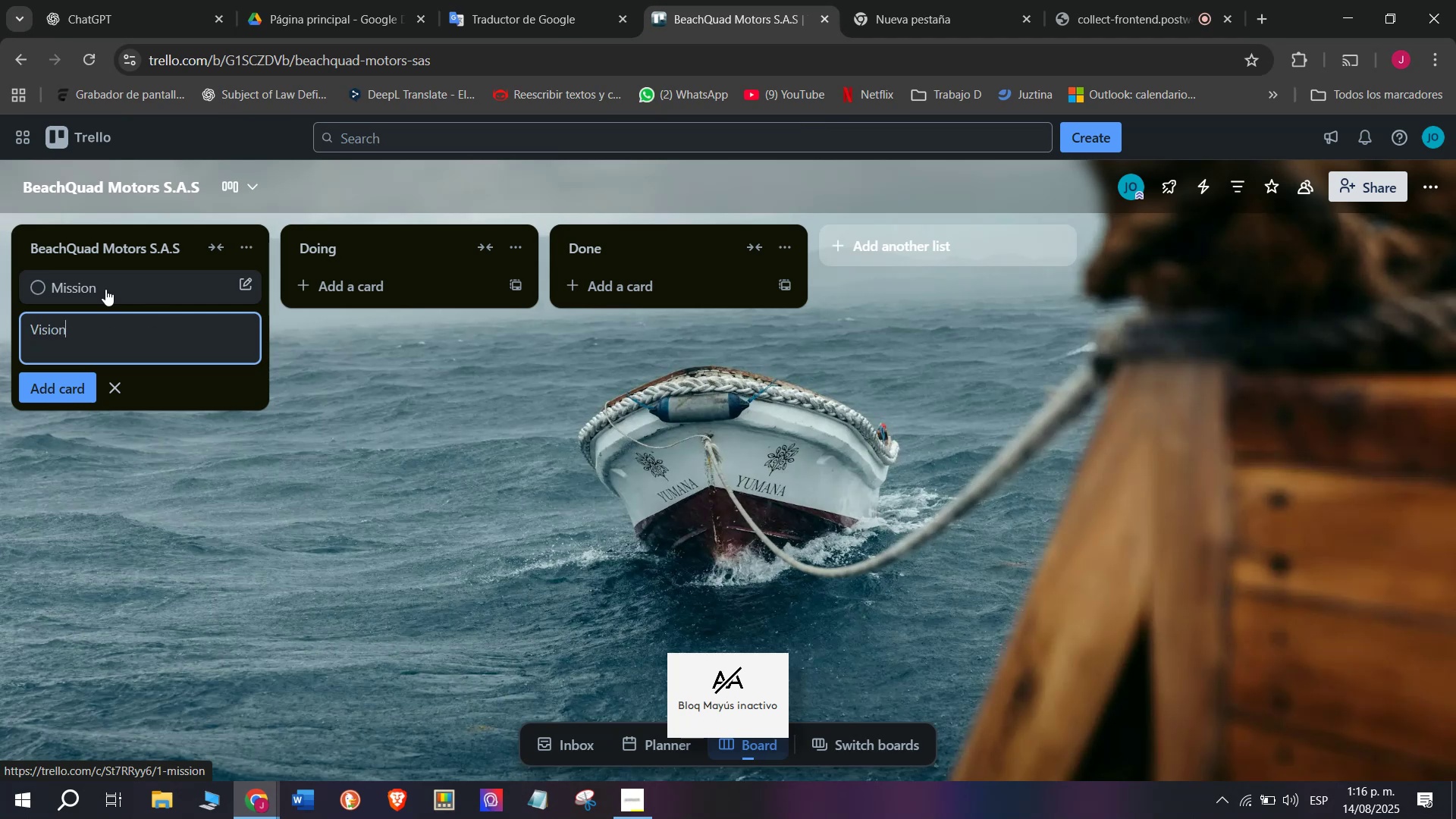 
key(Enter)
 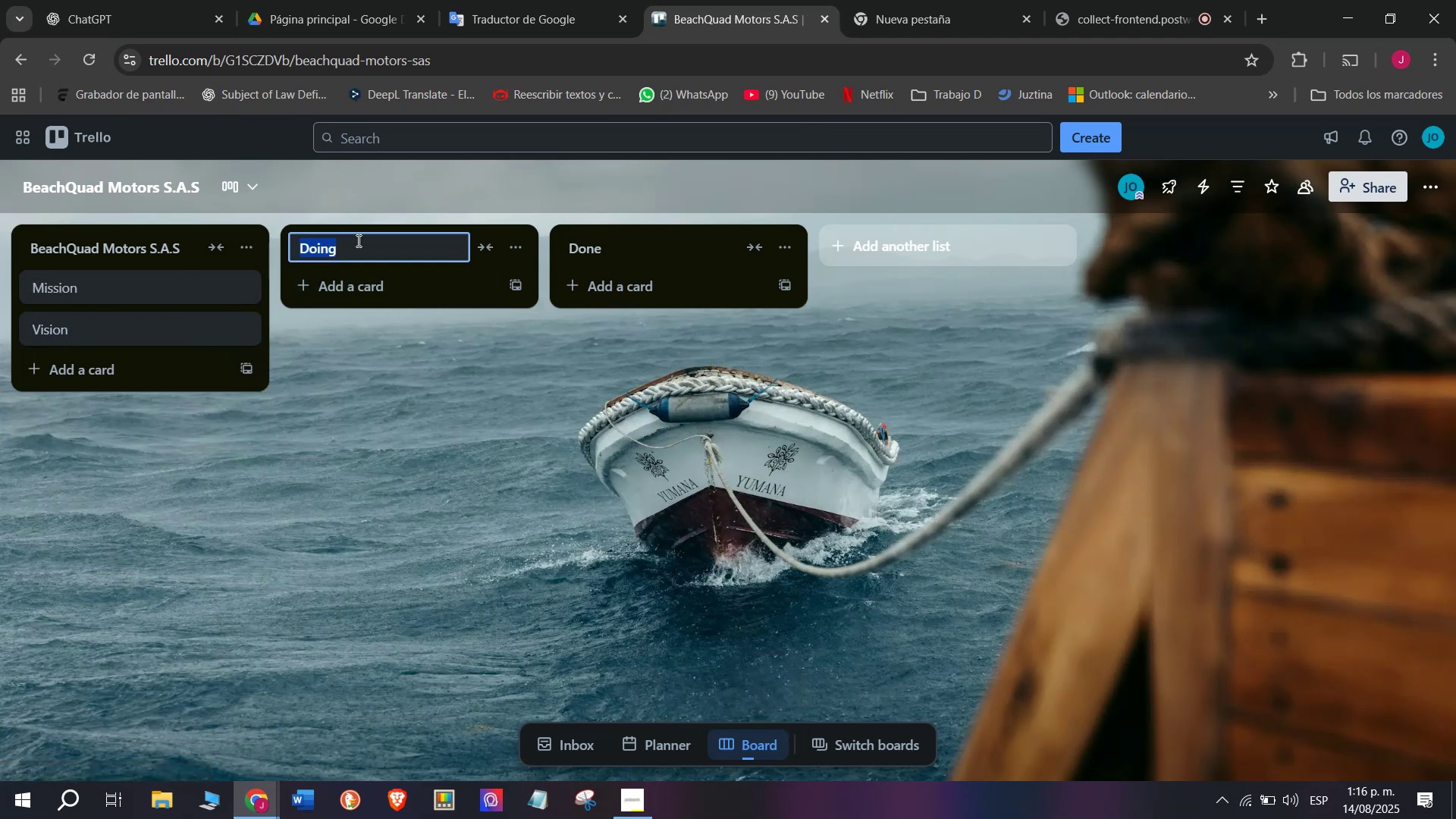 
wait(5.12)
 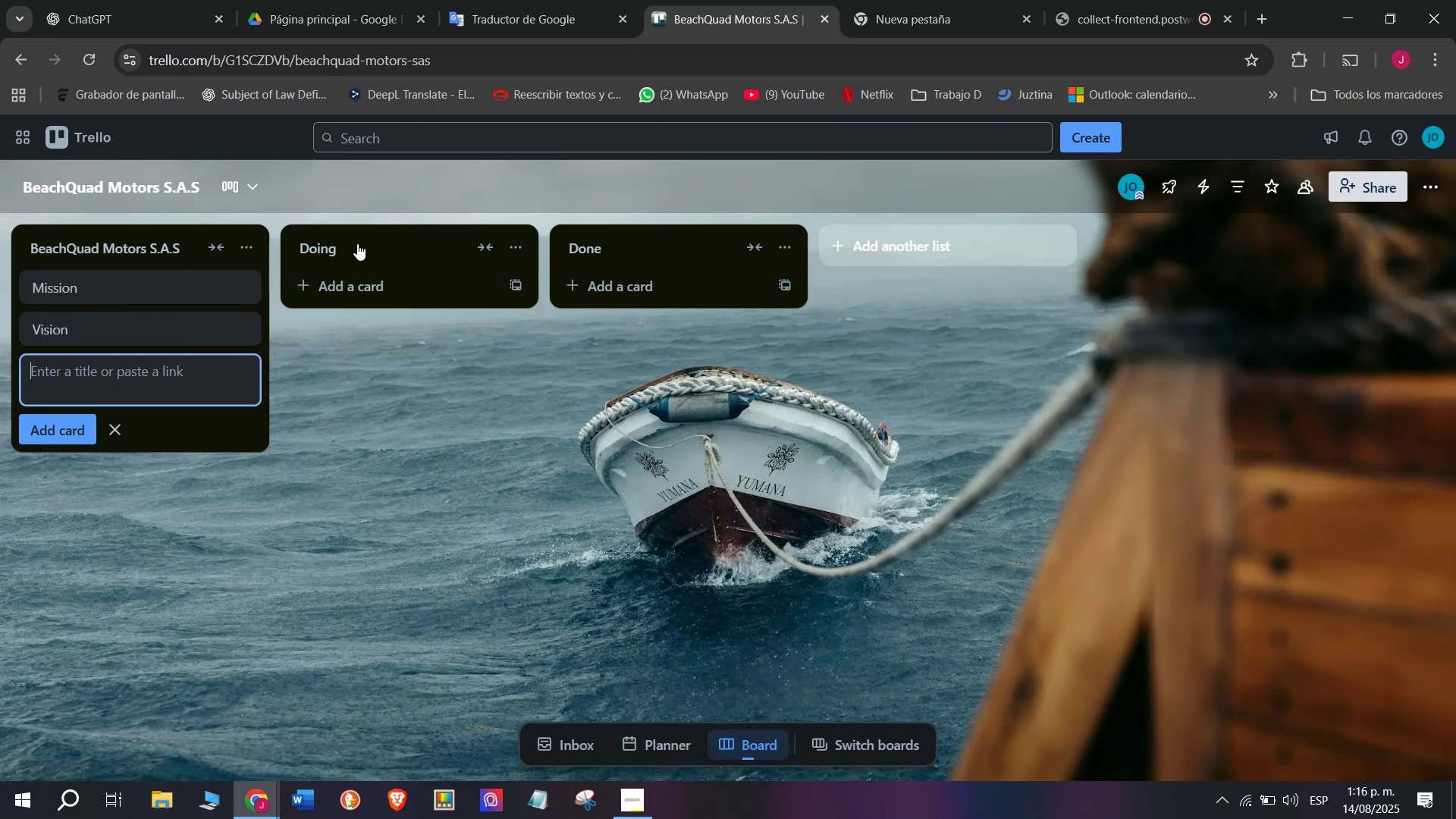 
type(Sales Orders ^ Deliveries)
 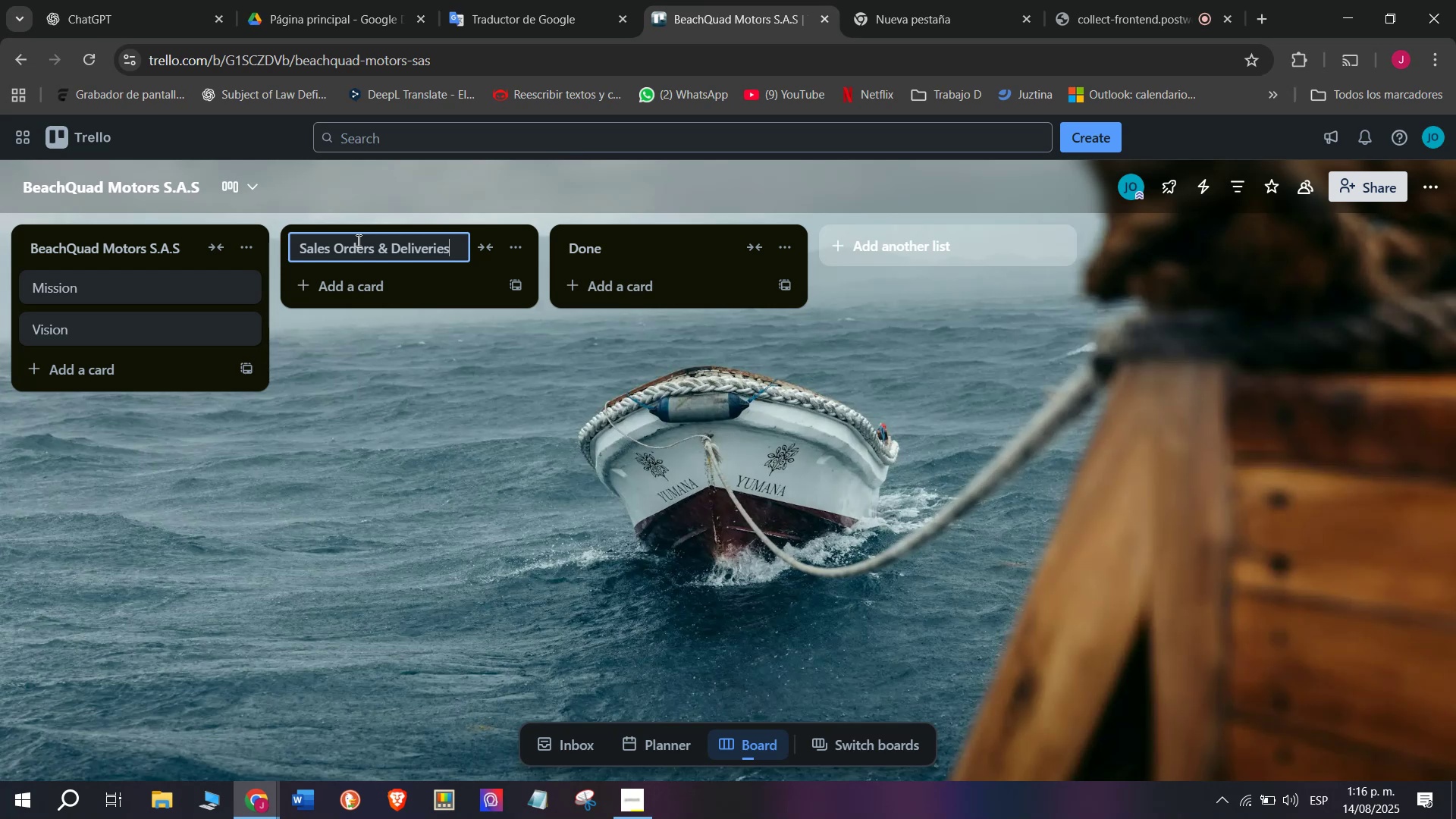 
key(Enter)
 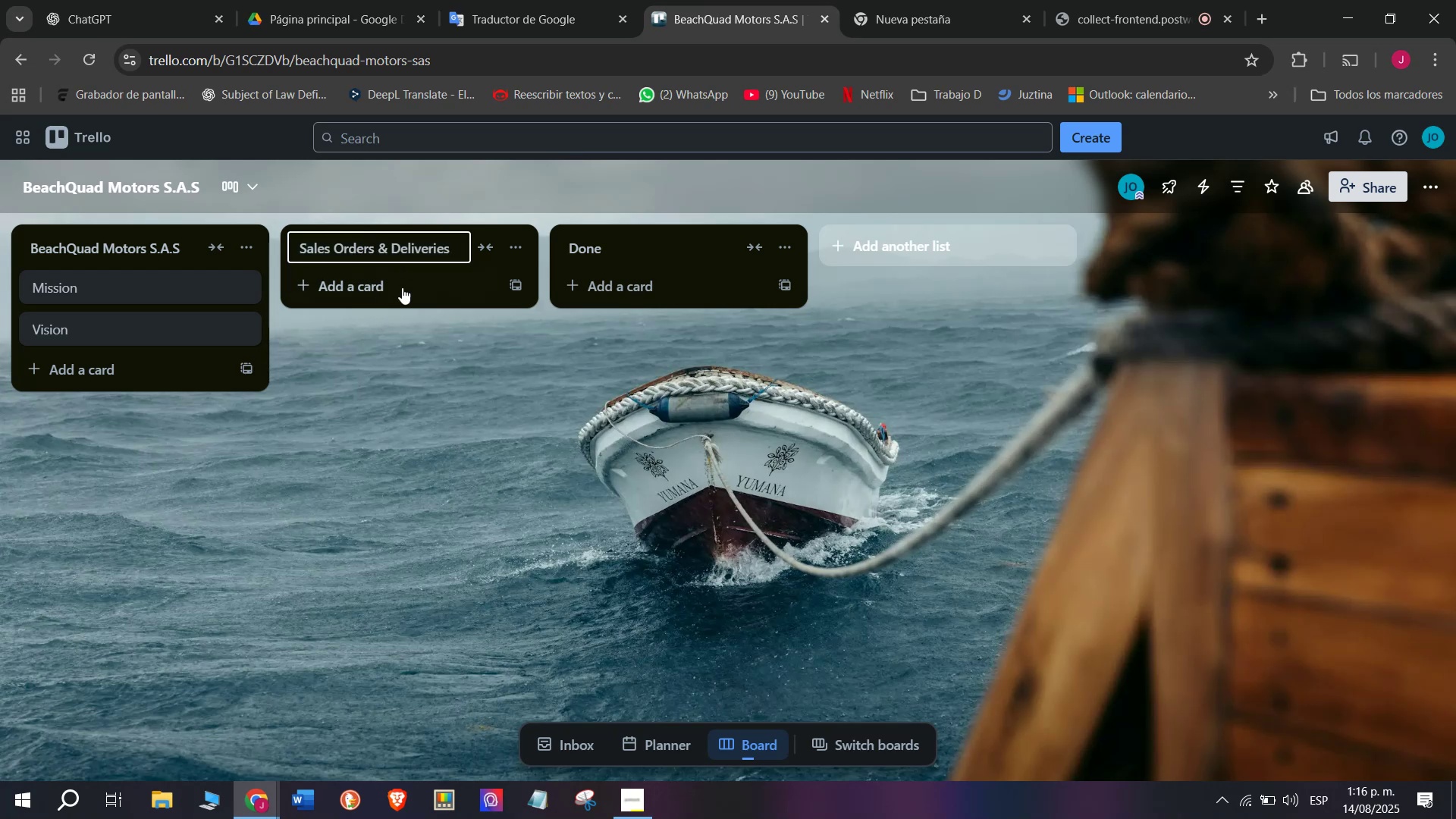 
left_click([405, 290])
 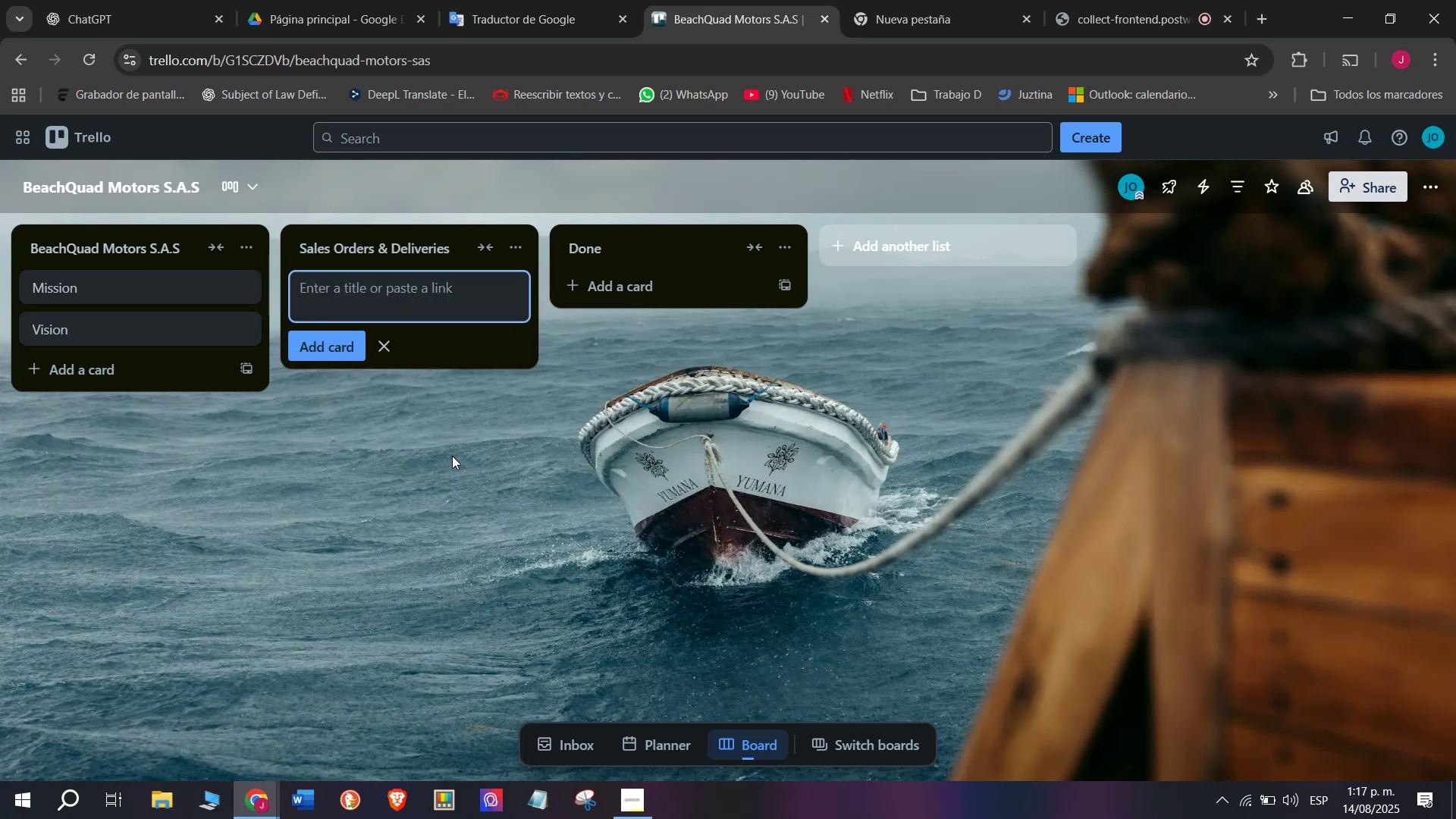 
type(ATV 250cc Sport - Cartagena)
 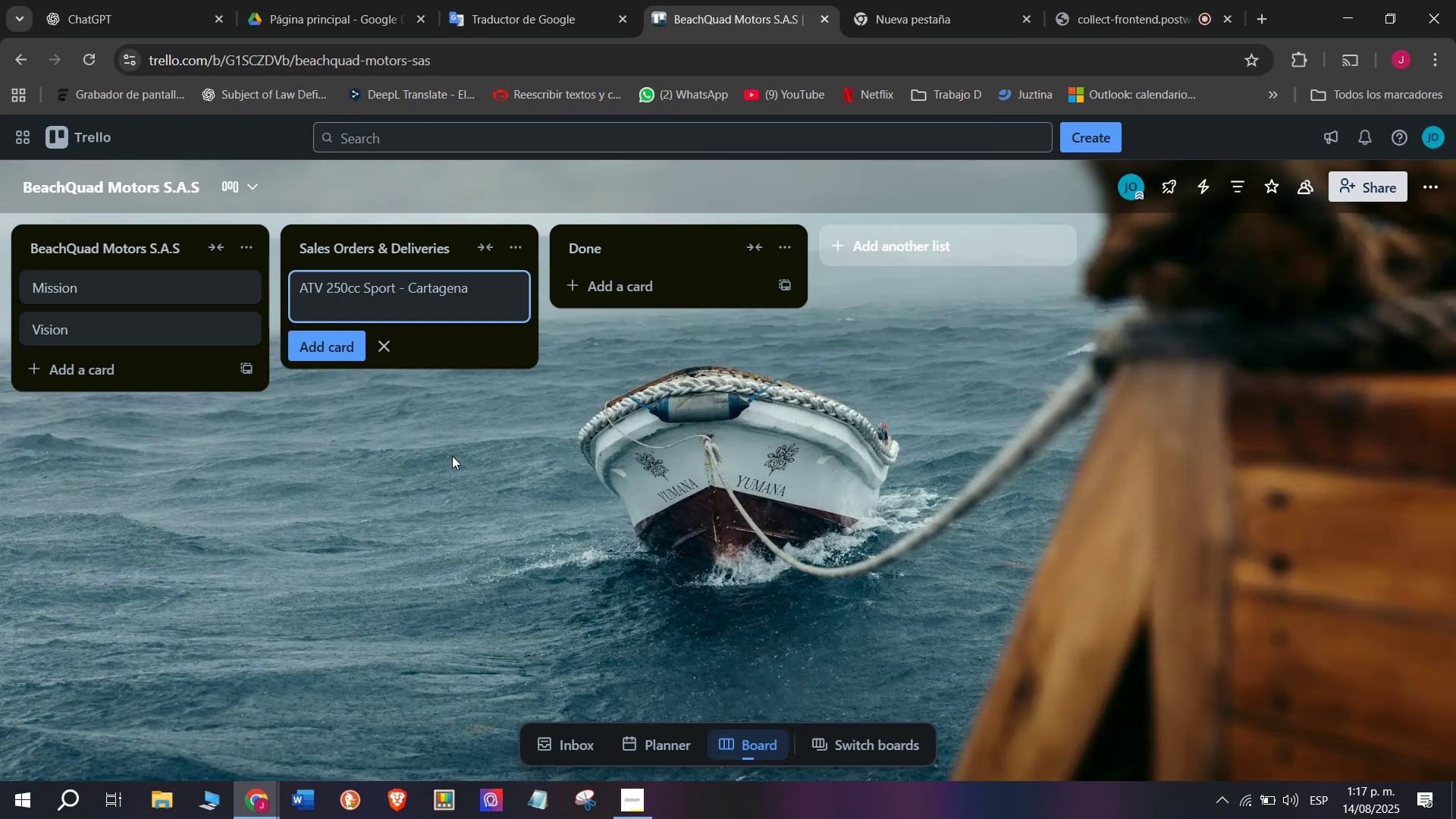 
key(Enter)
 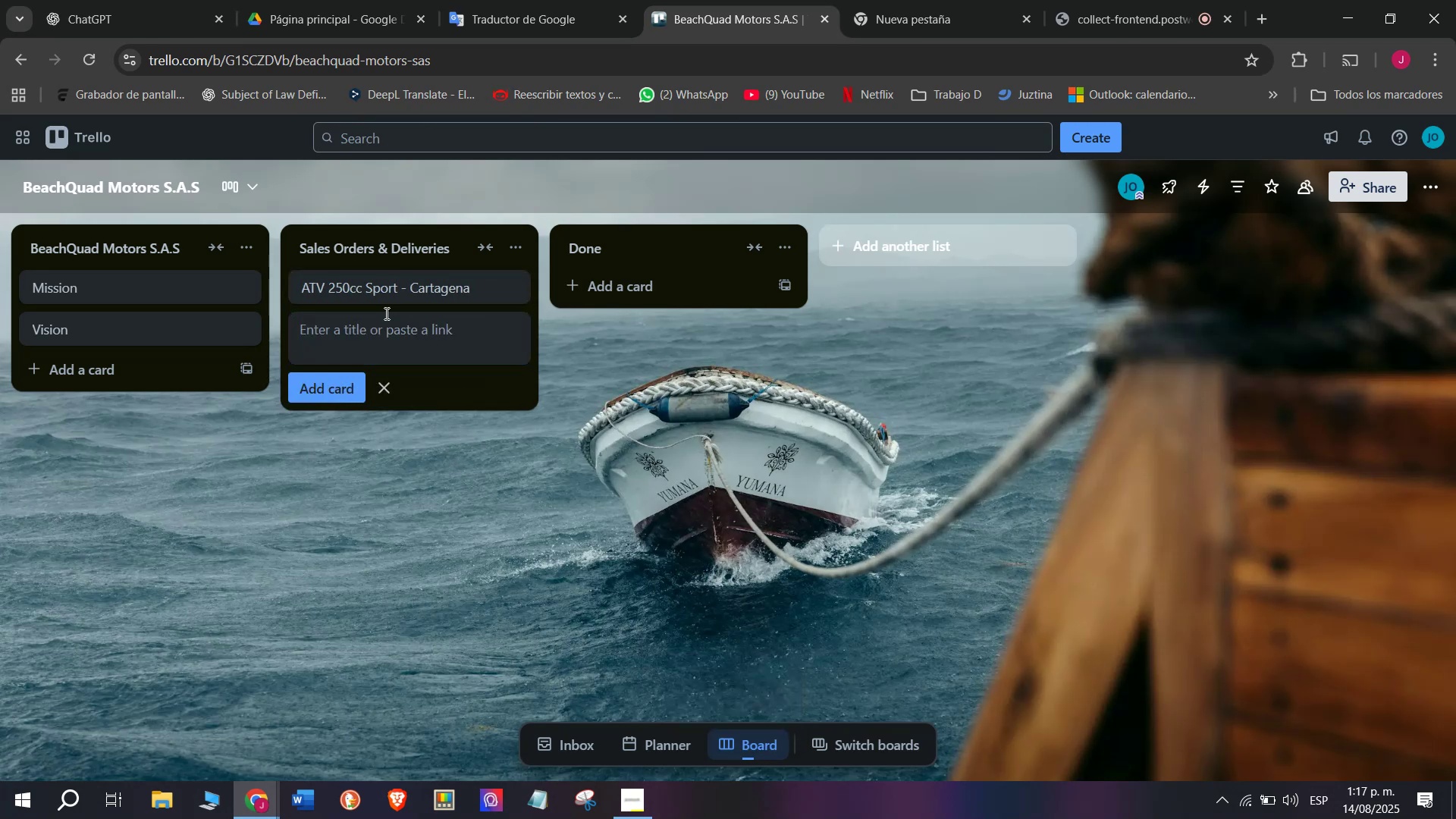 
left_click([404, 281])
 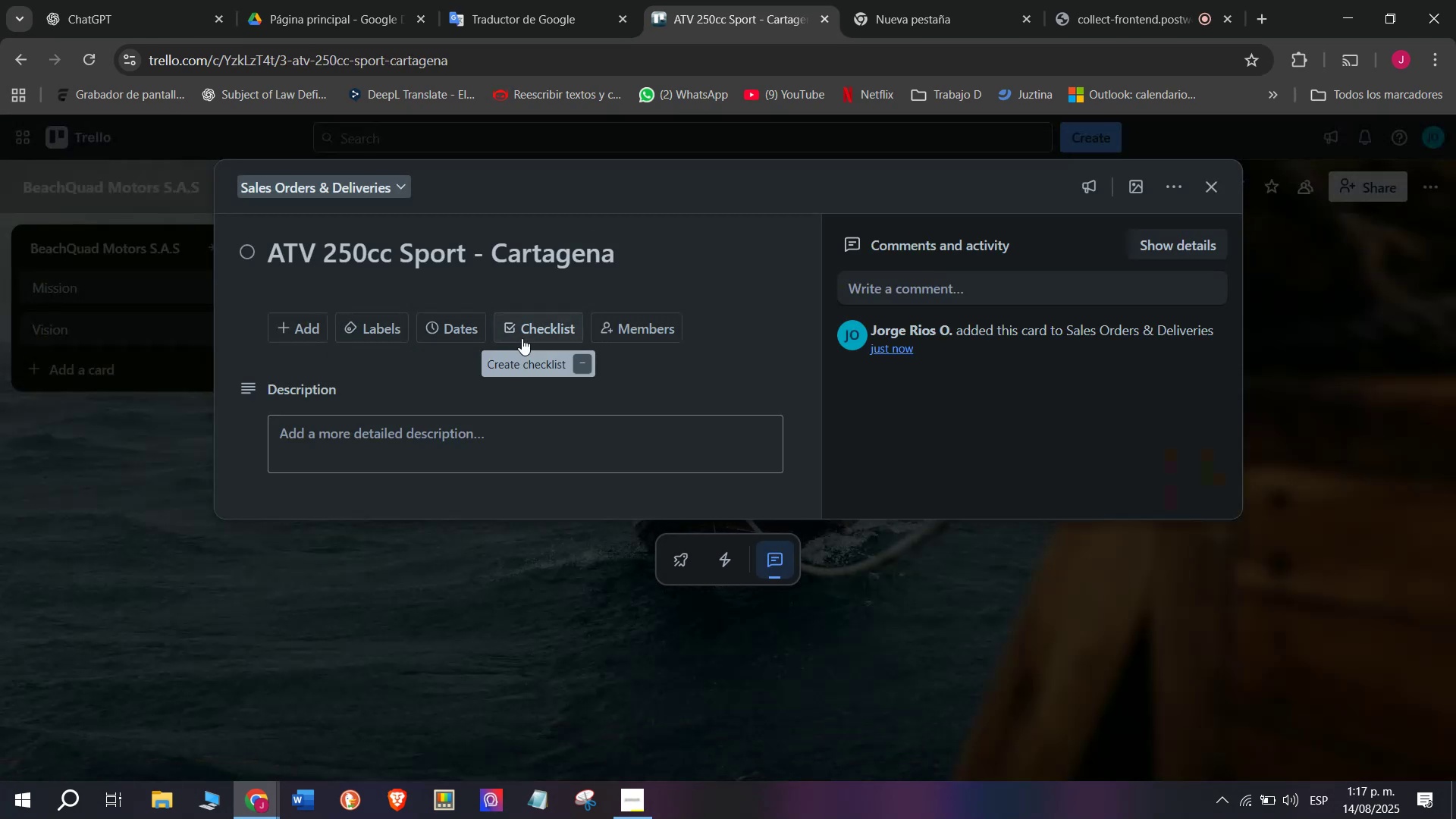 
left_click([554, 494])
 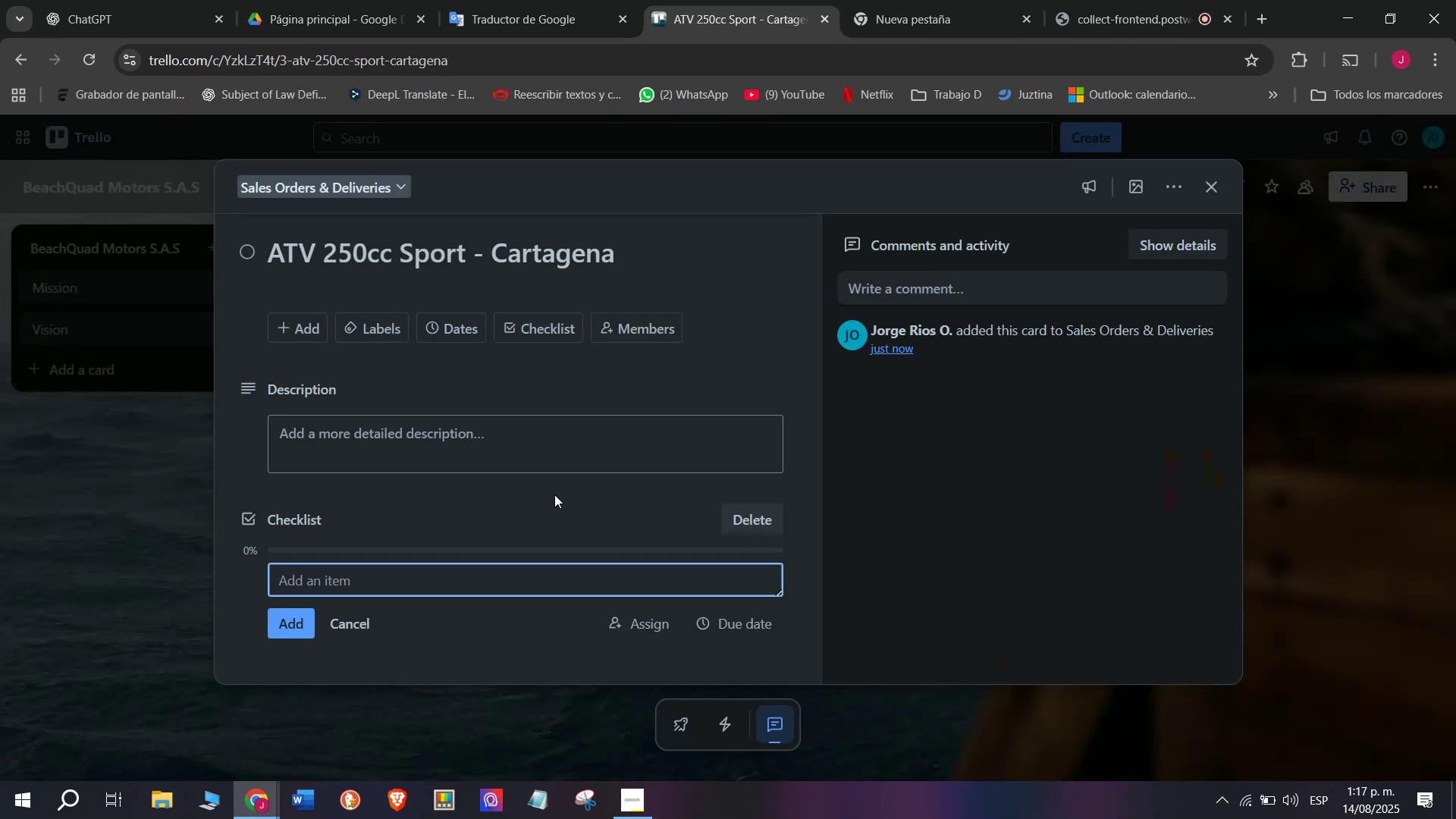 
scroll: coordinate [554, 494], scroll_direction: down, amount: 1.0
 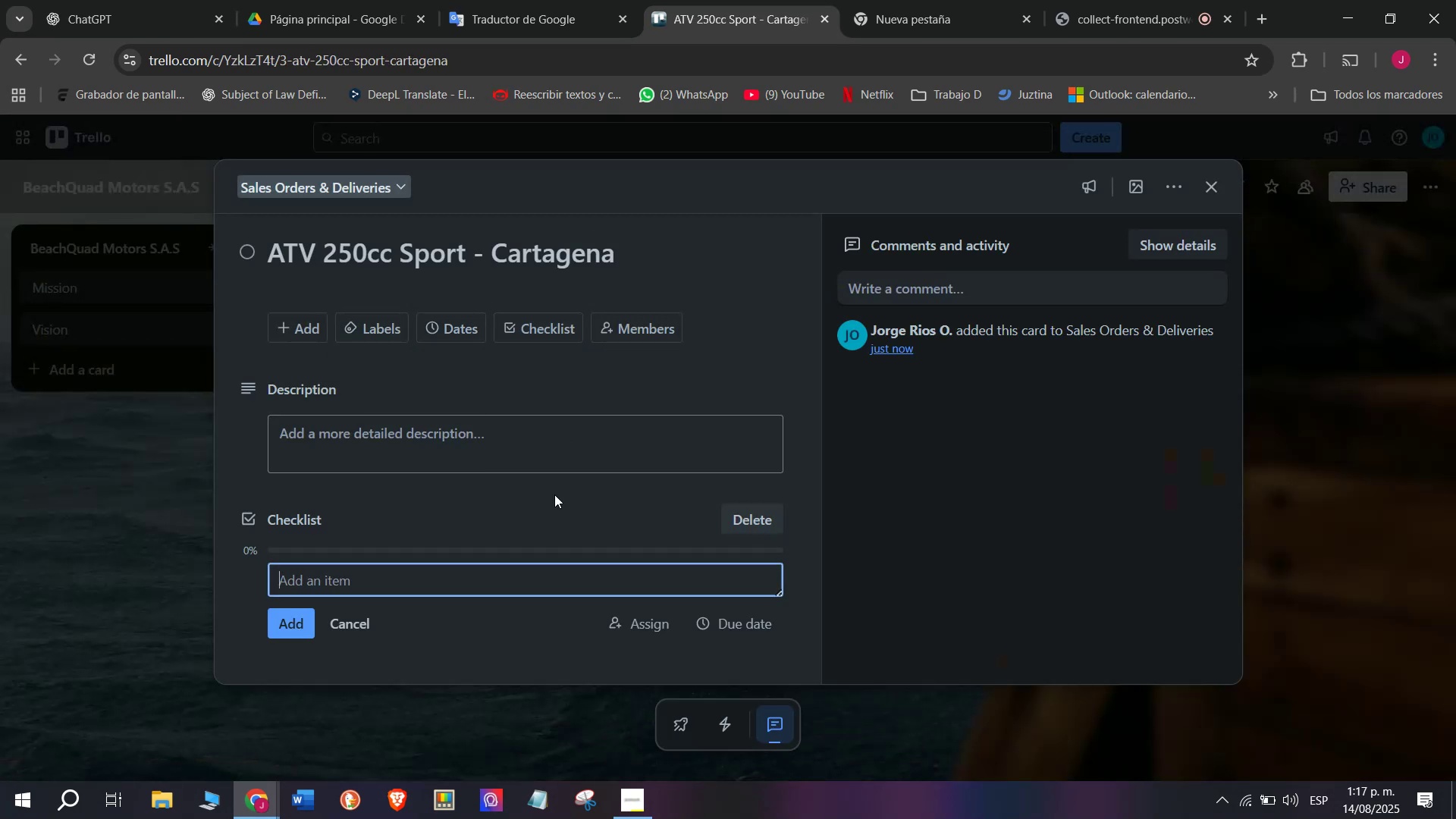 
type(Confirm client details )
 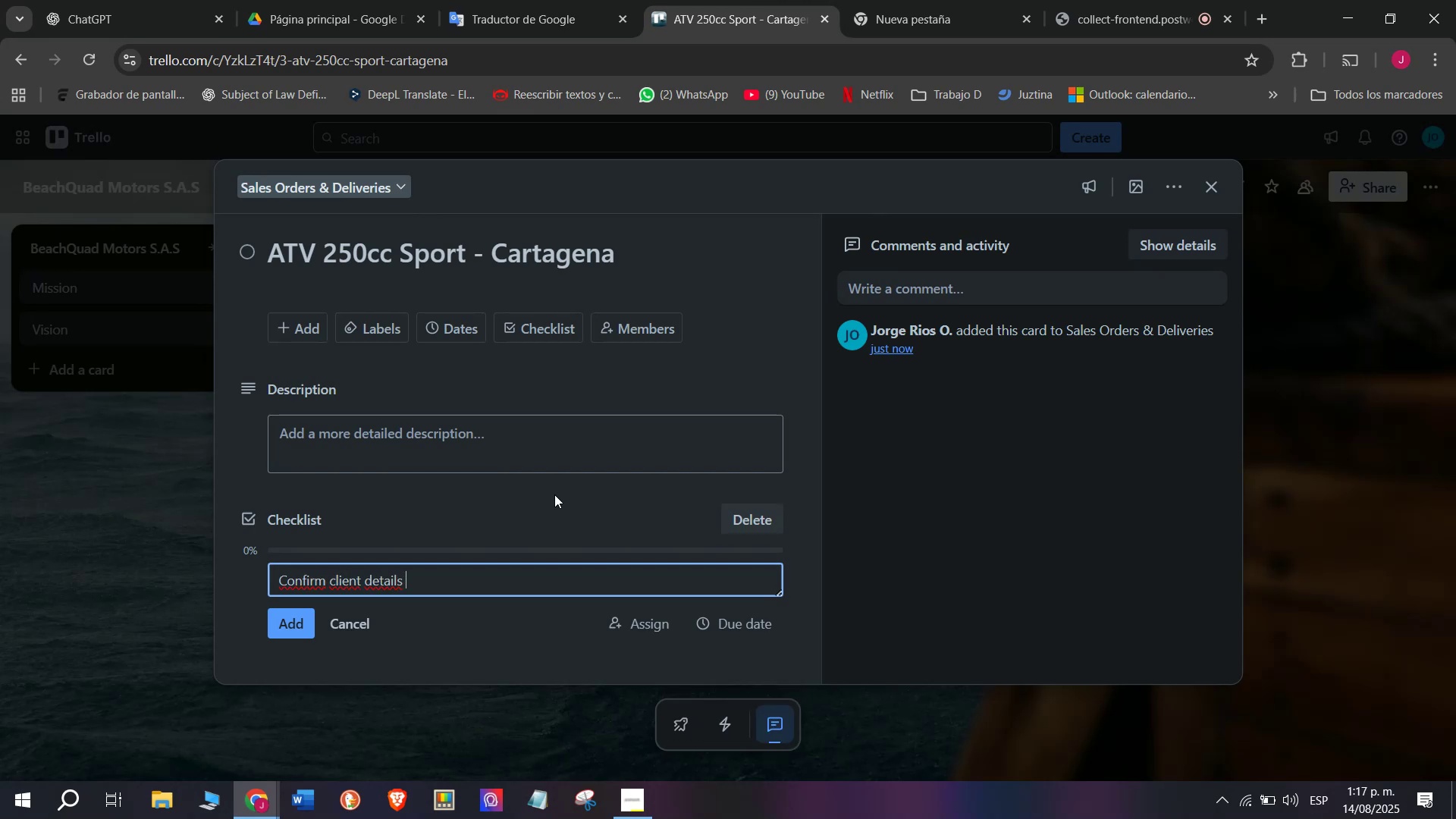 
key(Enter)
 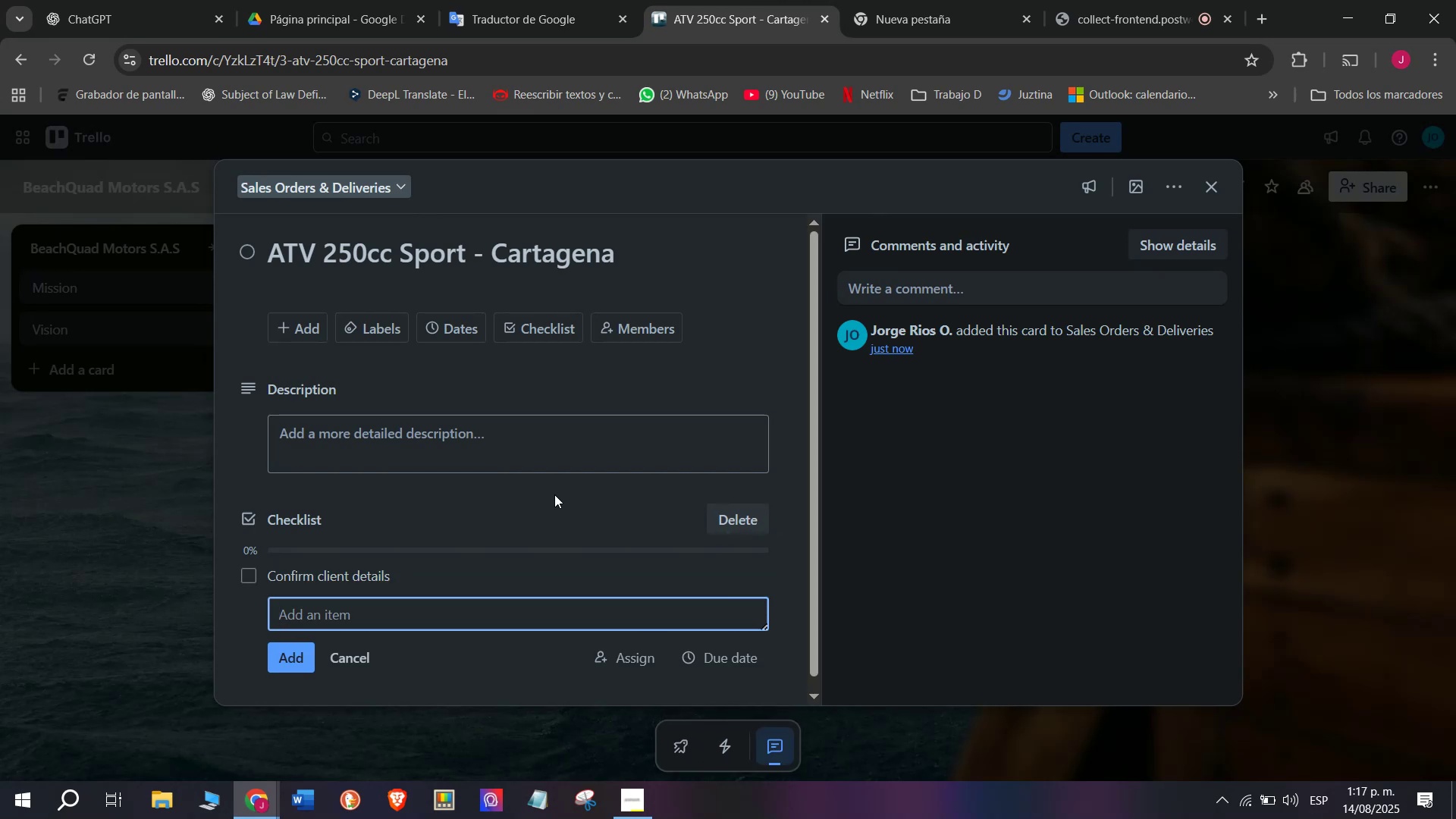 
type(Check stock availab)
 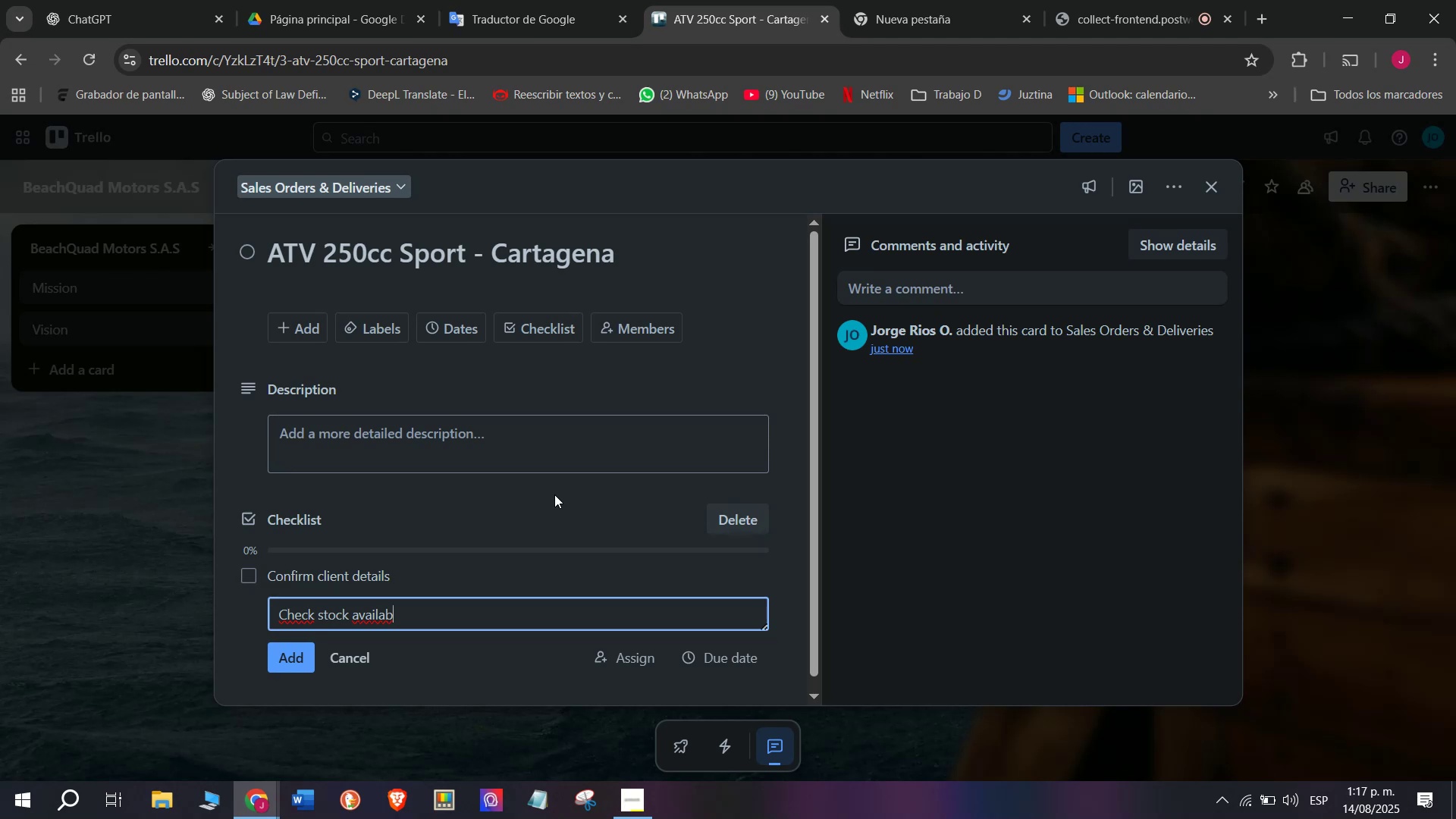 
type(ility)
 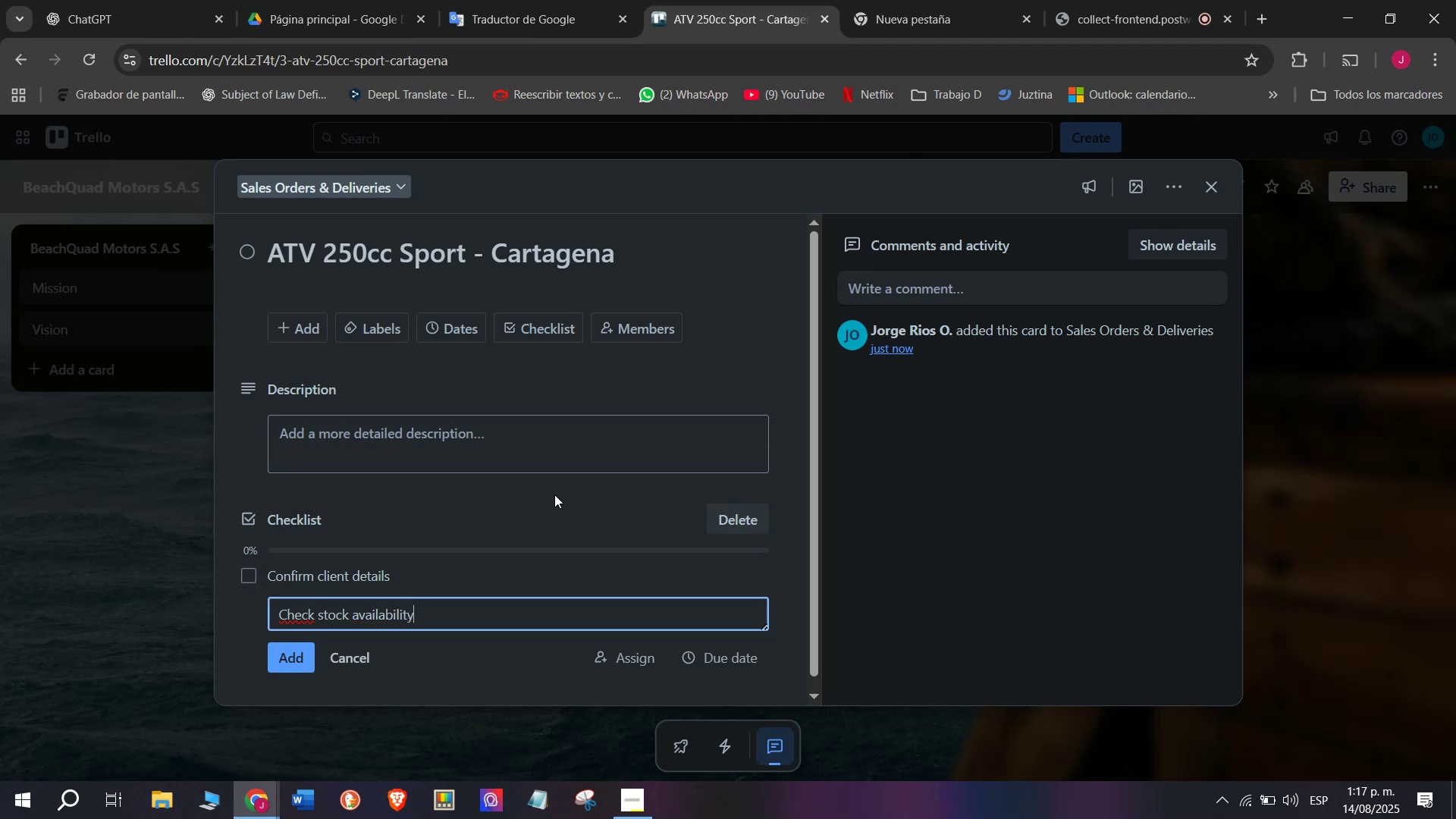 
key(Enter)
 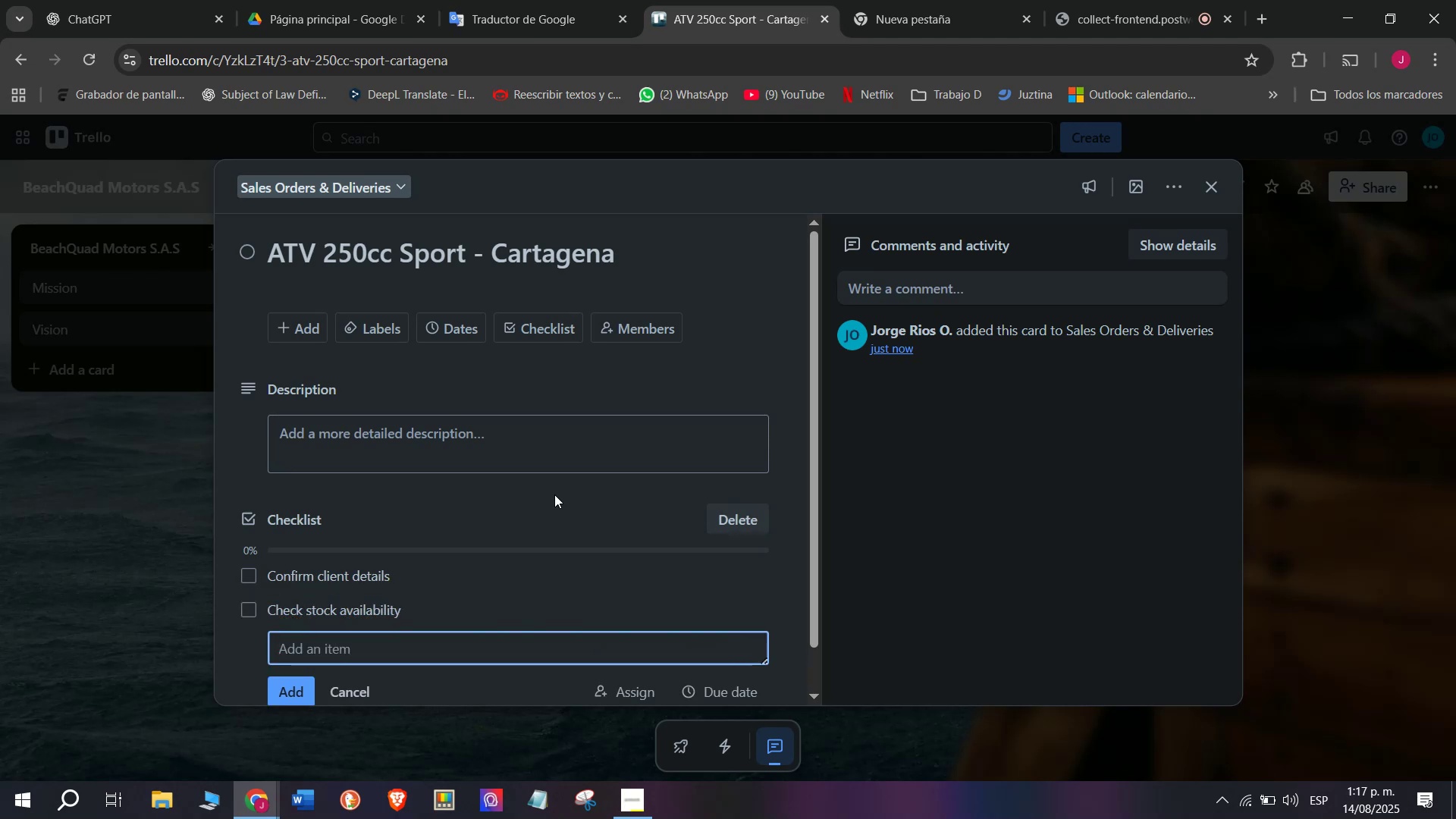 
type(Prepo)
key(Backspace)
type(are unit for delivery)
 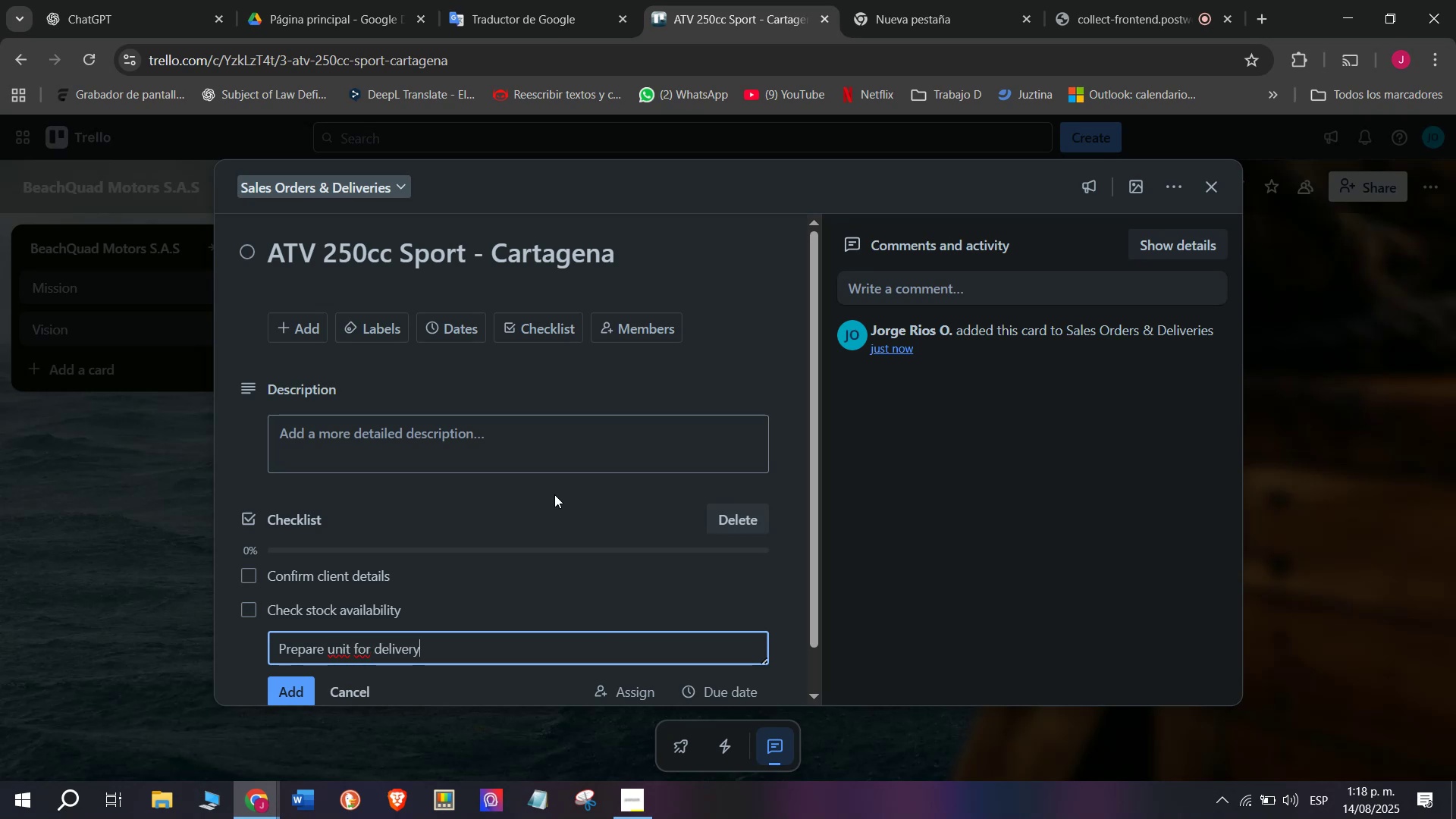 
key(Enter)
 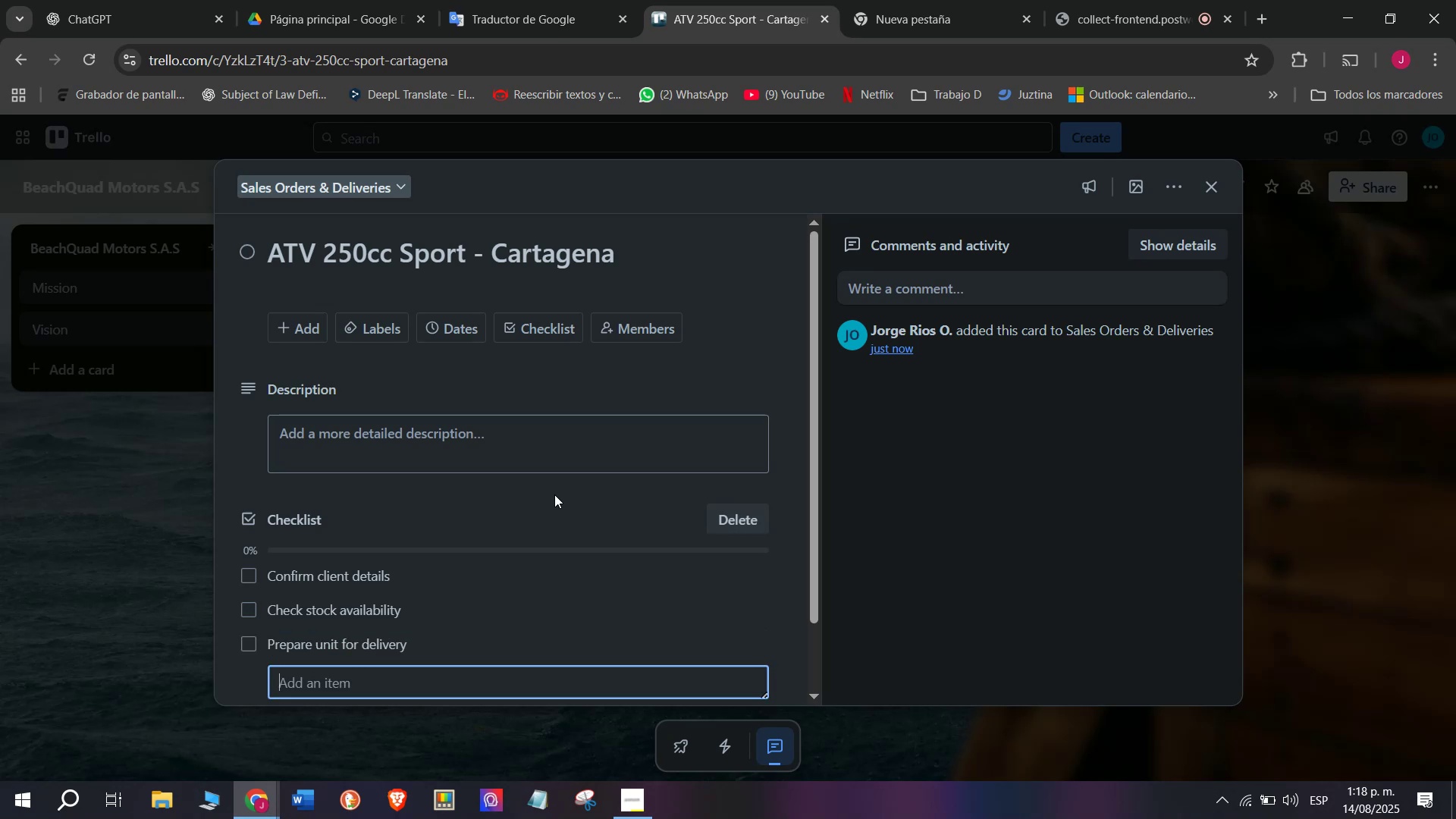 
scroll: coordinate [526, 567], scroll_direction: down, amount: 2.0
 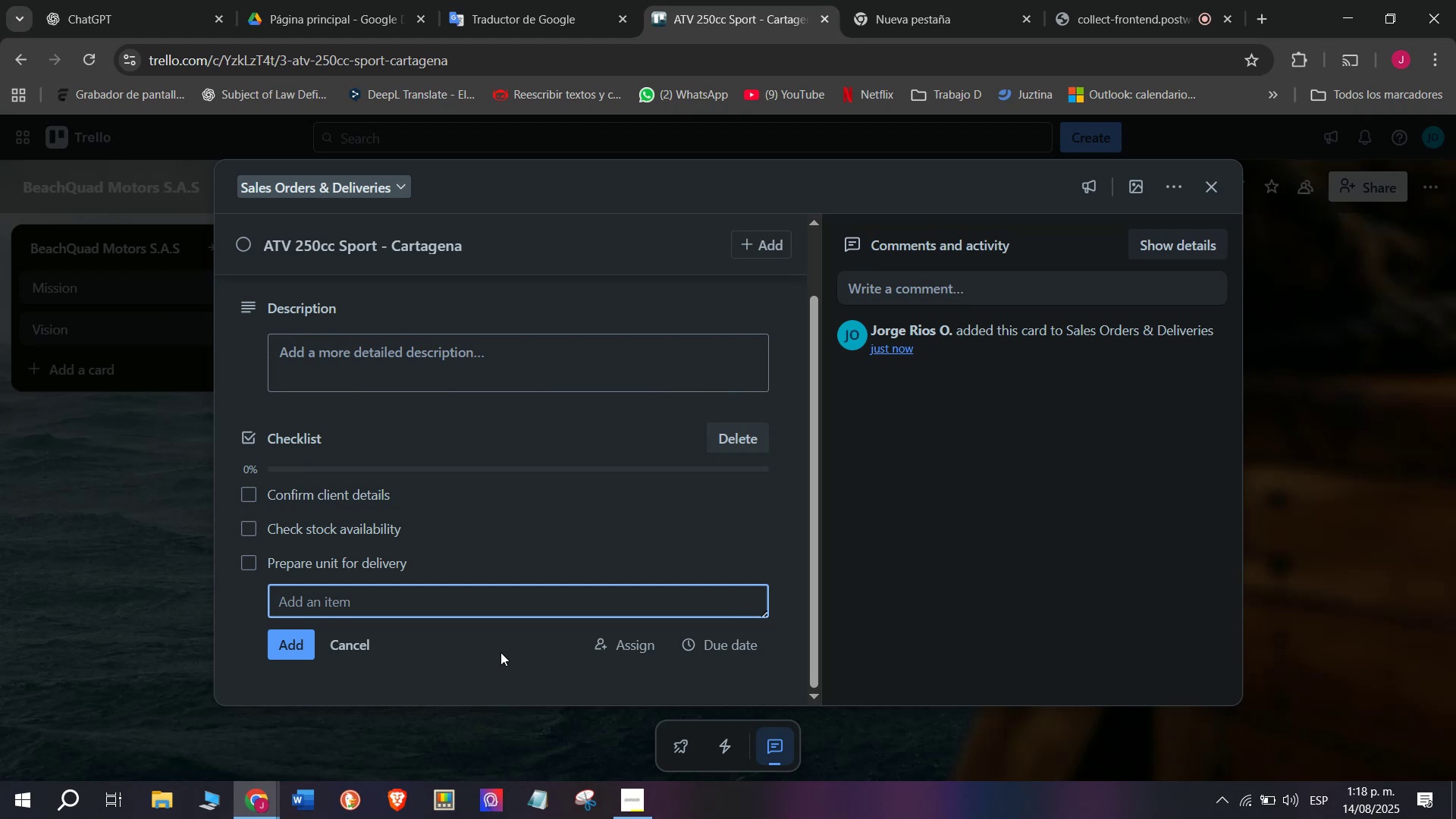 
type(Add Accesoriwe)
key(Backspace)
key(Backspace)
key(Backspace)
key(Backspace)
key(Backspace)
type(s)
 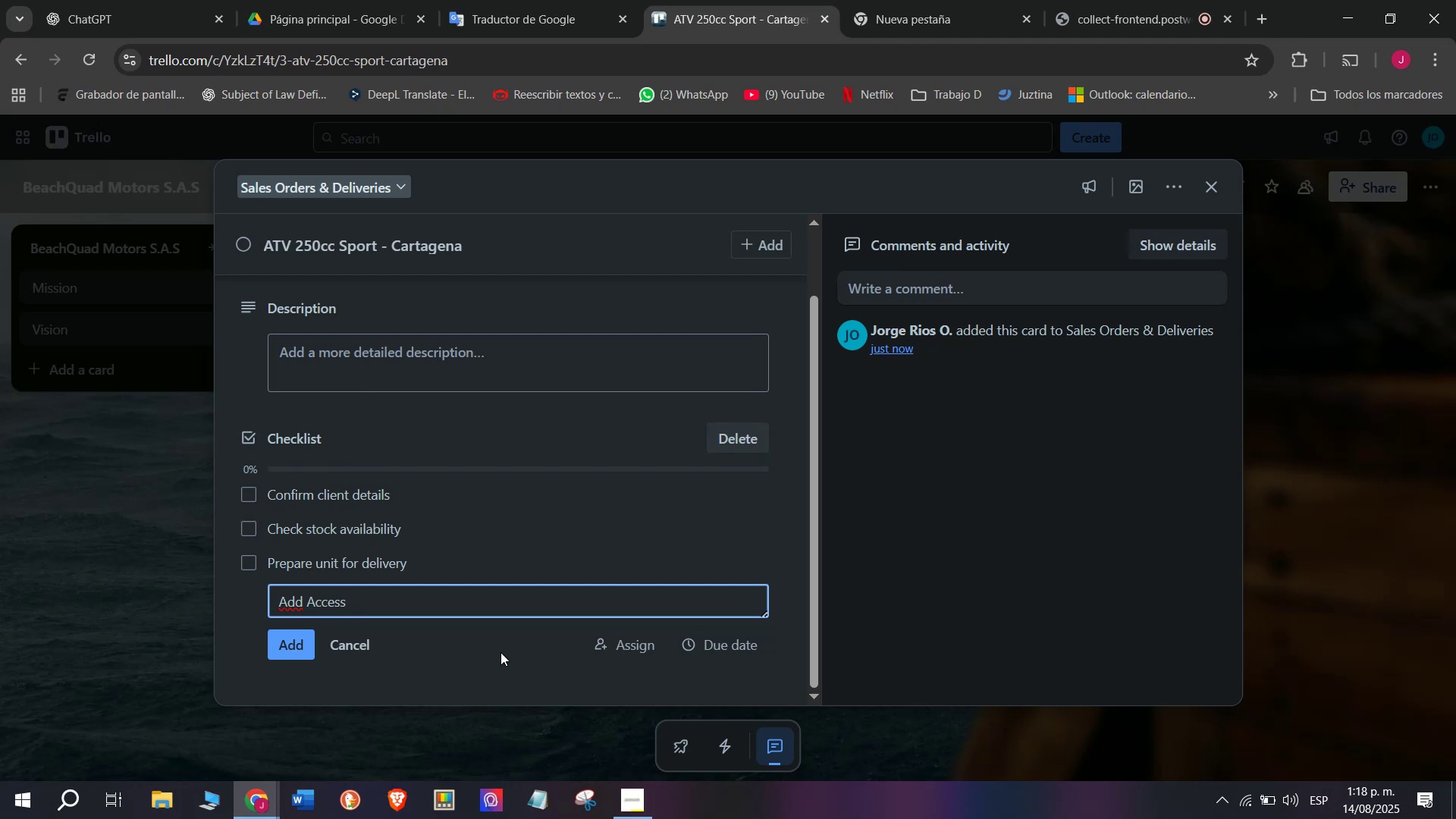 
type(ories )
 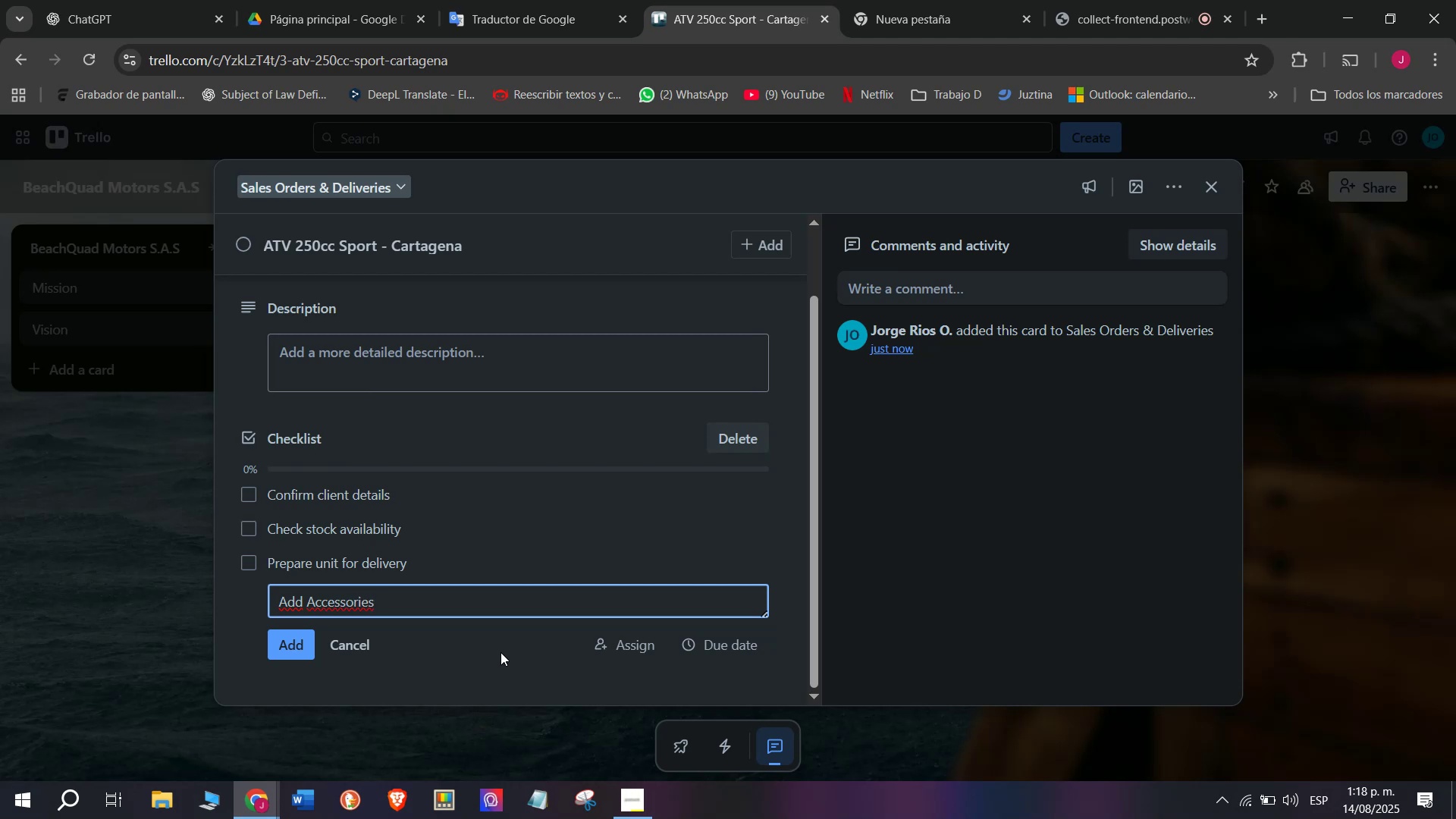 
key(Enter)
 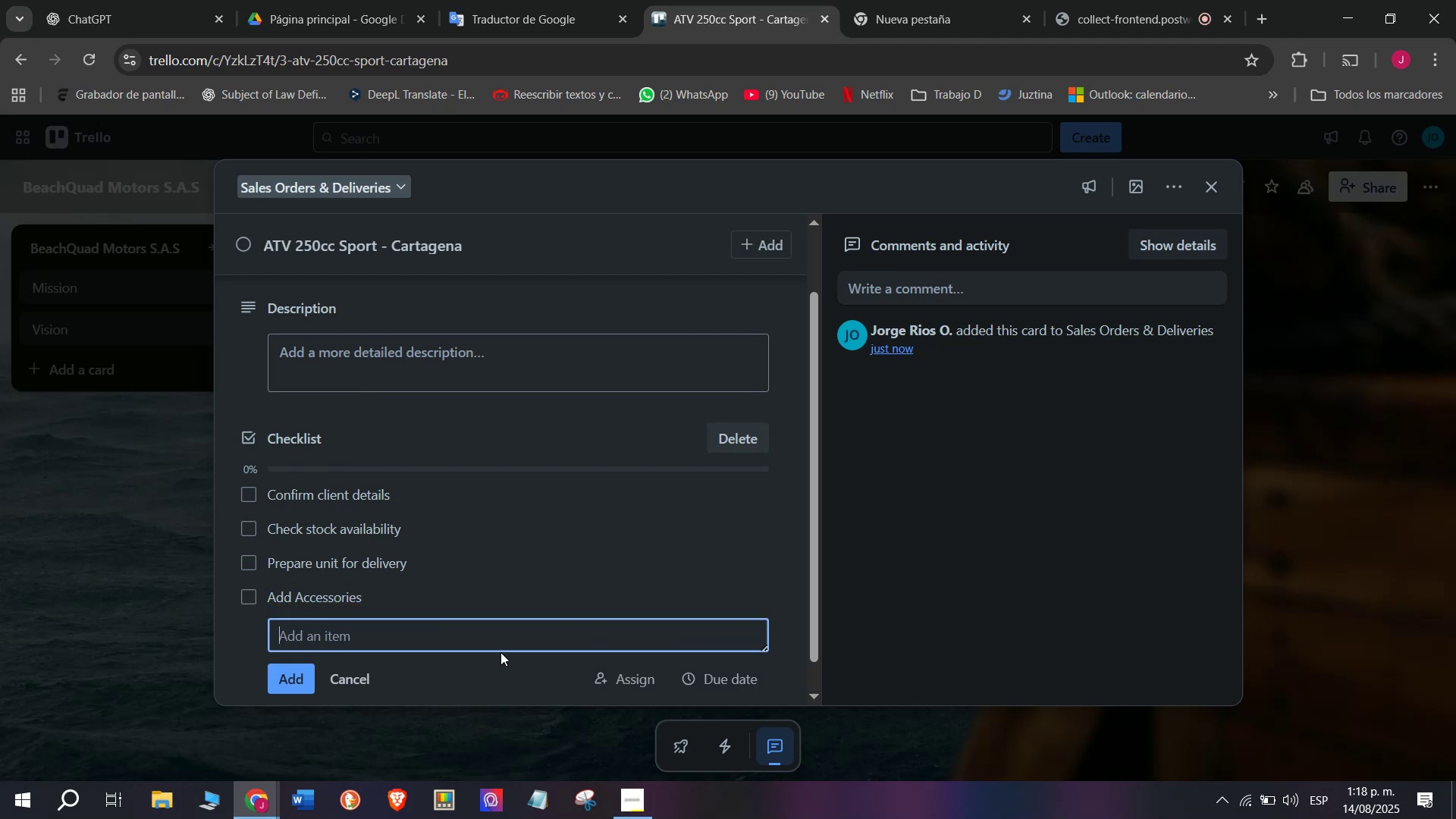 
type(Arrange m)
key(Backspace)
type(transport)
 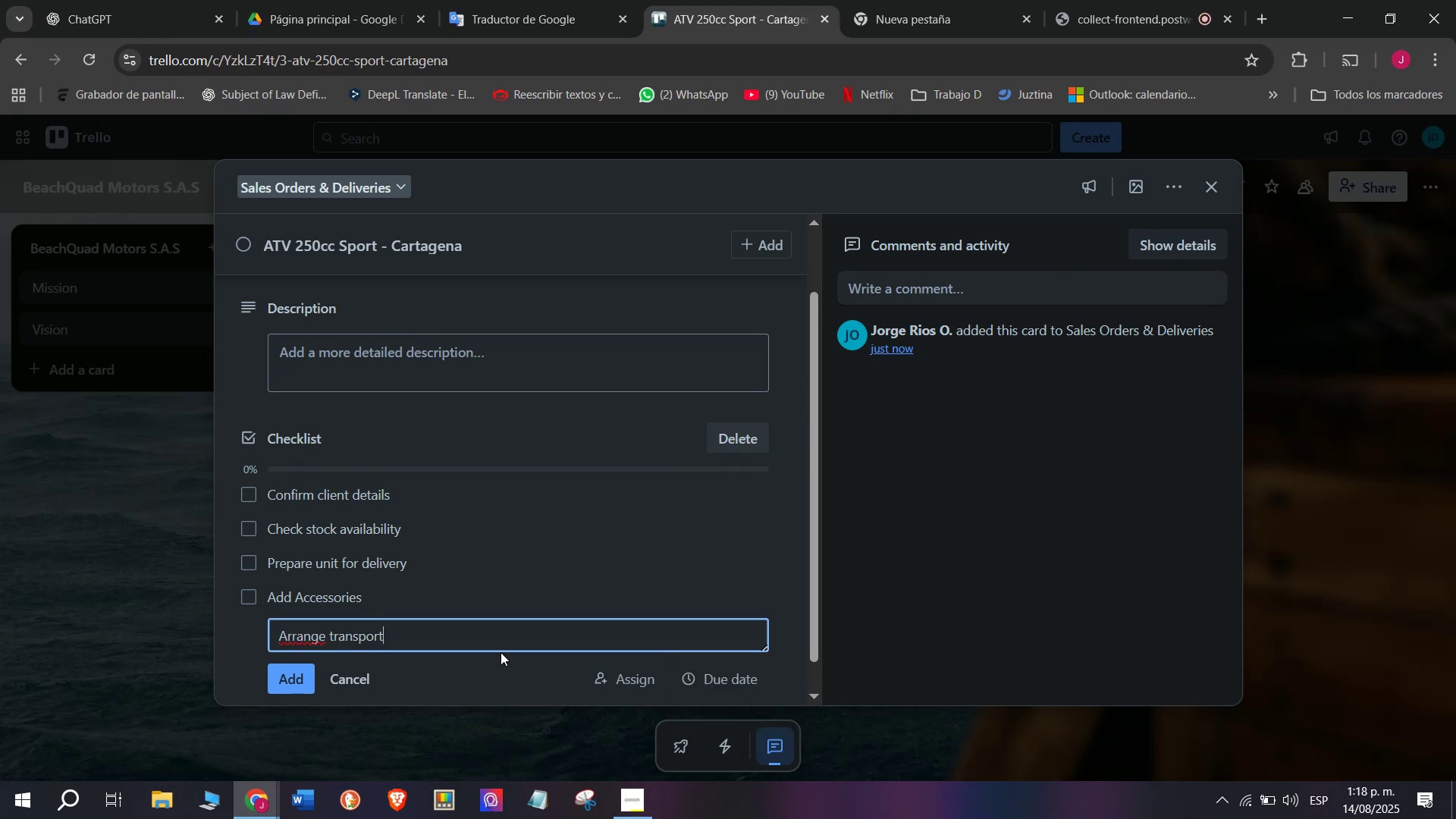 
key(Enter)
 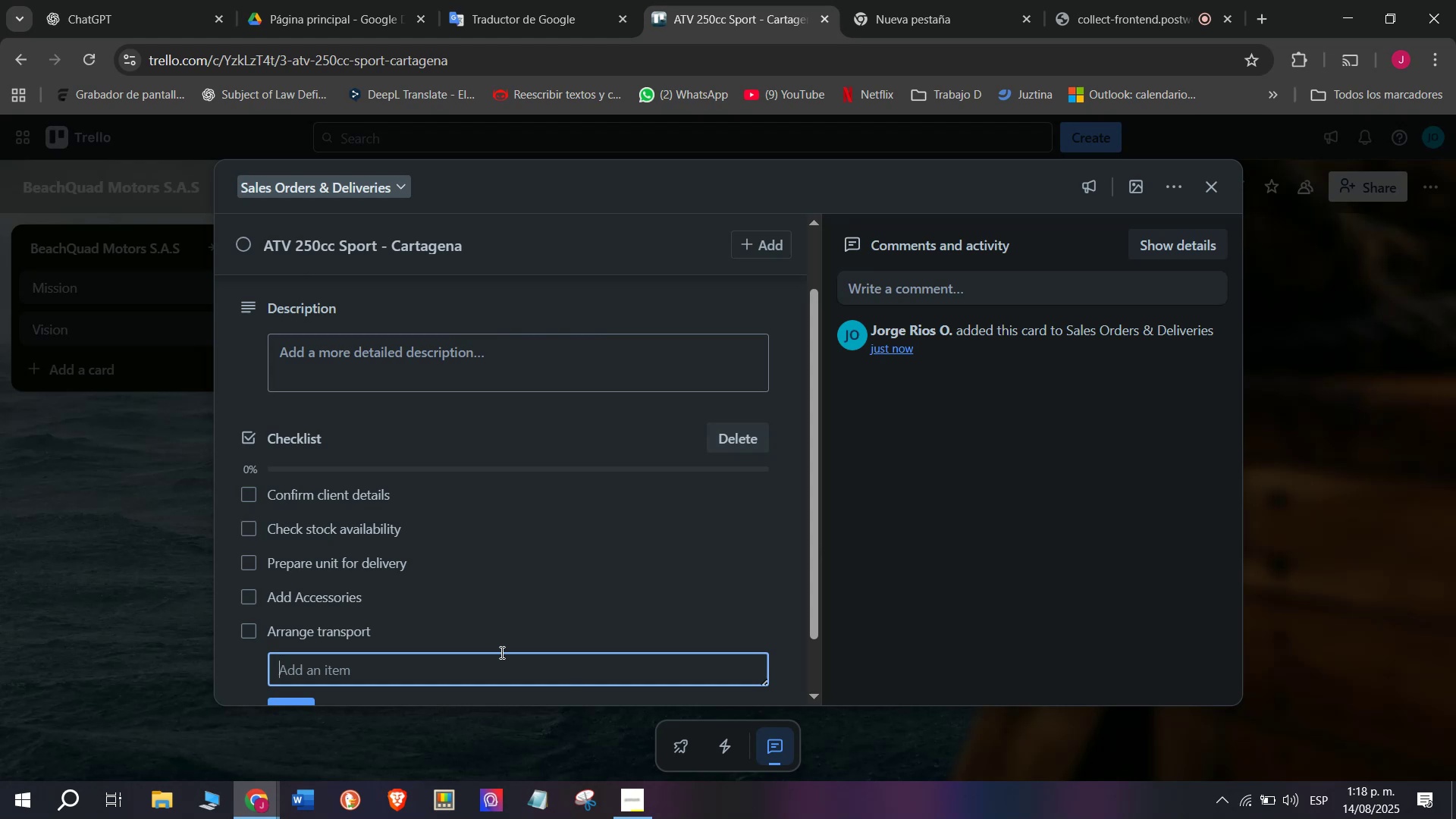 
type(Confirm delivery)
 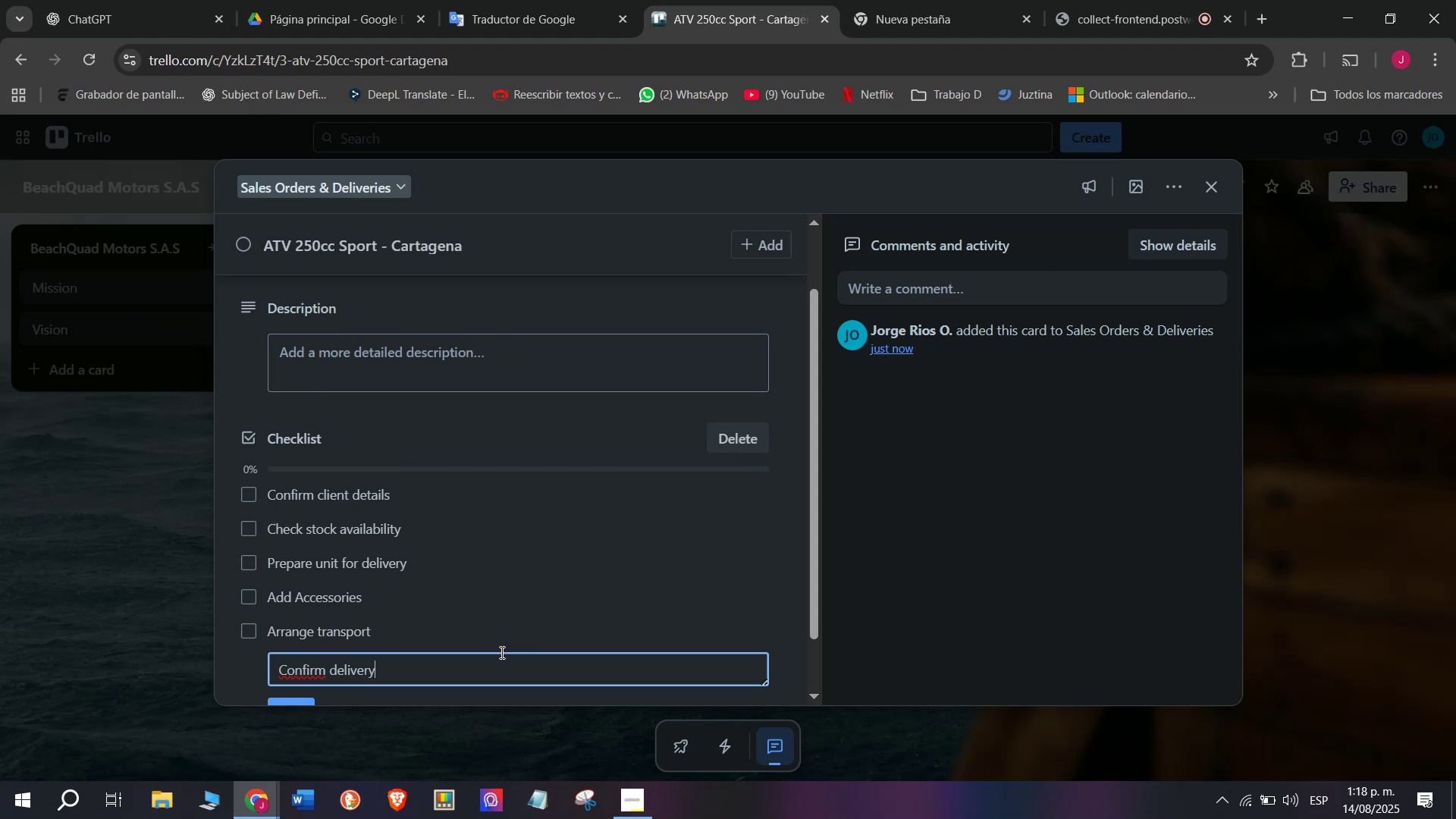 
key(Enter)
 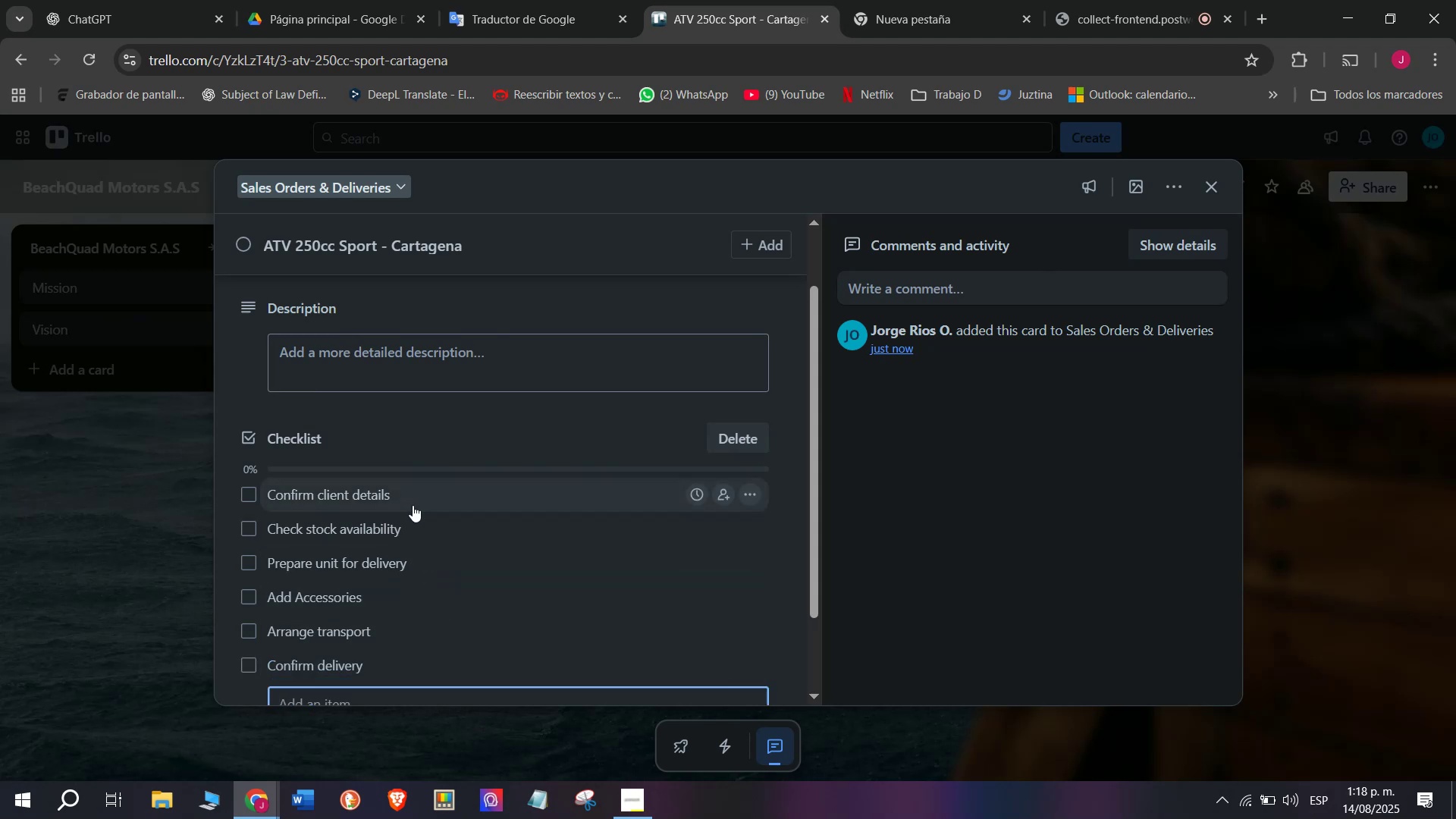 
scroll: coordinate [408, 356], scroll_direction: up, amount: 4.0
 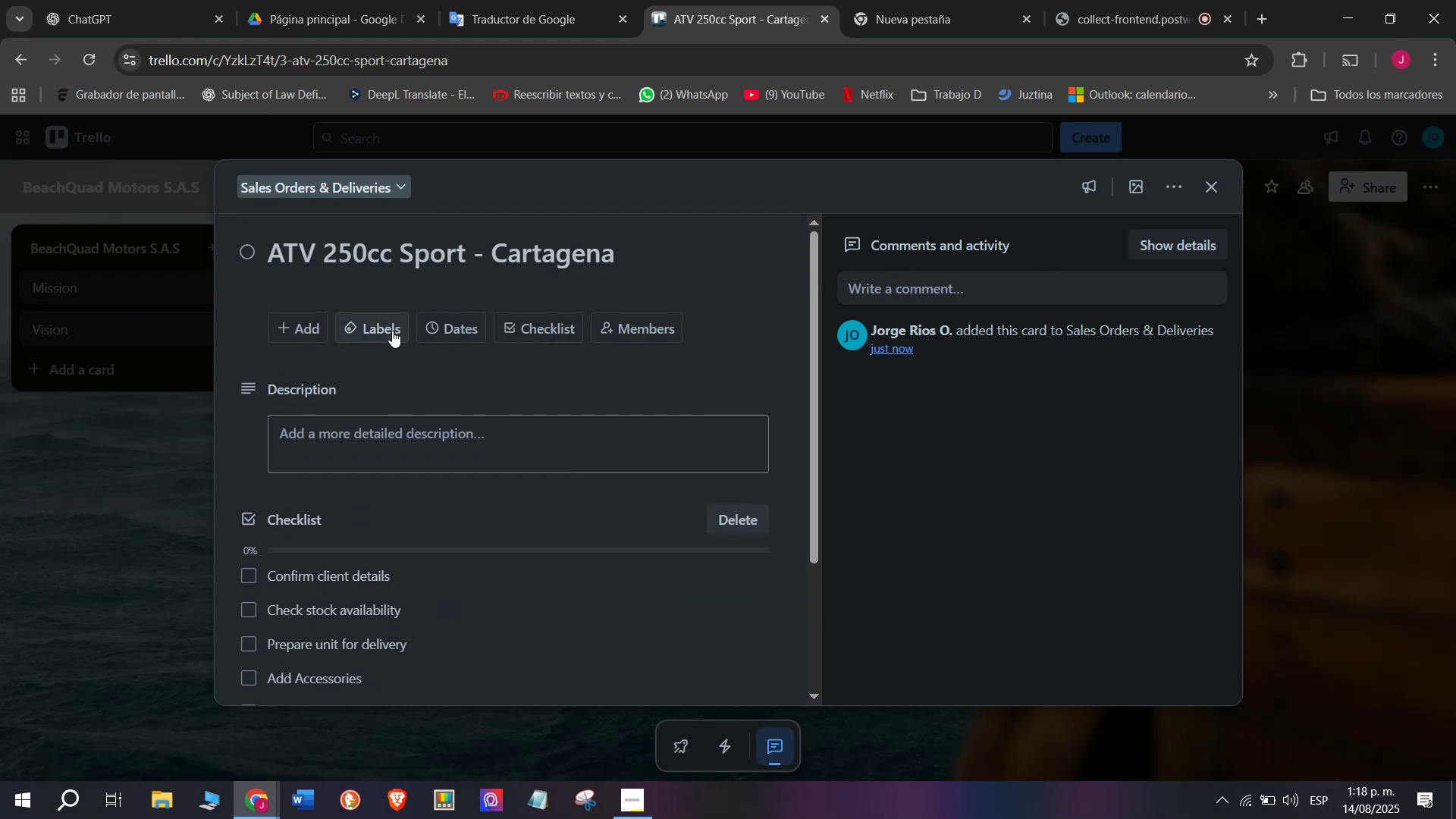 
left_click([392, 328])
 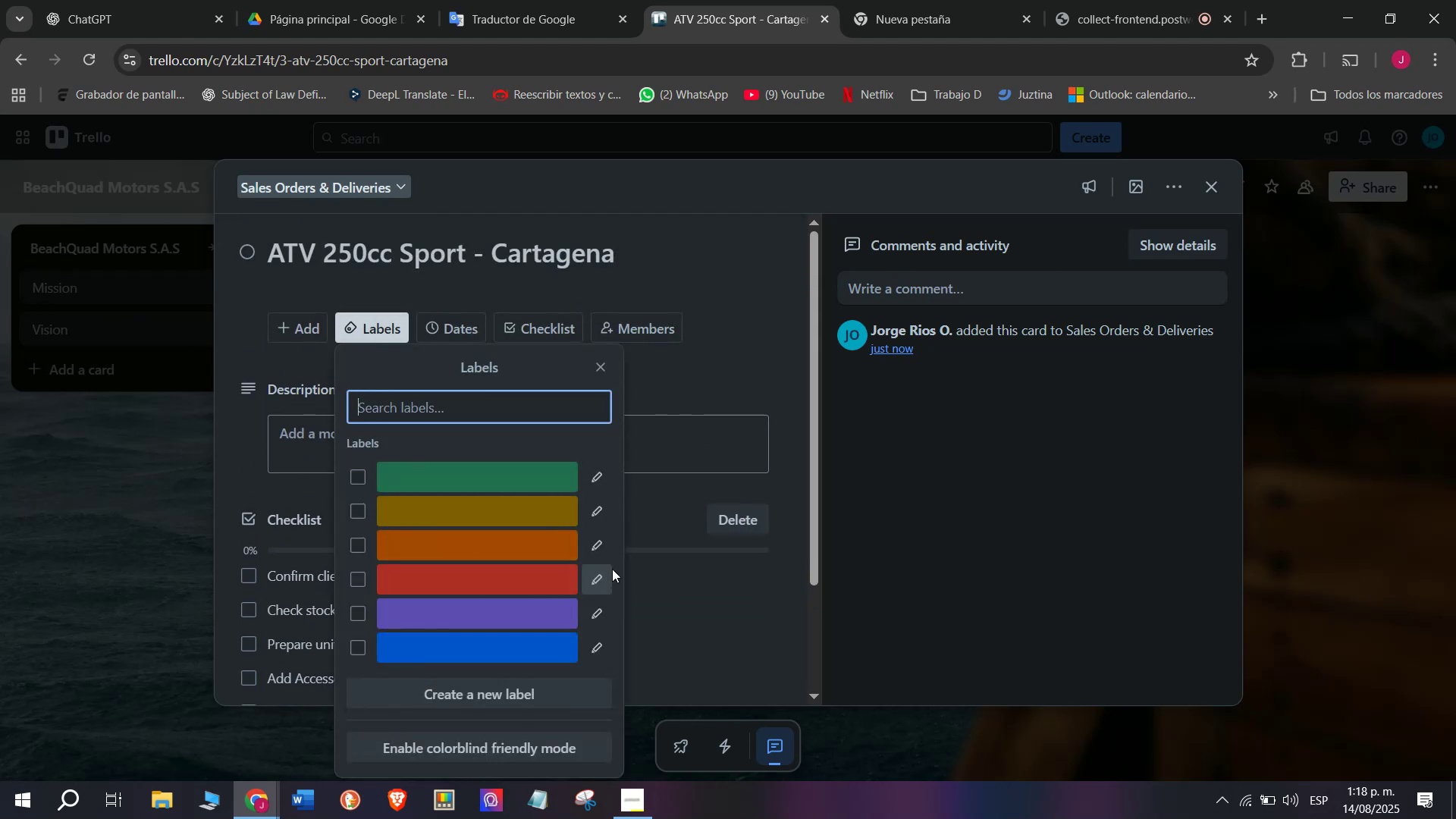 
left_click([590, 576])
 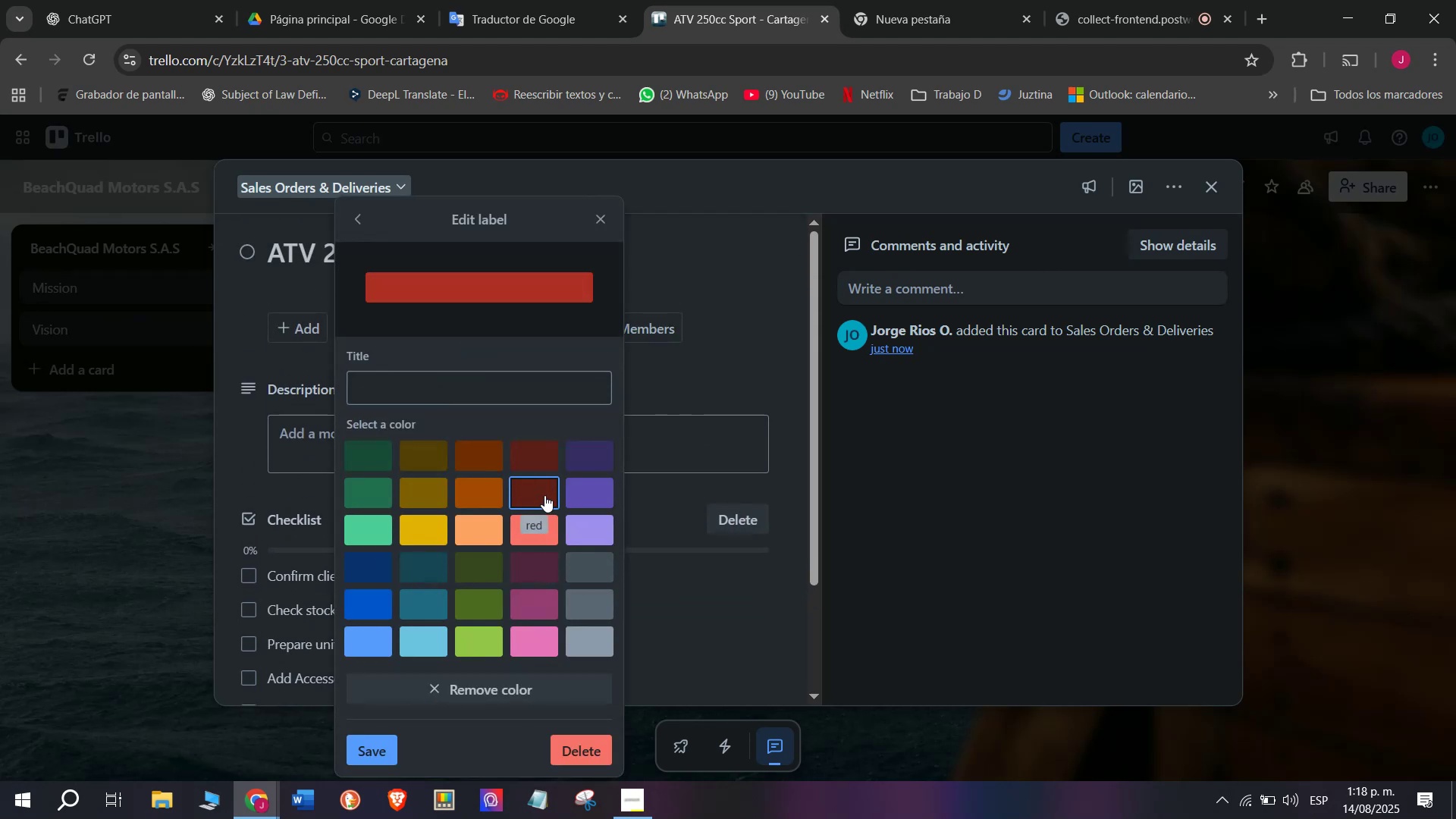 
left_click([486, 392])
 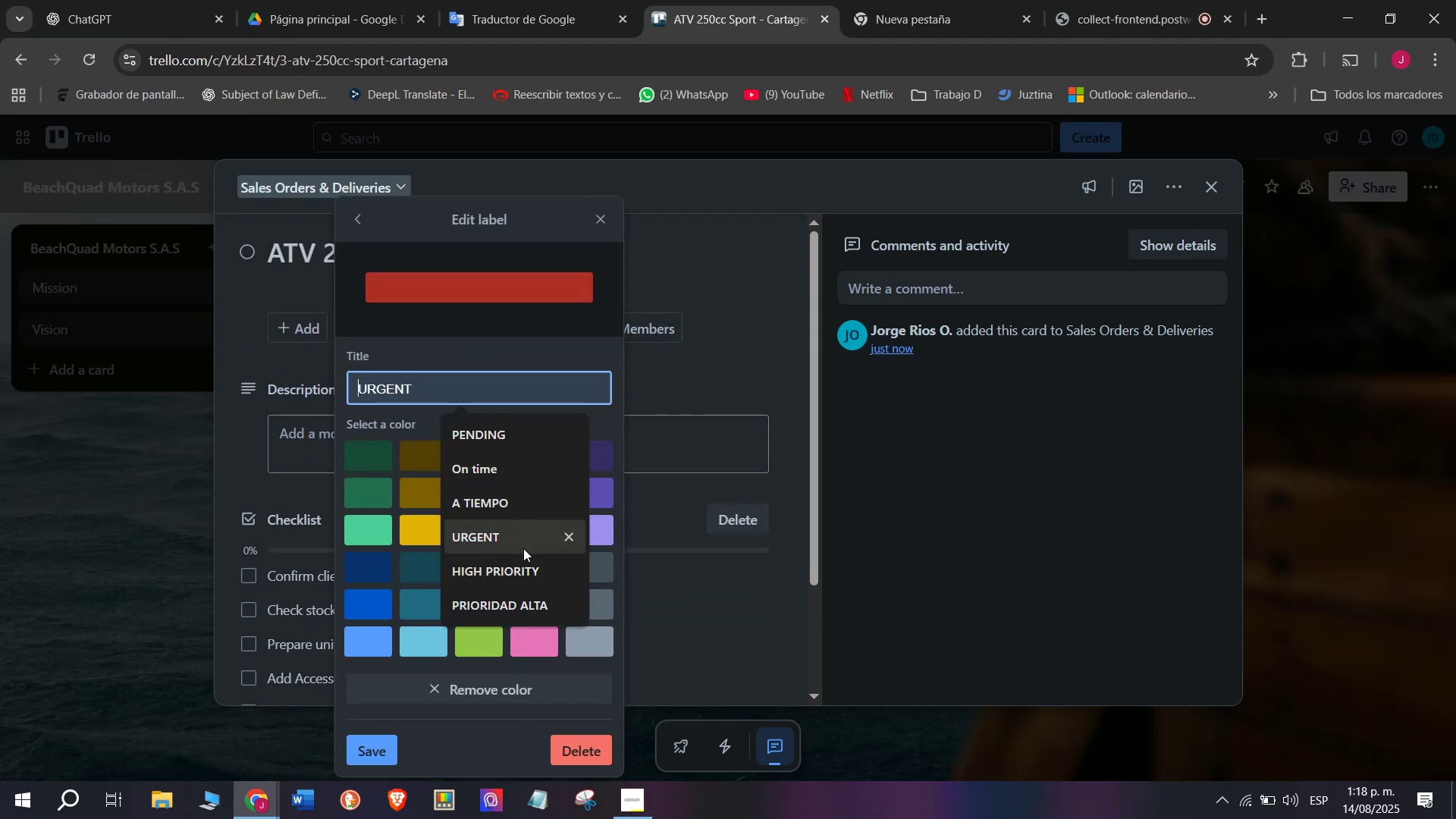 
left_click([526, 545])
 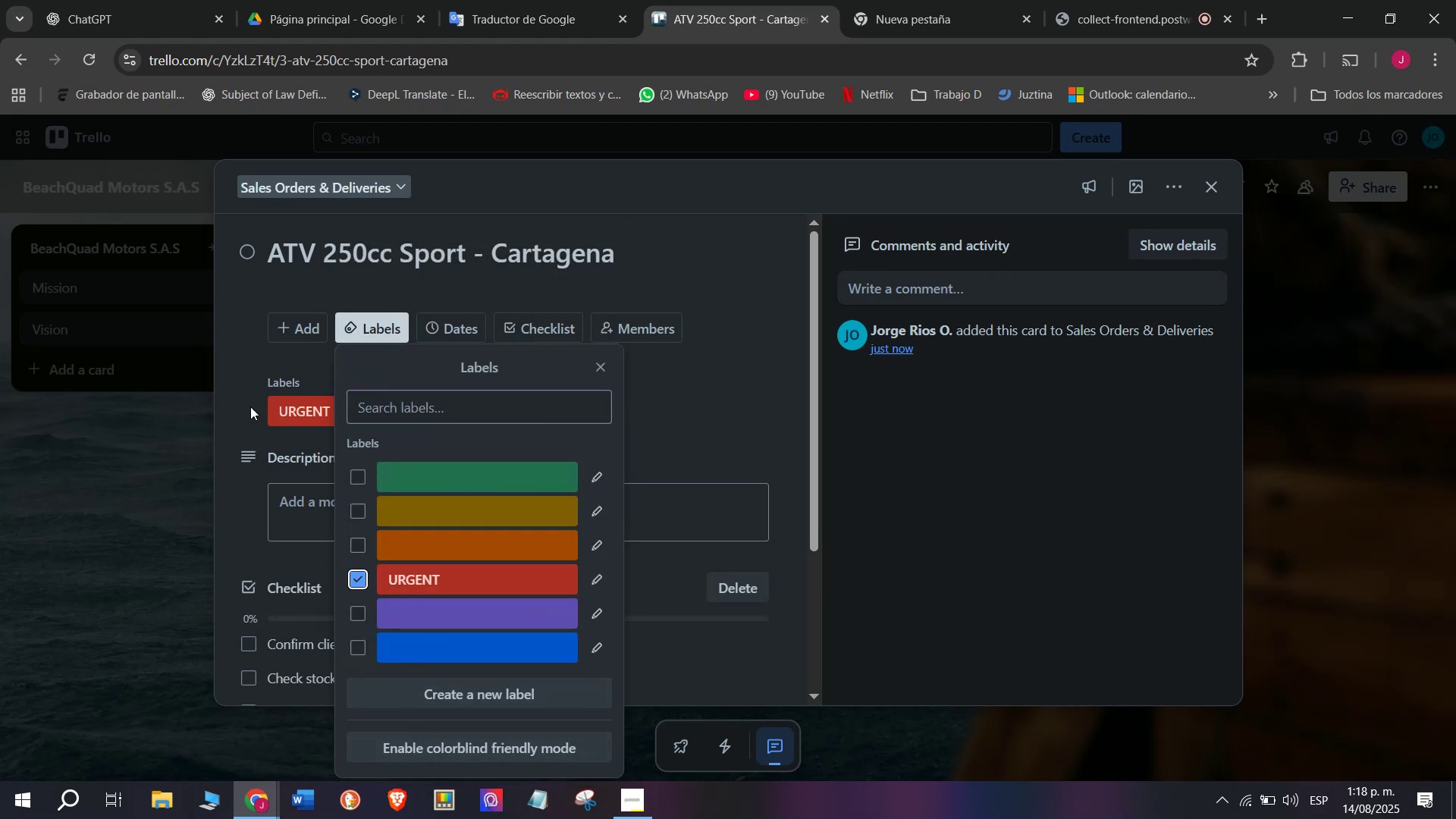 
wait(5.24)
 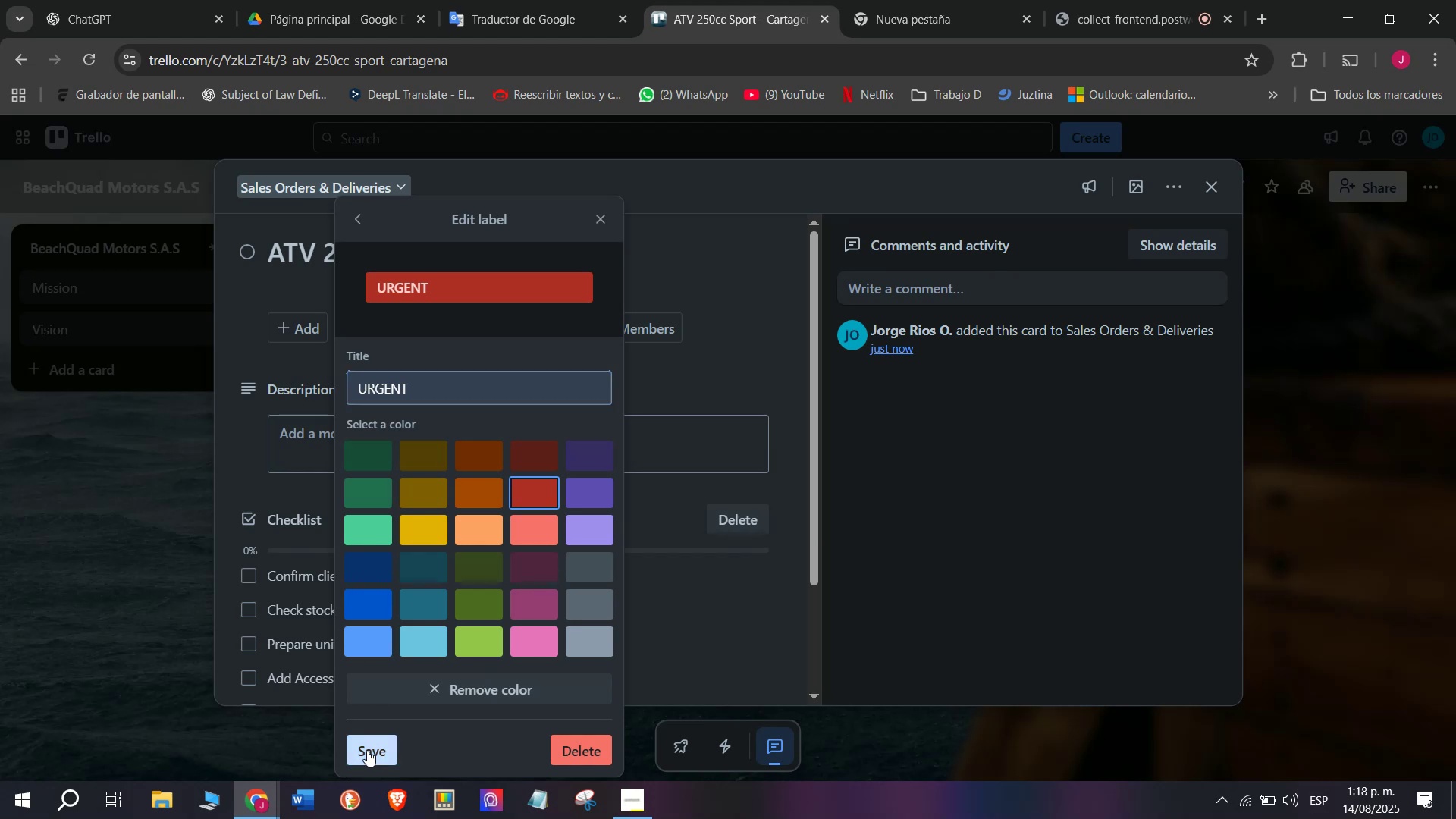 
left_click([189, 459])
 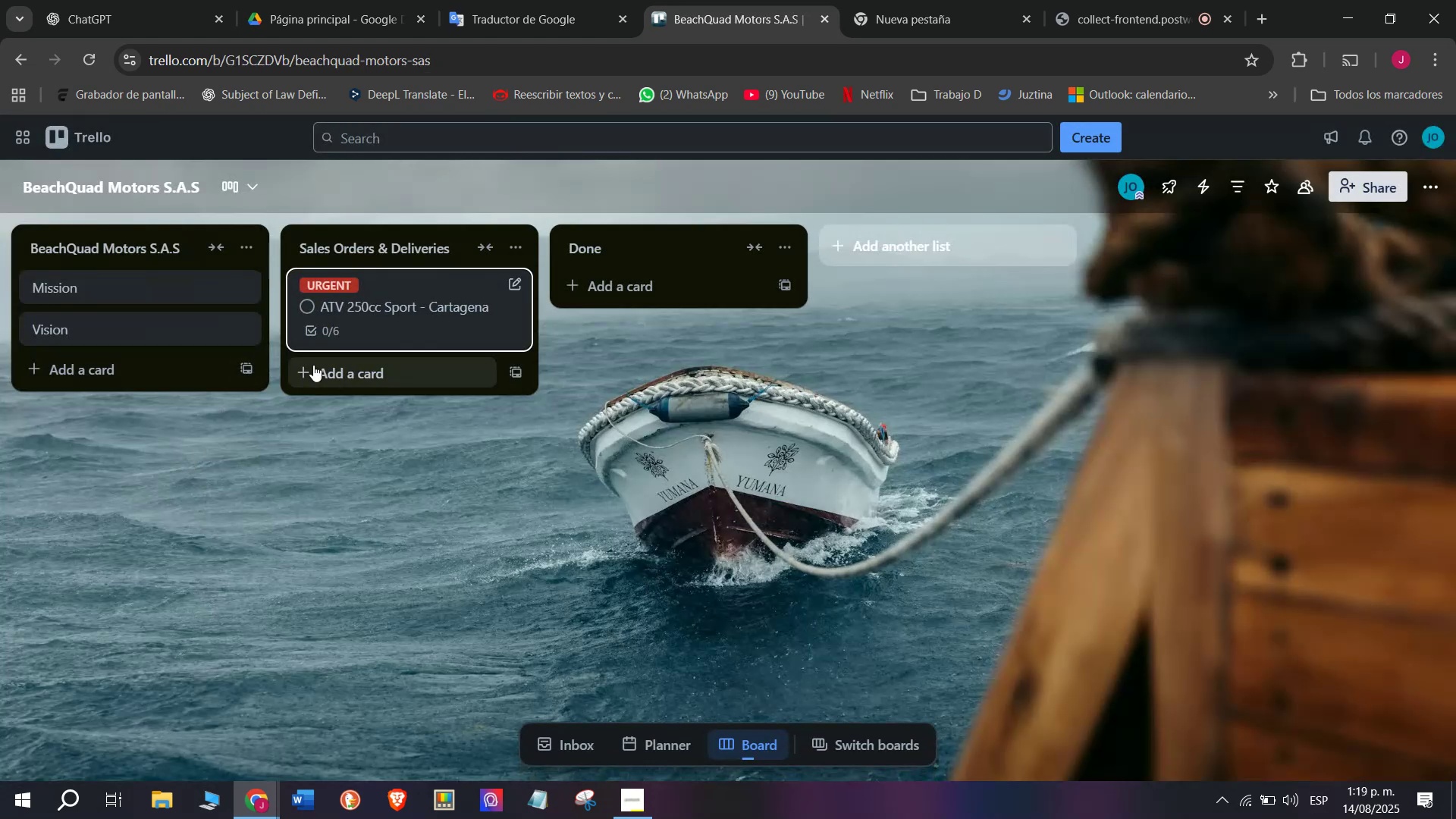 
left_click([326, 376])
 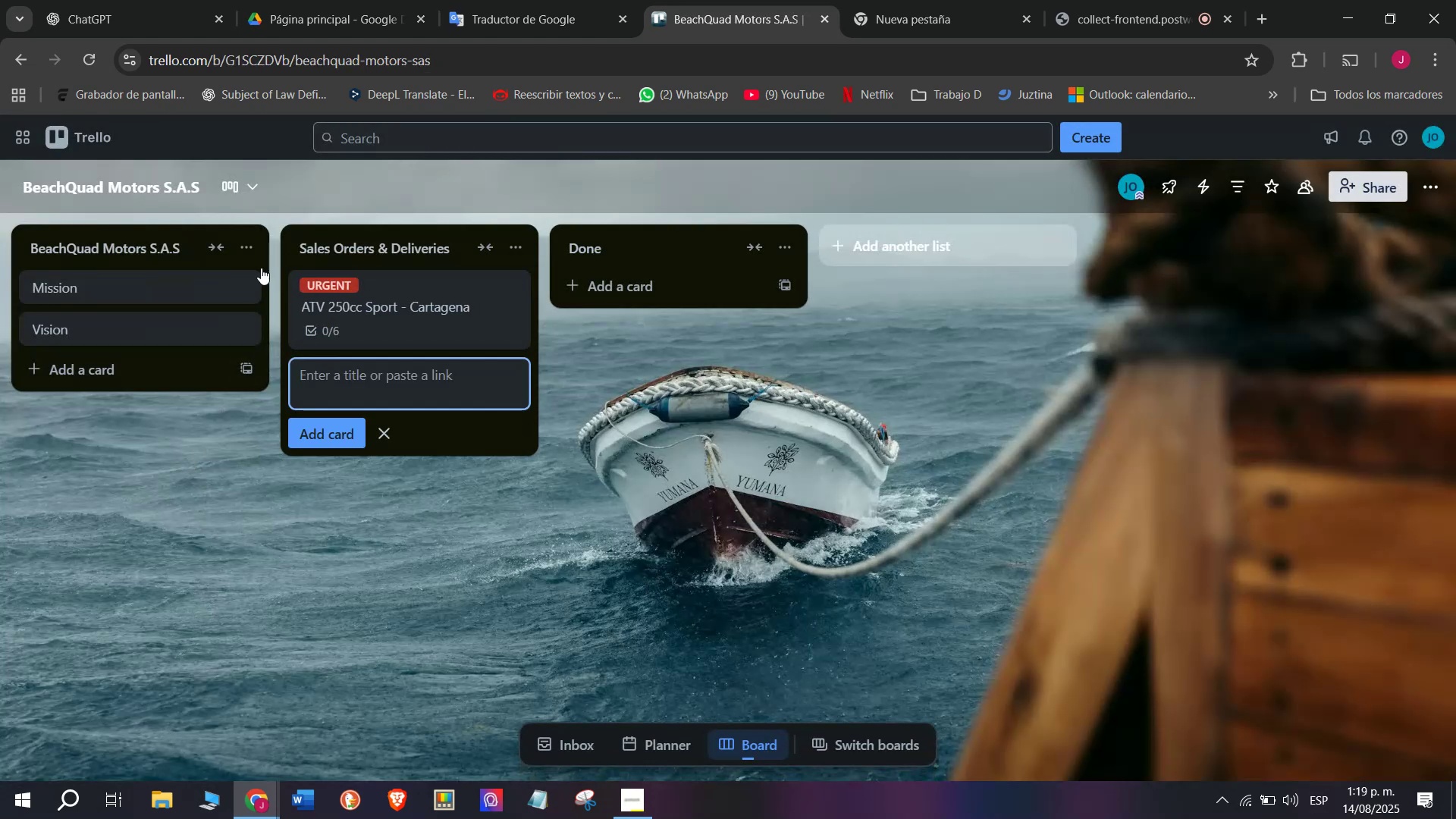 
left_click([334, 286])
 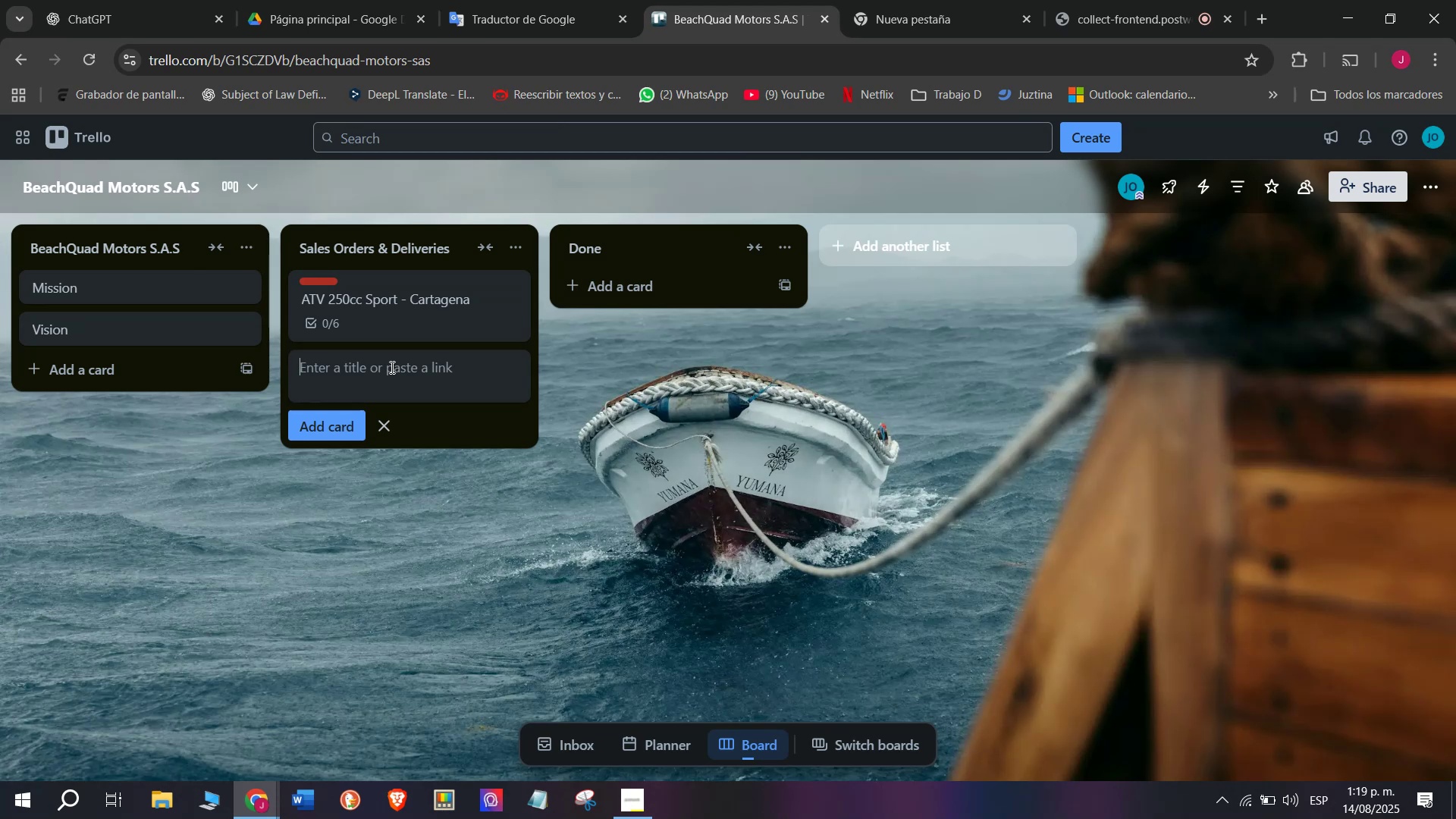 
type(ATV 300cc 5)
key(Backspace)
type(Tourinf)
key(Backspace)
type(g - Santas)
key(Backspace)
type( Marta)
 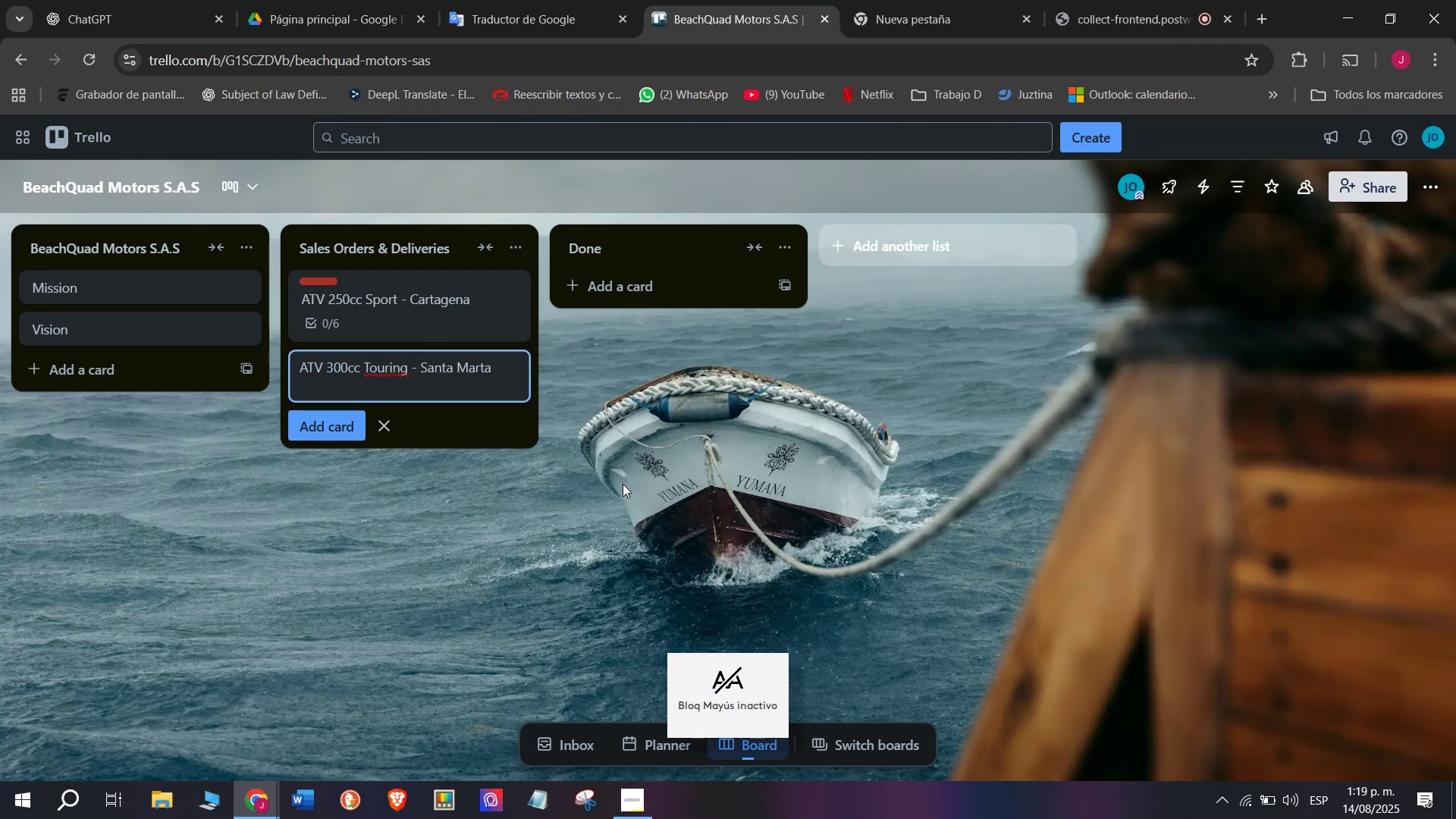 
key(Enter)
 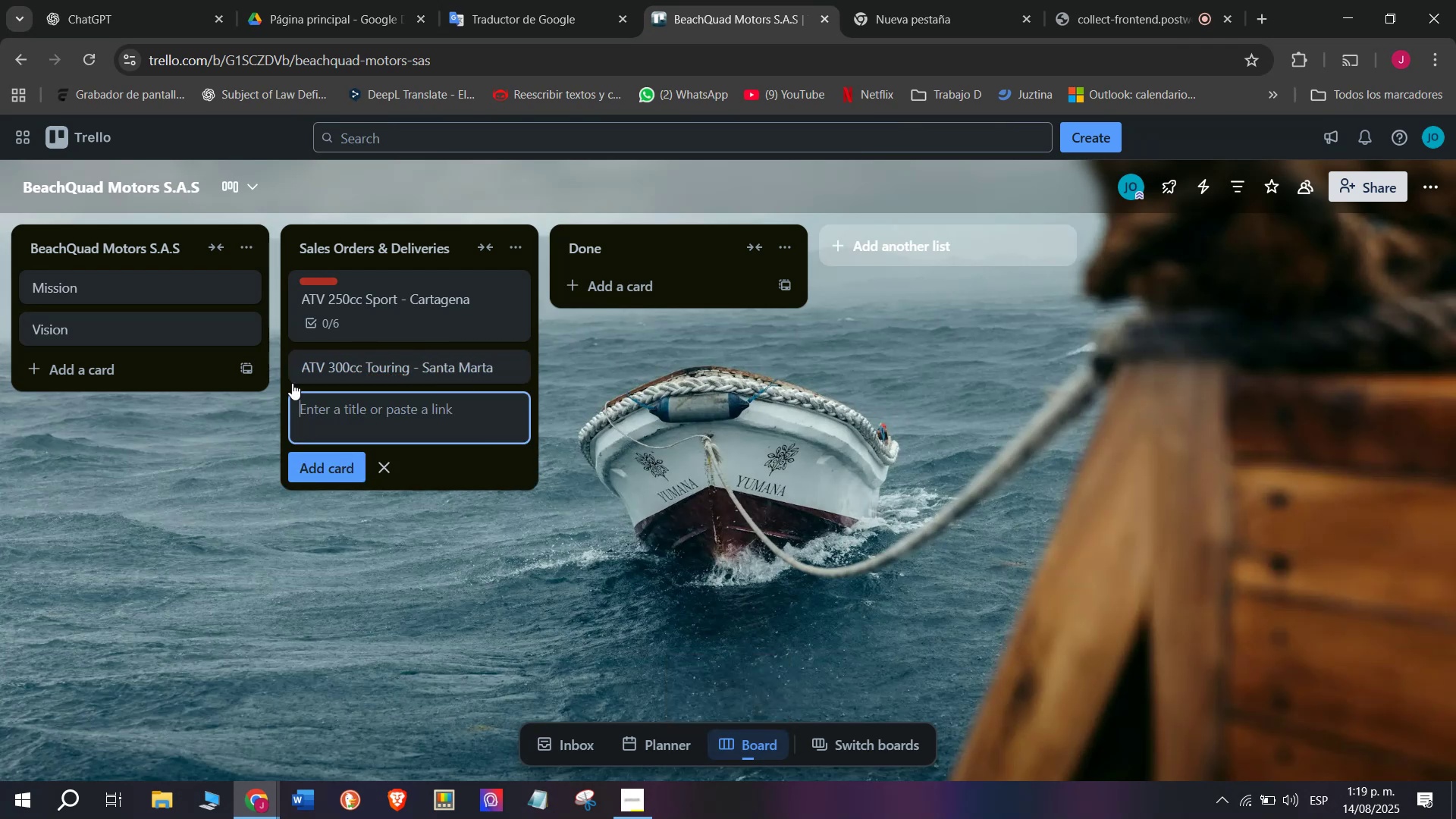 
left_click([351, 366])
 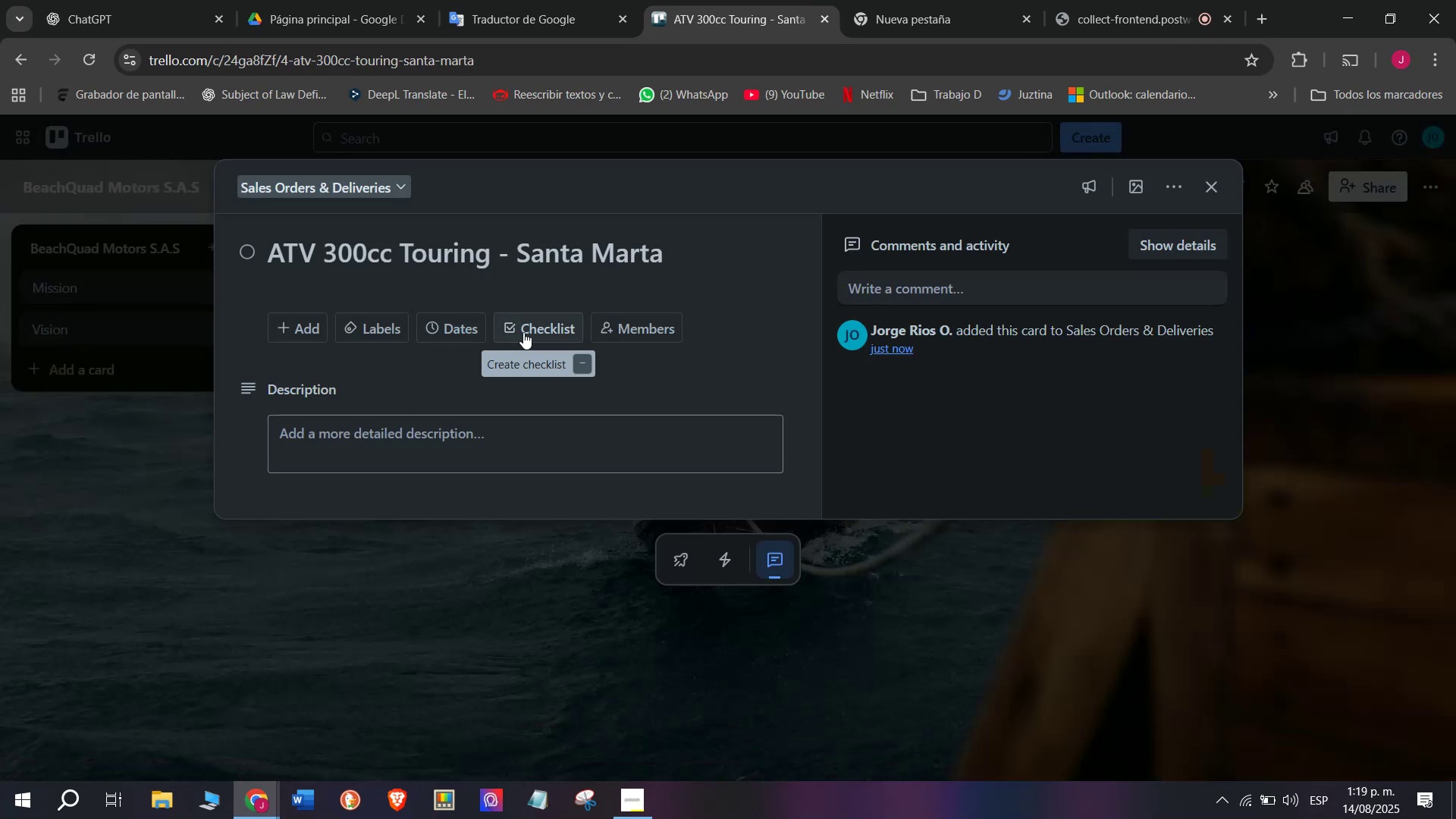 
left_click([523, 331])
 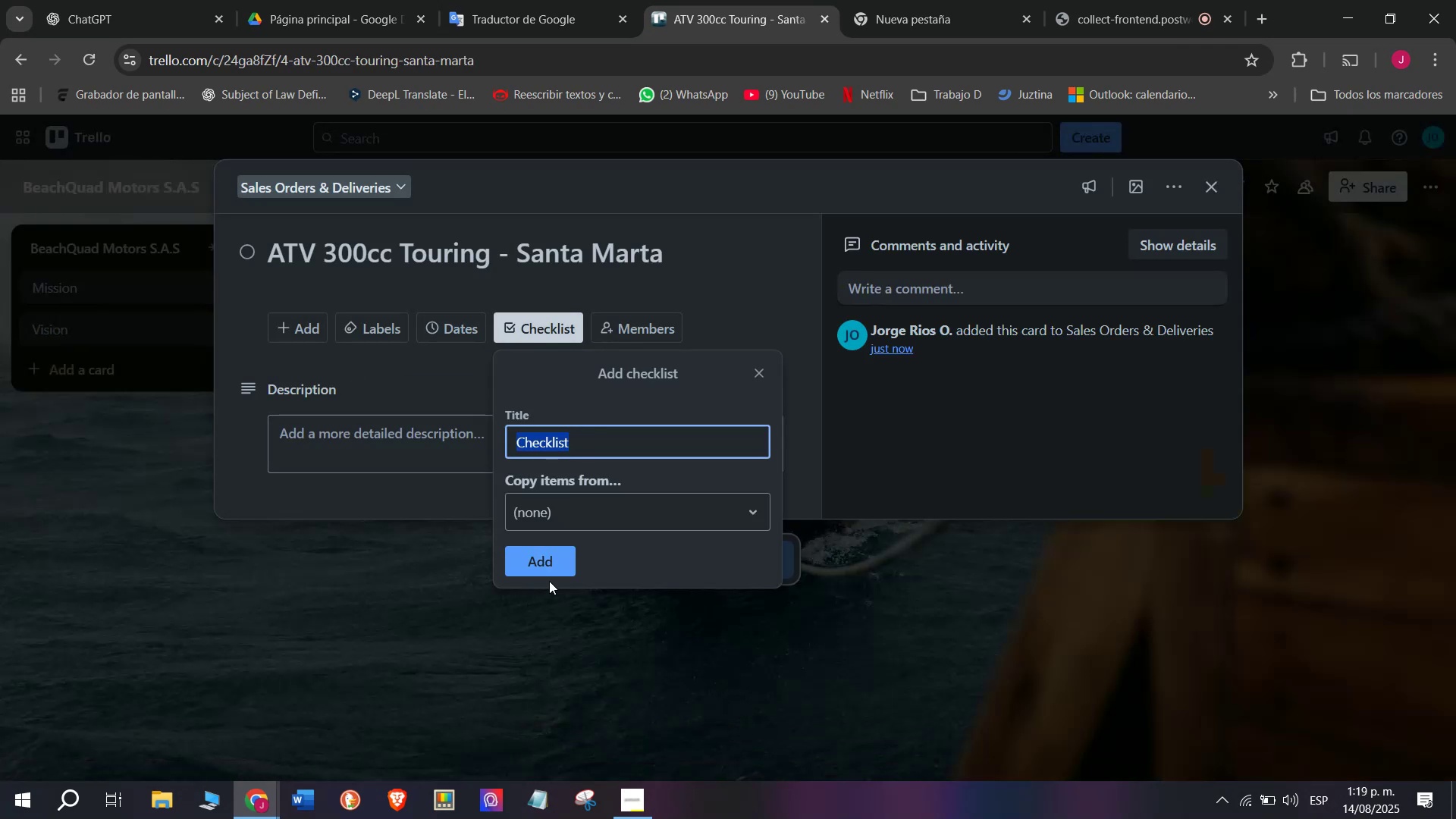 
left_click([551, 568])
 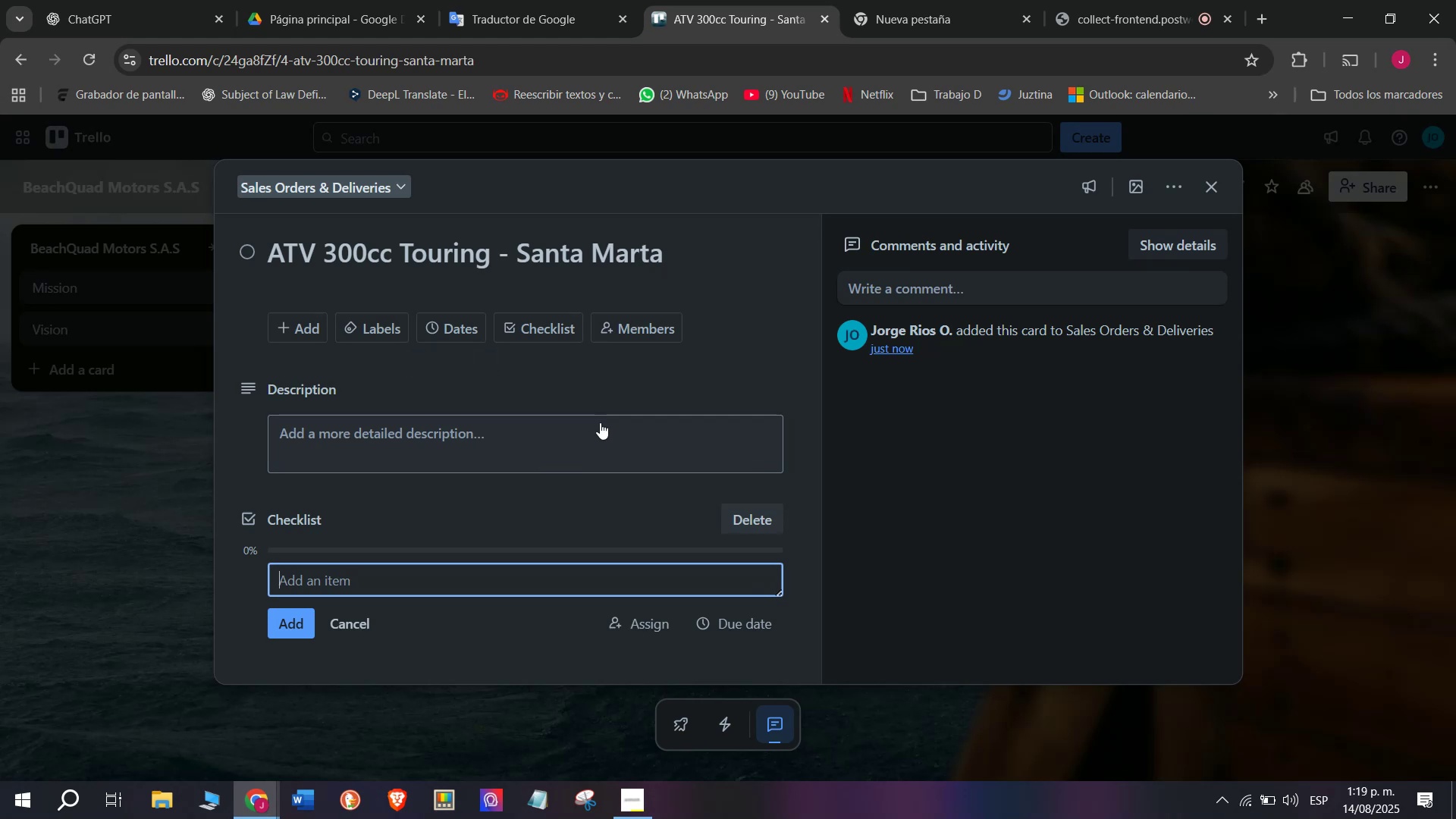 
type(Verify payment)
 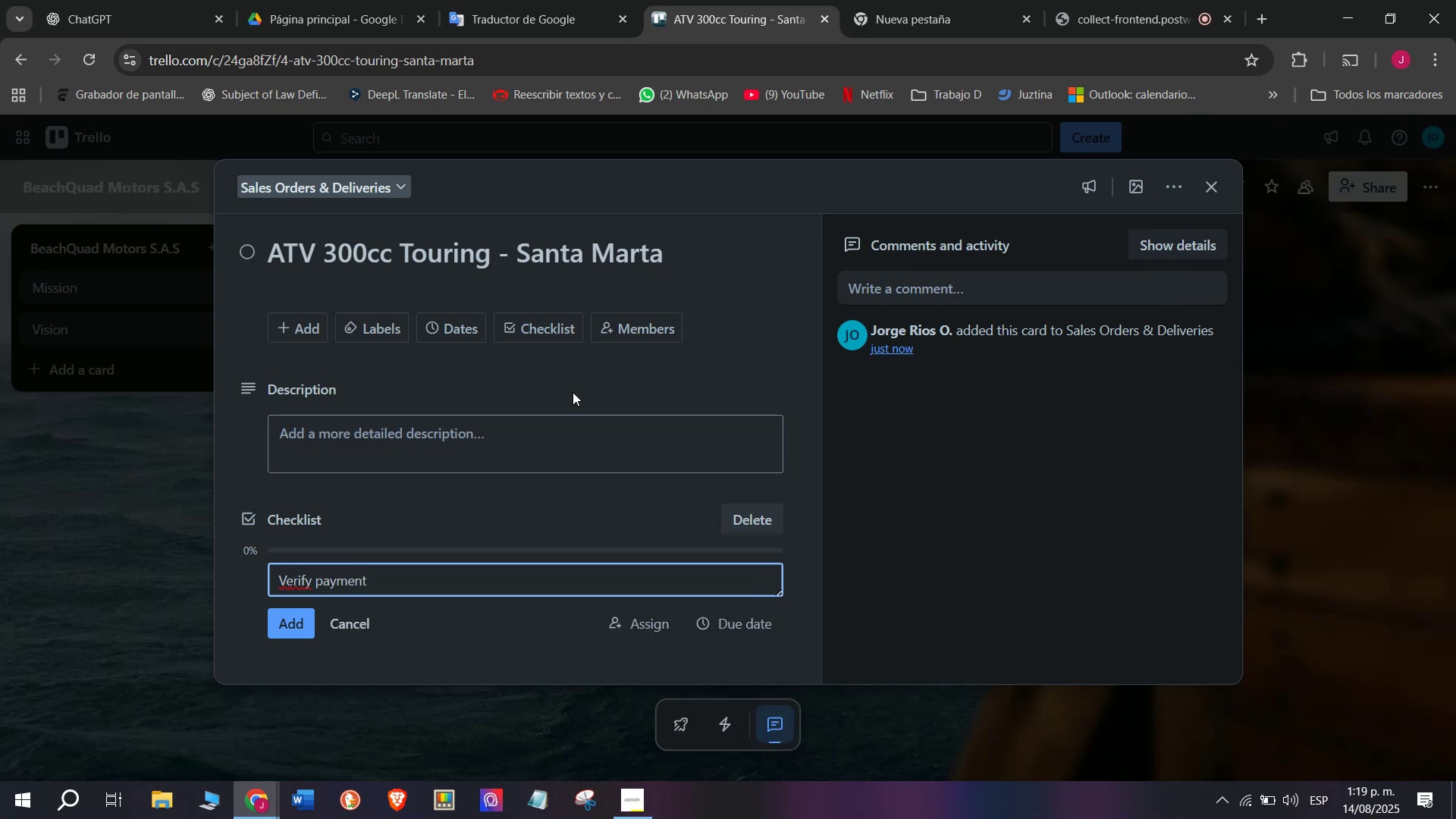 
key(Enter)
 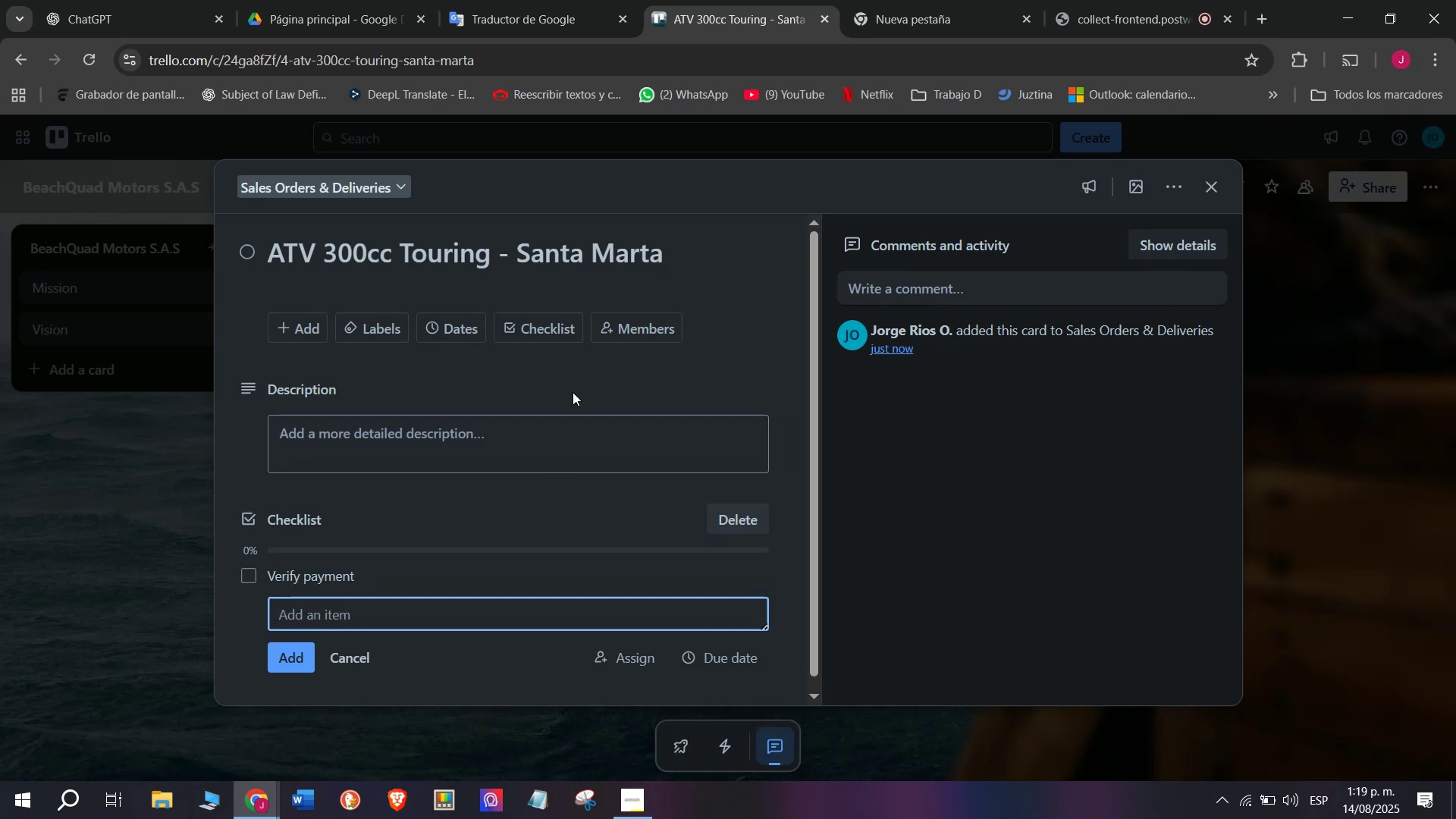 
type(Inspecr)
key(Backspace)
type(t ATV condition)
 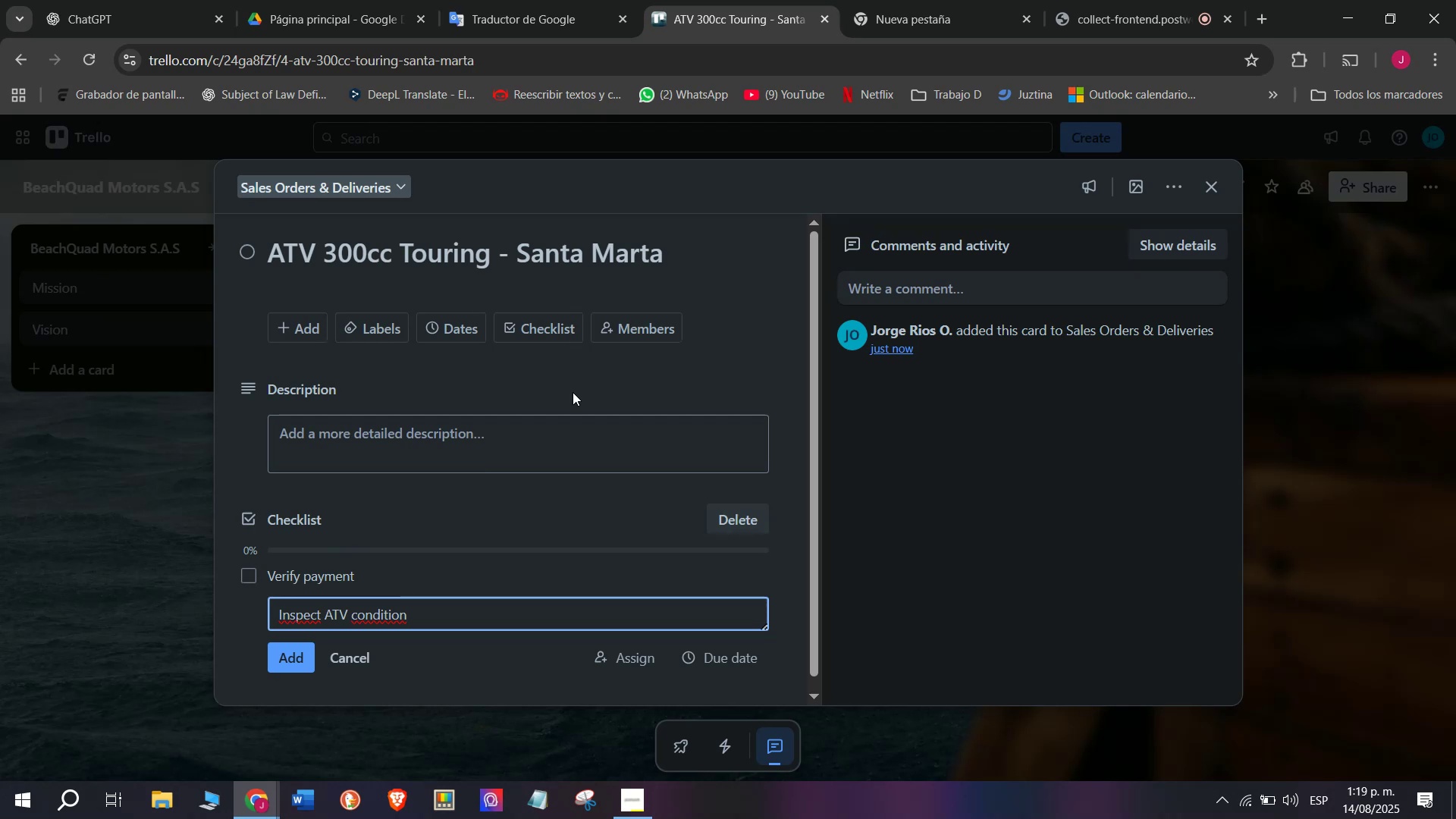 
key(Enter)
 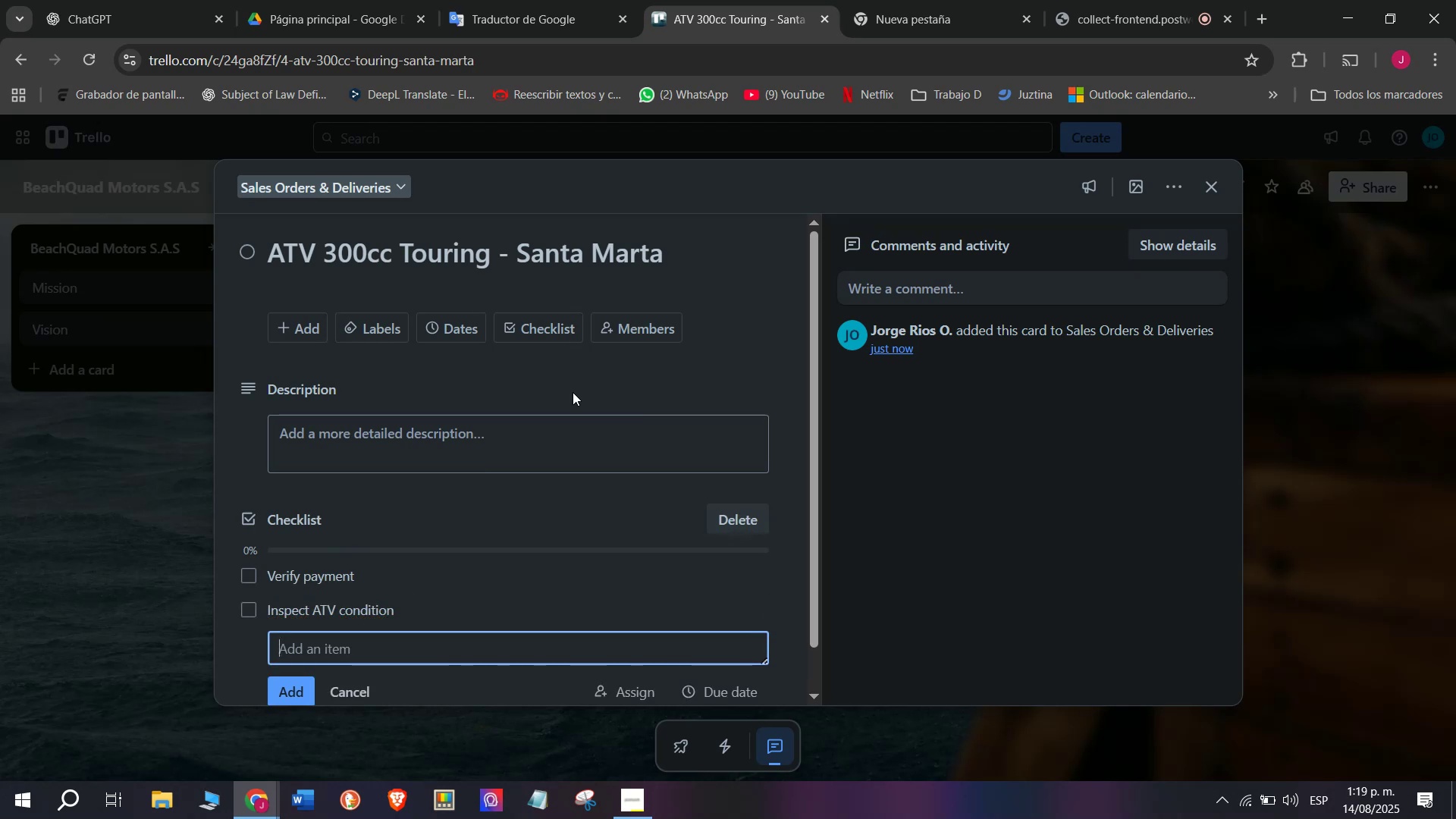 
type(Install GPS tracker)
 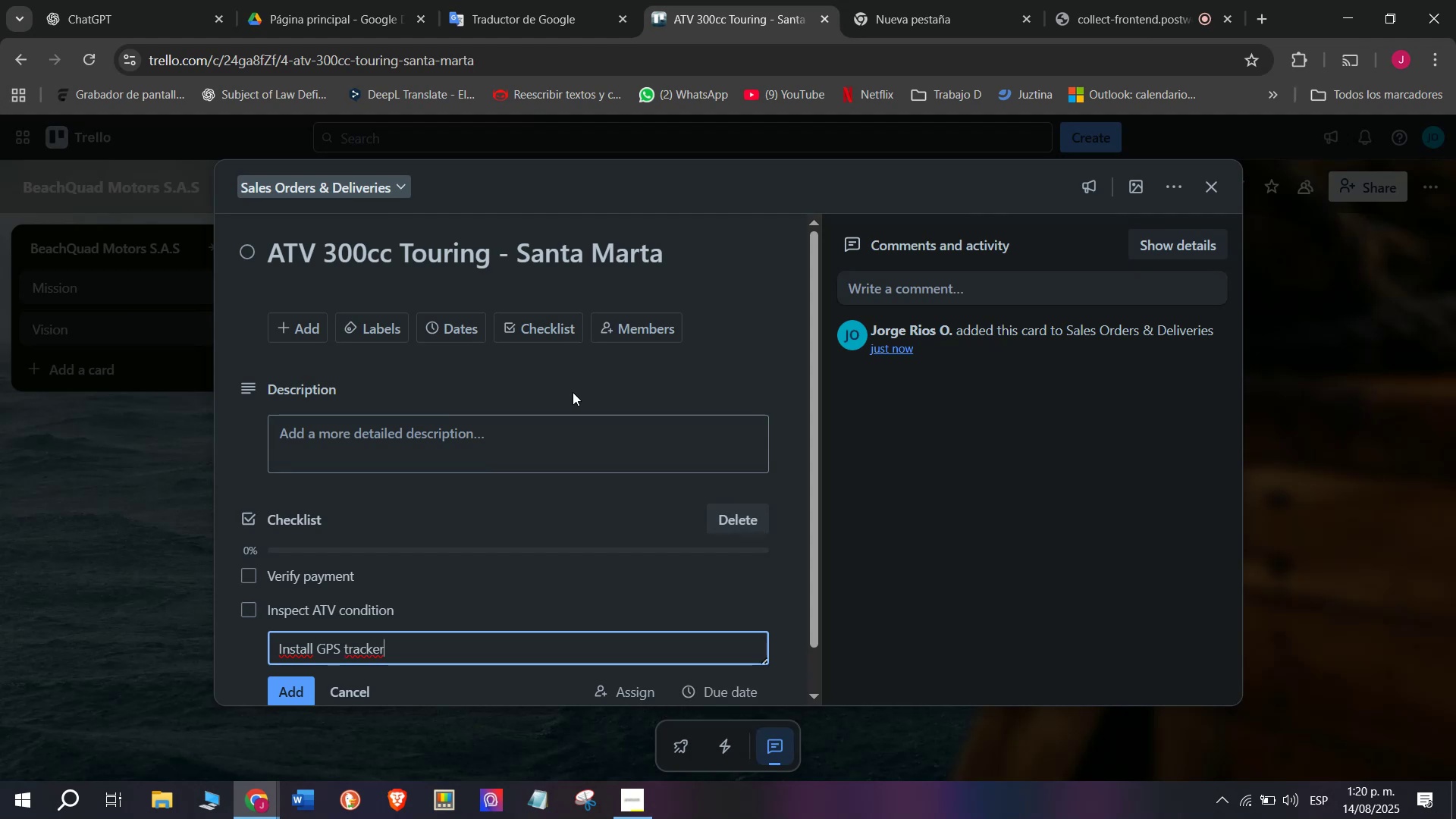 
key(Enter)
 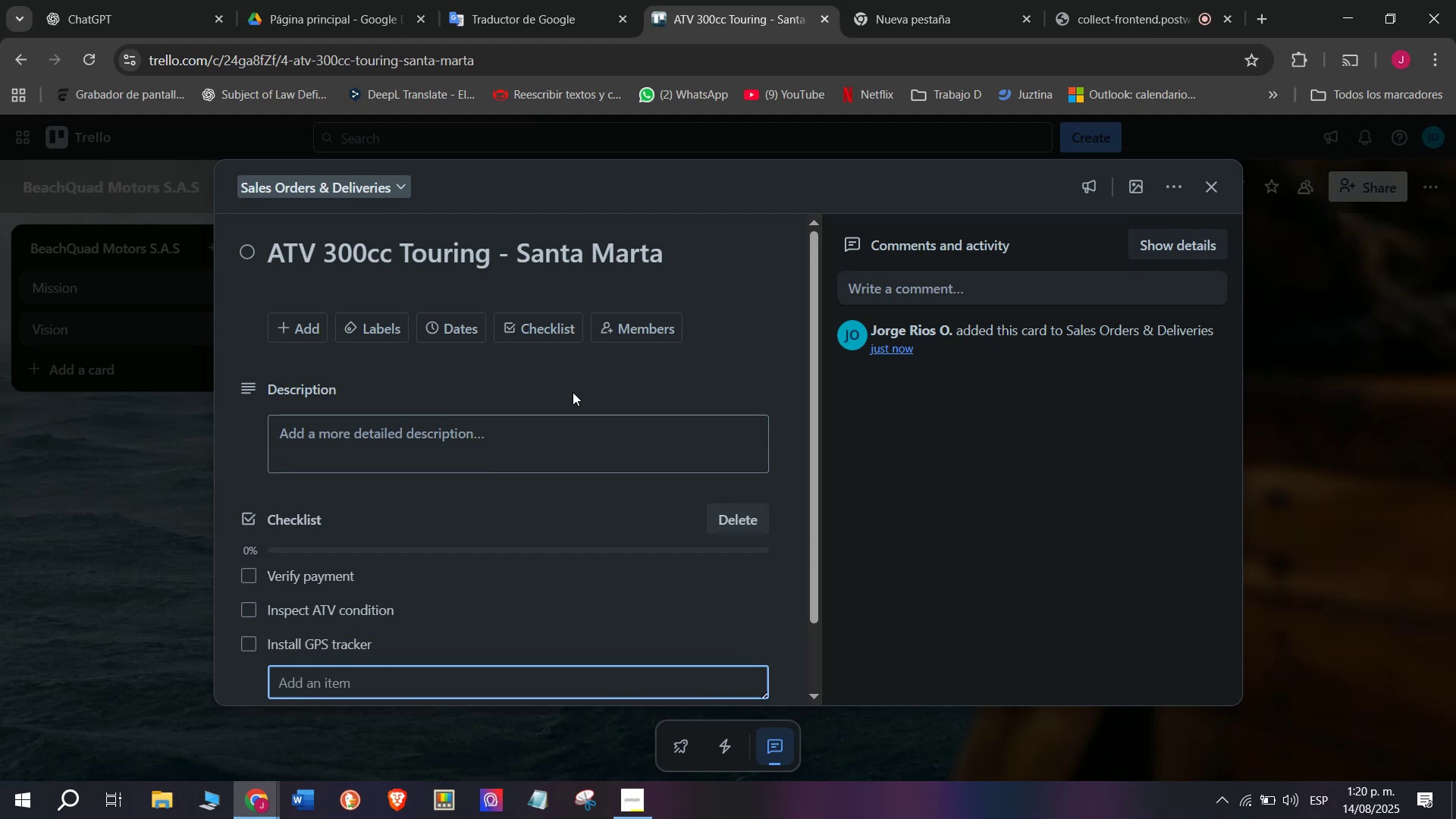 
type(Prepare invoice)
 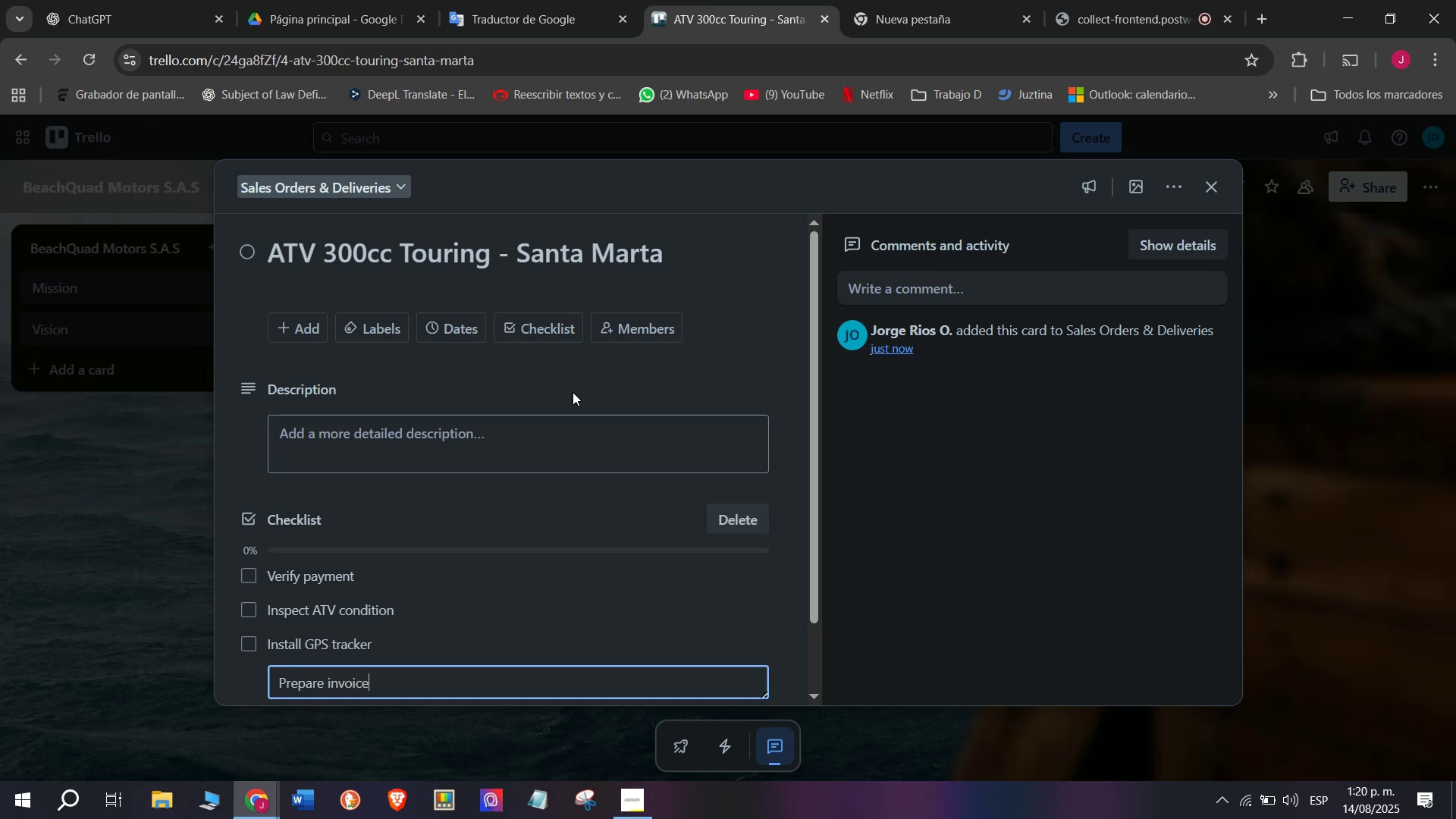 
key(Enter)
 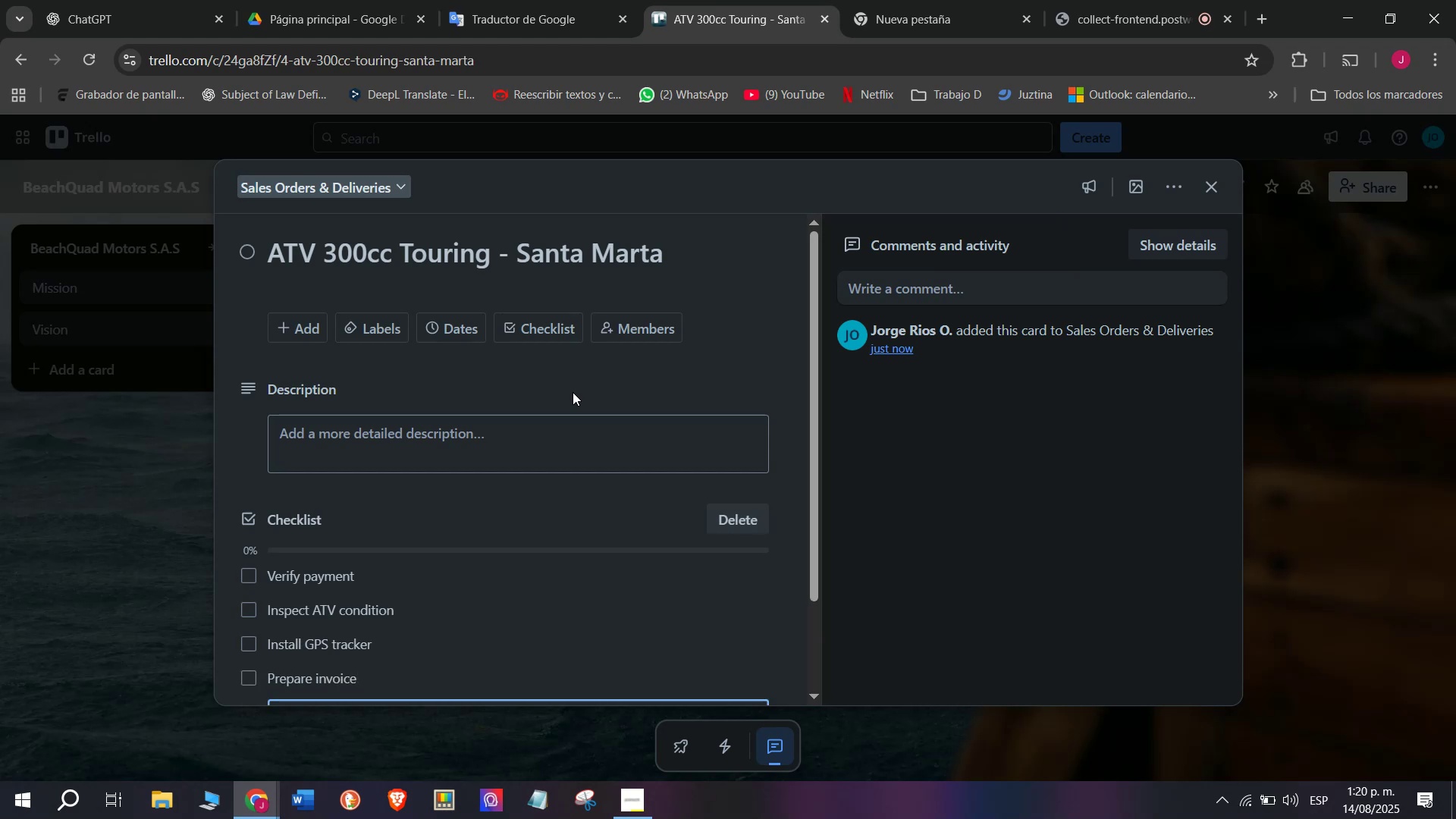 
type(R)
key(Backspace)
type(Arrange shipping)
 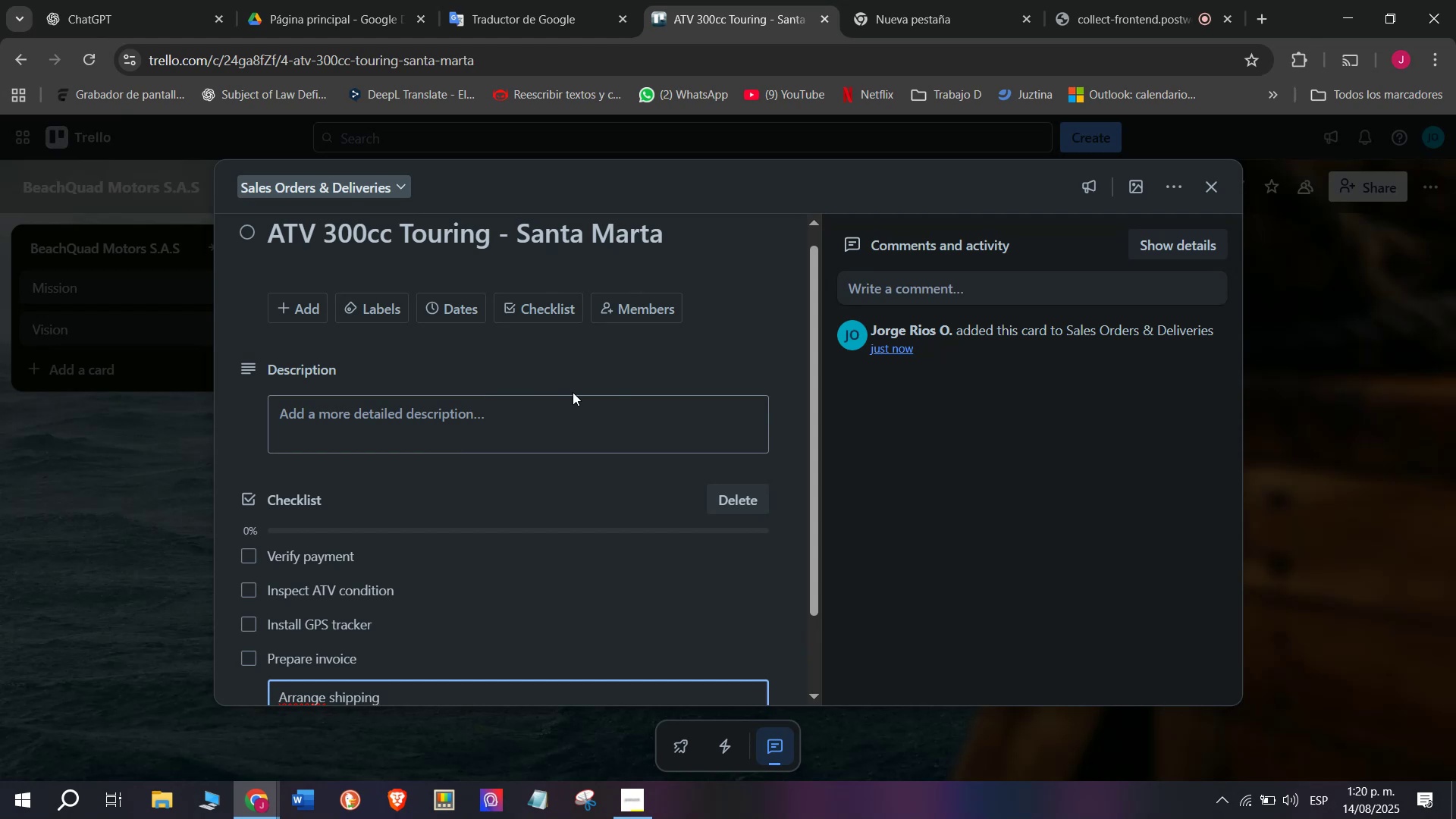 
key(Enter)
 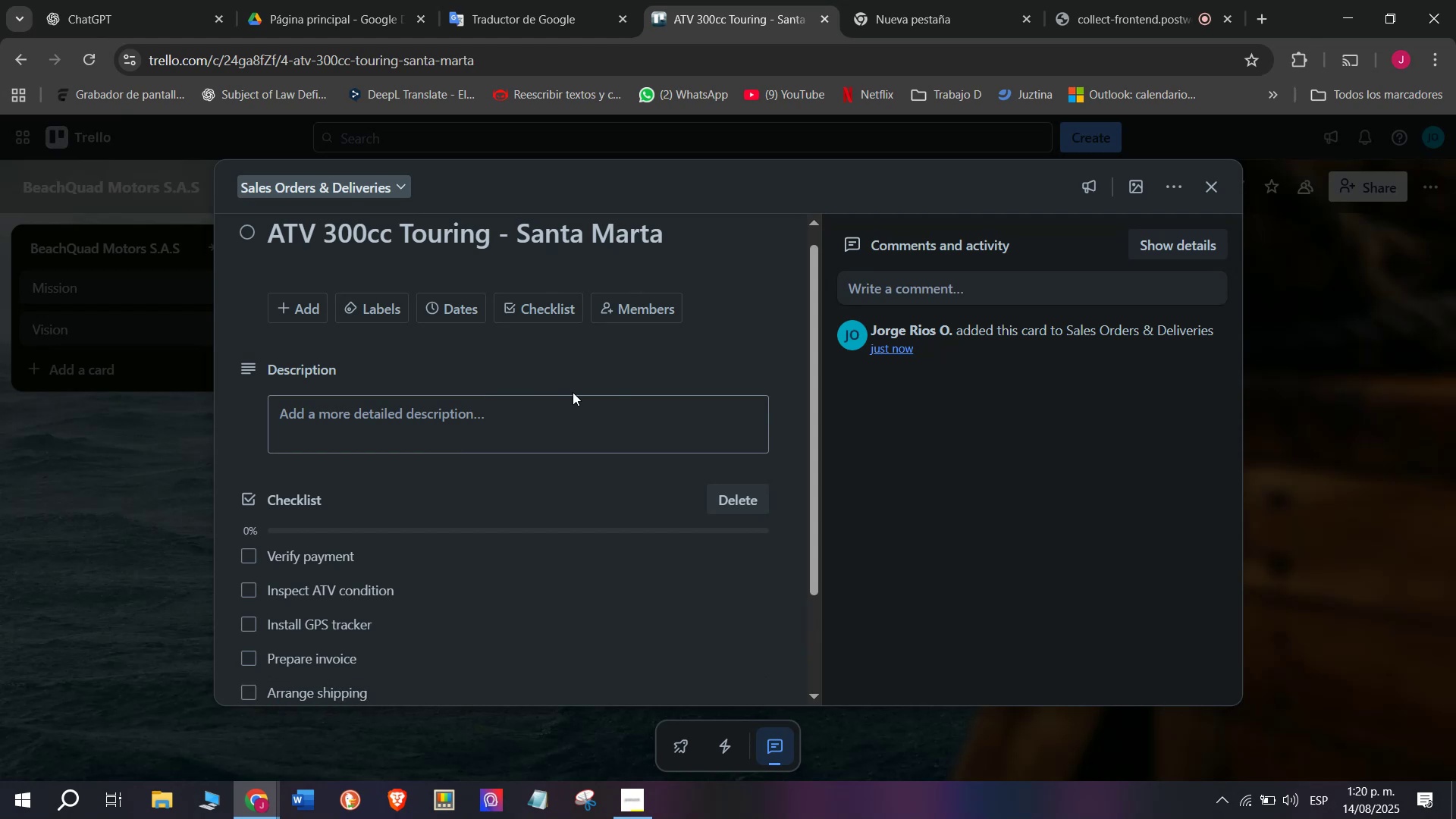 
scroll: coordinate [578, 403], scroll_direction: down, amount: 2.0
 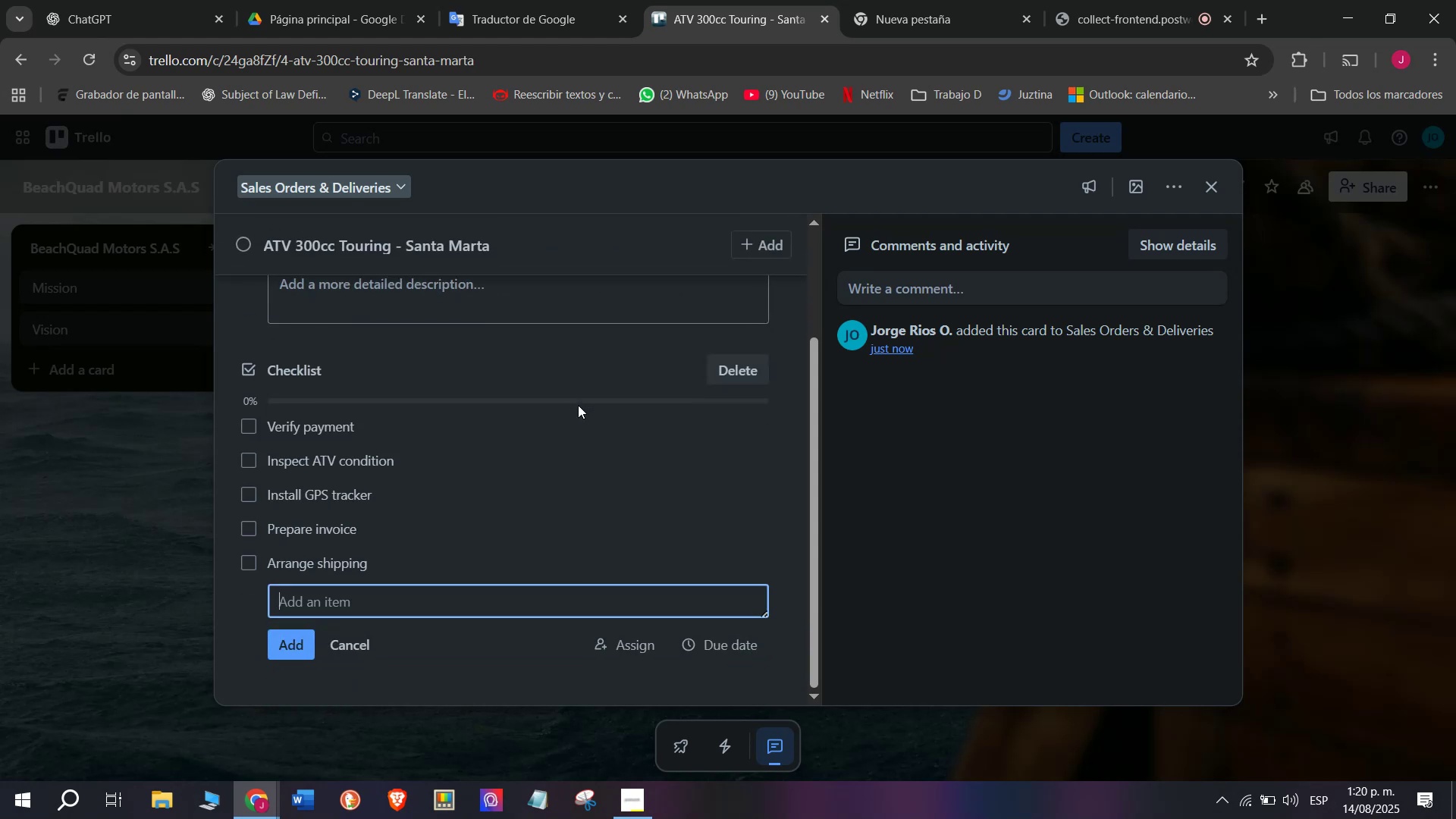 
type(Notify customer)
 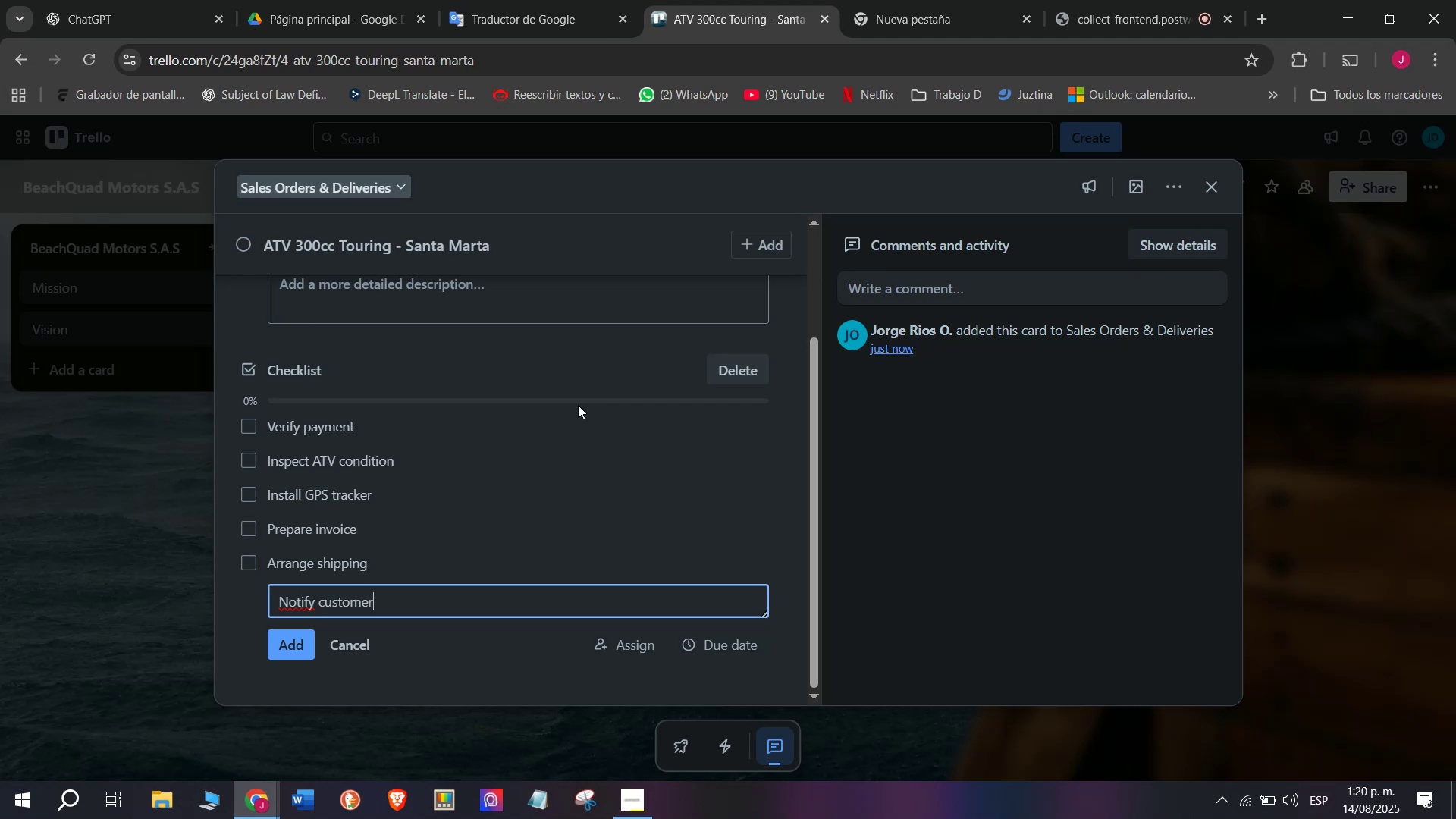 
key(Enter)
 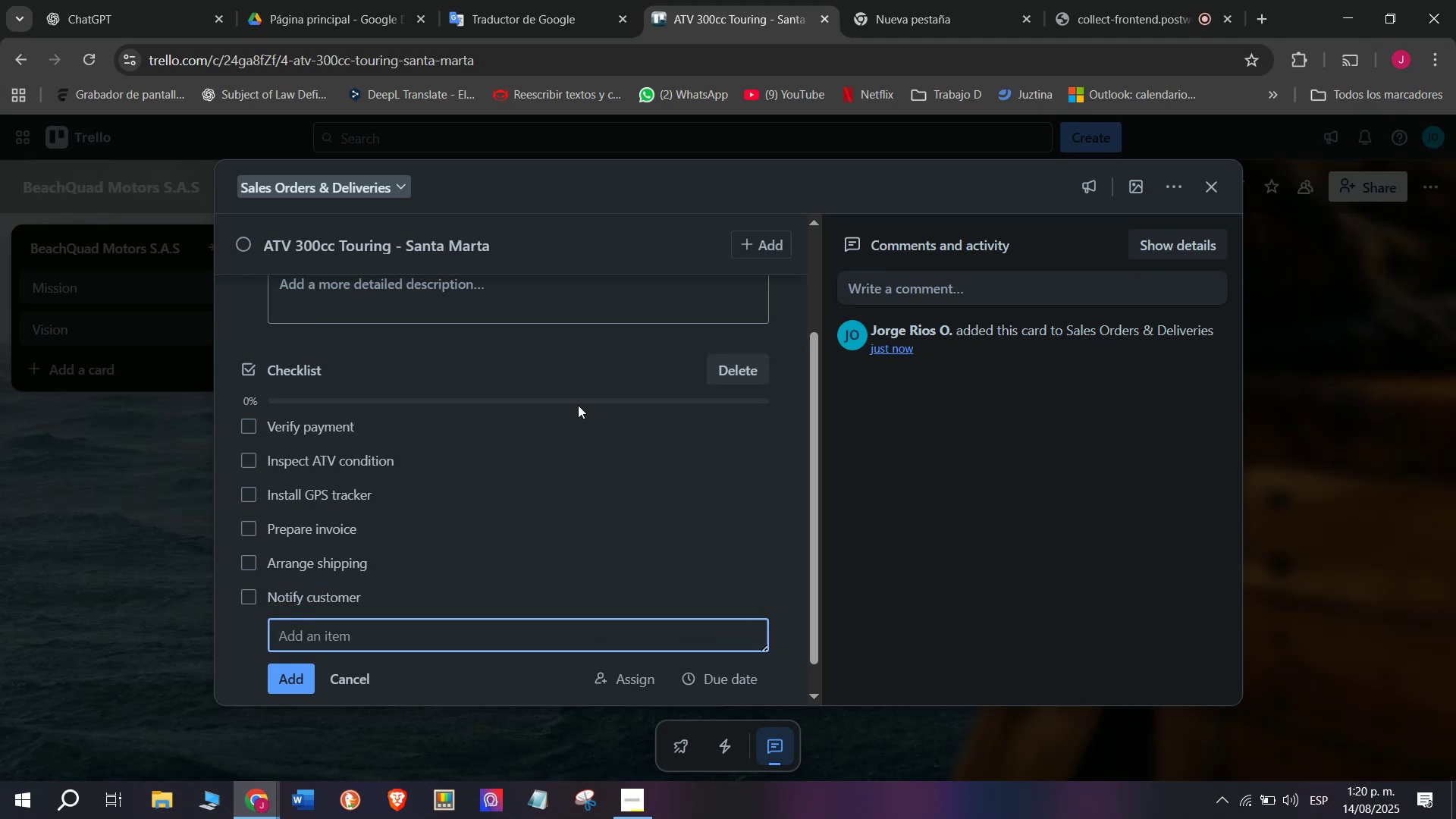 
scroll: coordinate [467, 410], scroll_direction: down, amount: 2.0
 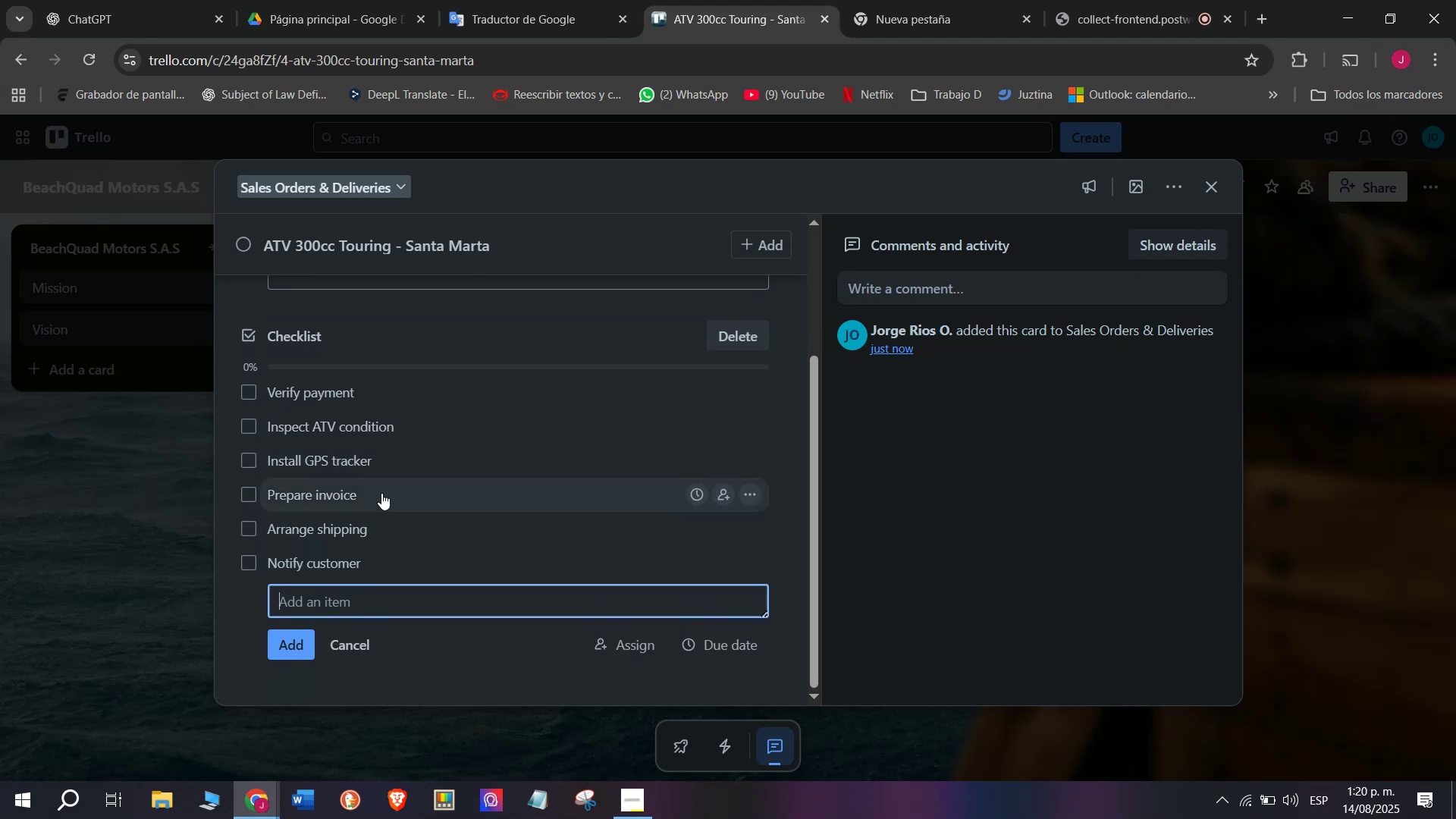 
scroll: coordinate [381, 486], scroll_direction: up, amount: 4.0
 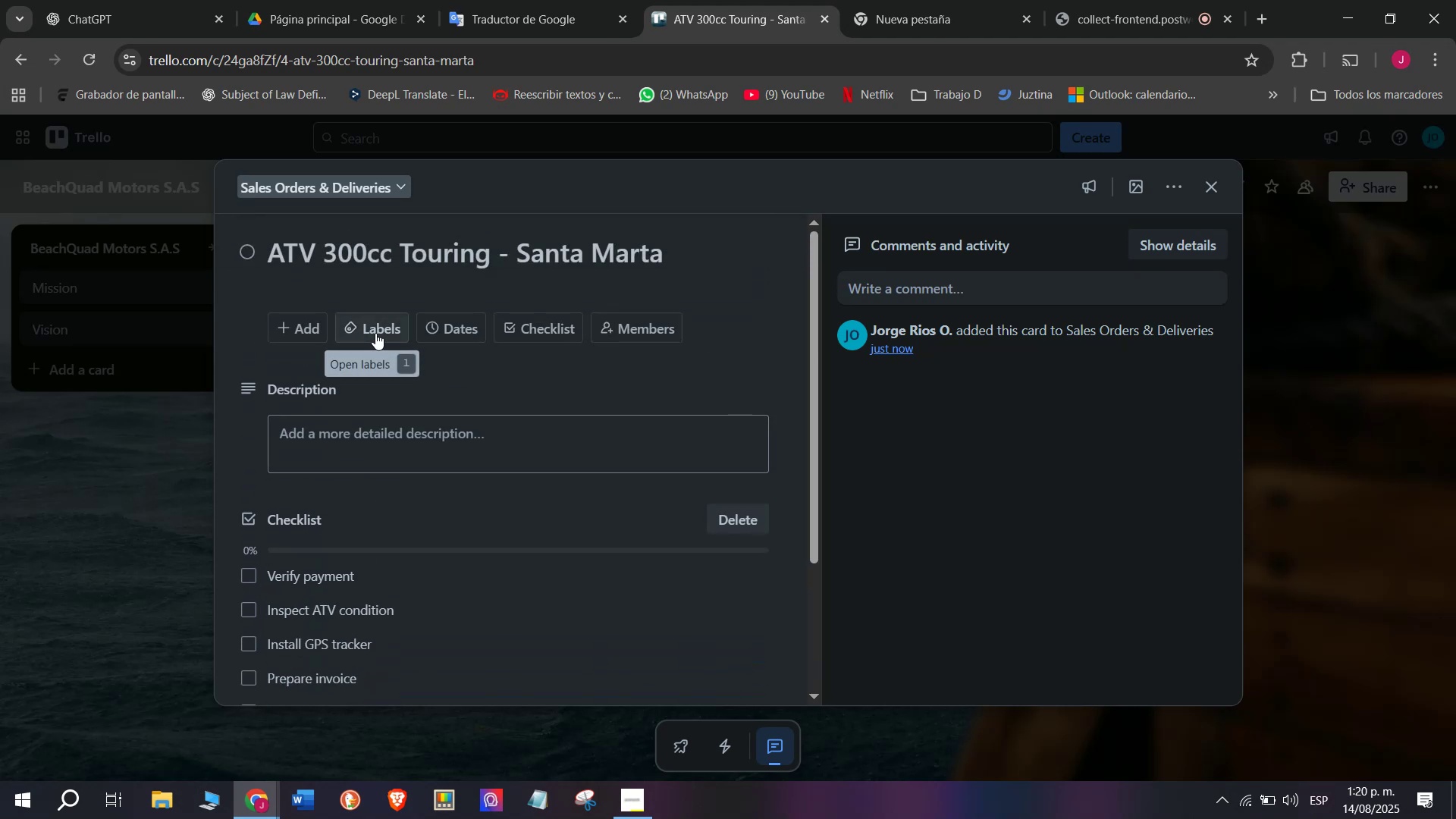 
left_click([375, 332])
 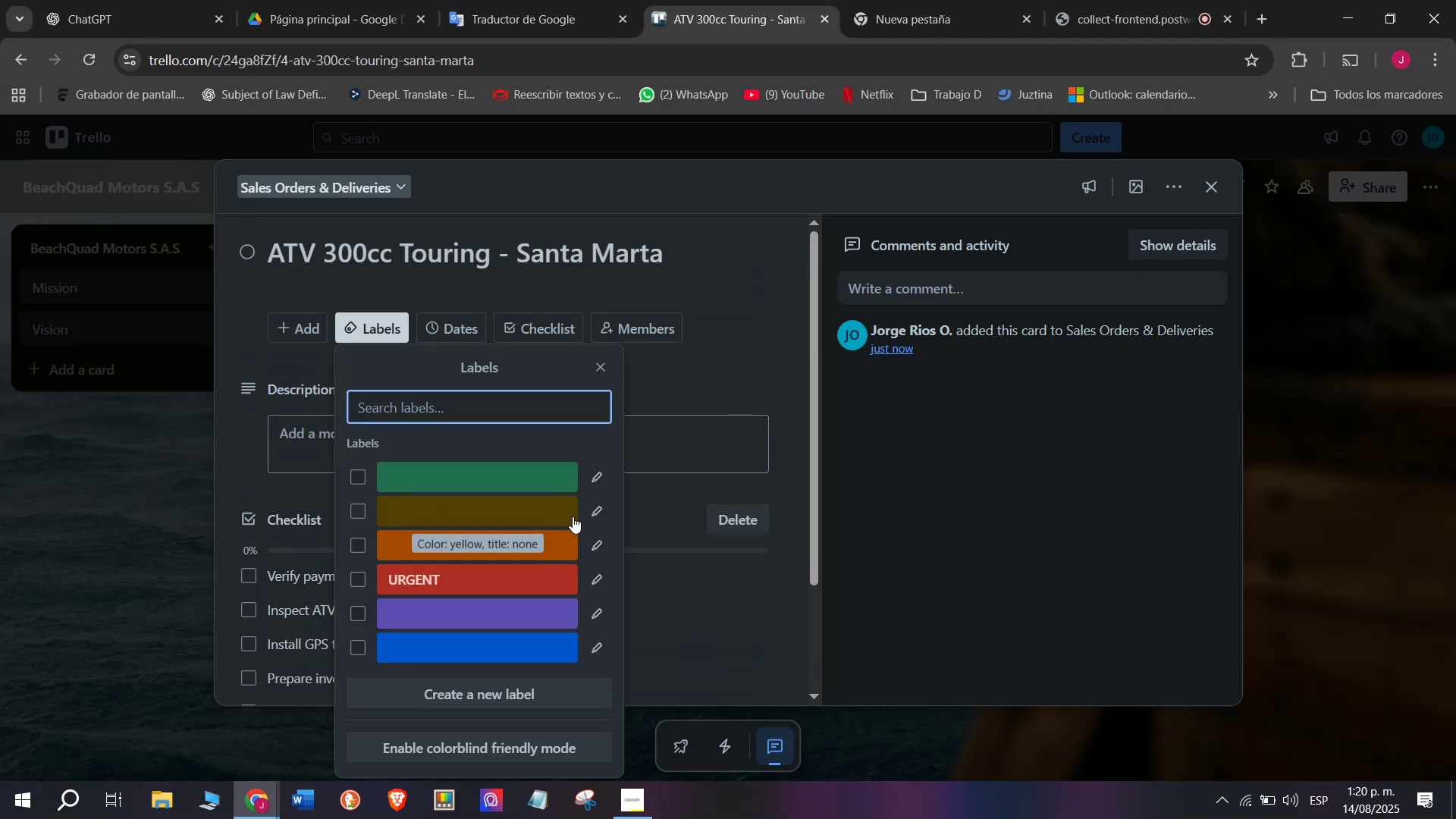 
left_click([597, 514])
 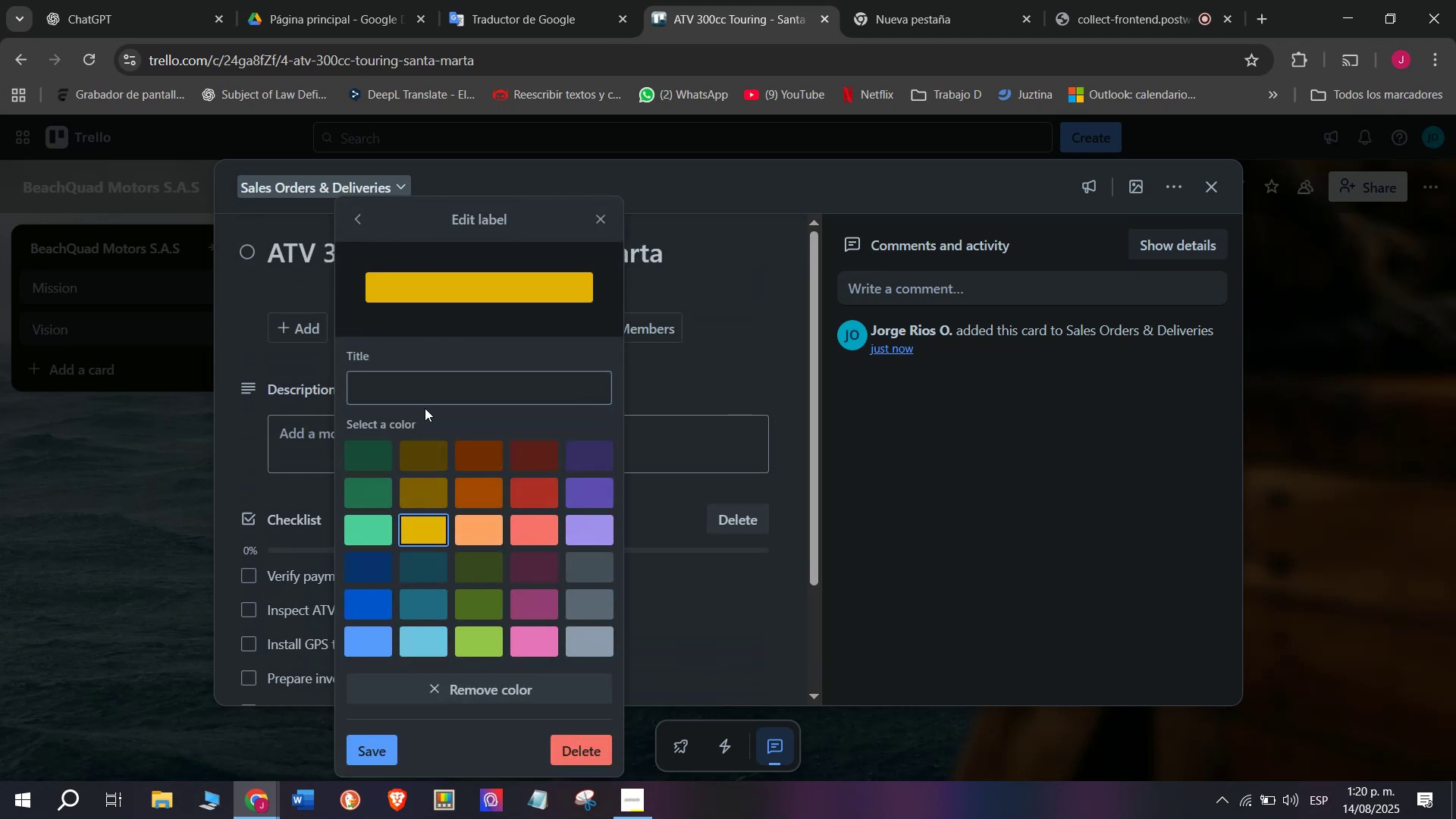 
left_click([427, 390])
 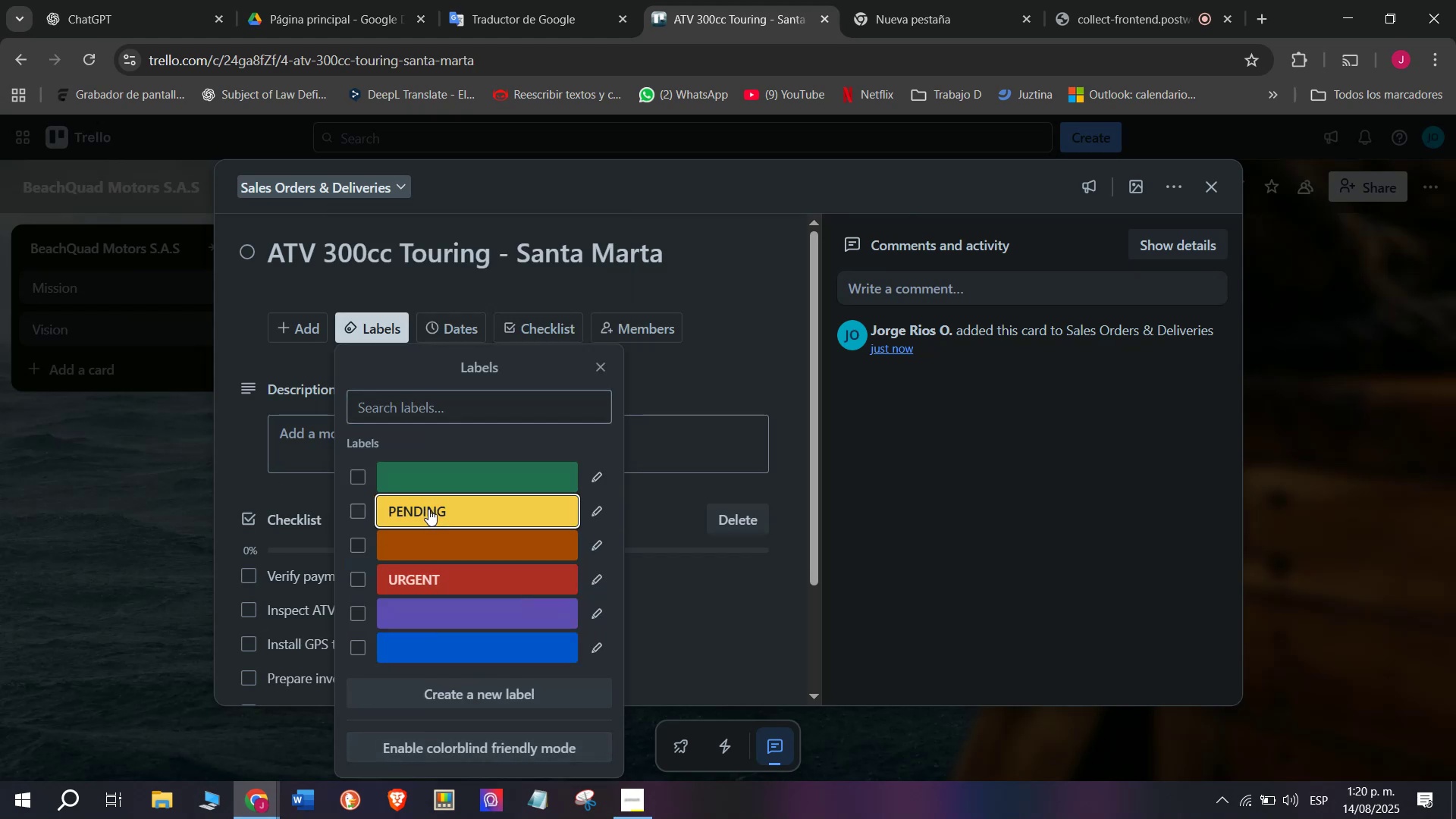 
left_click([246, 392])
 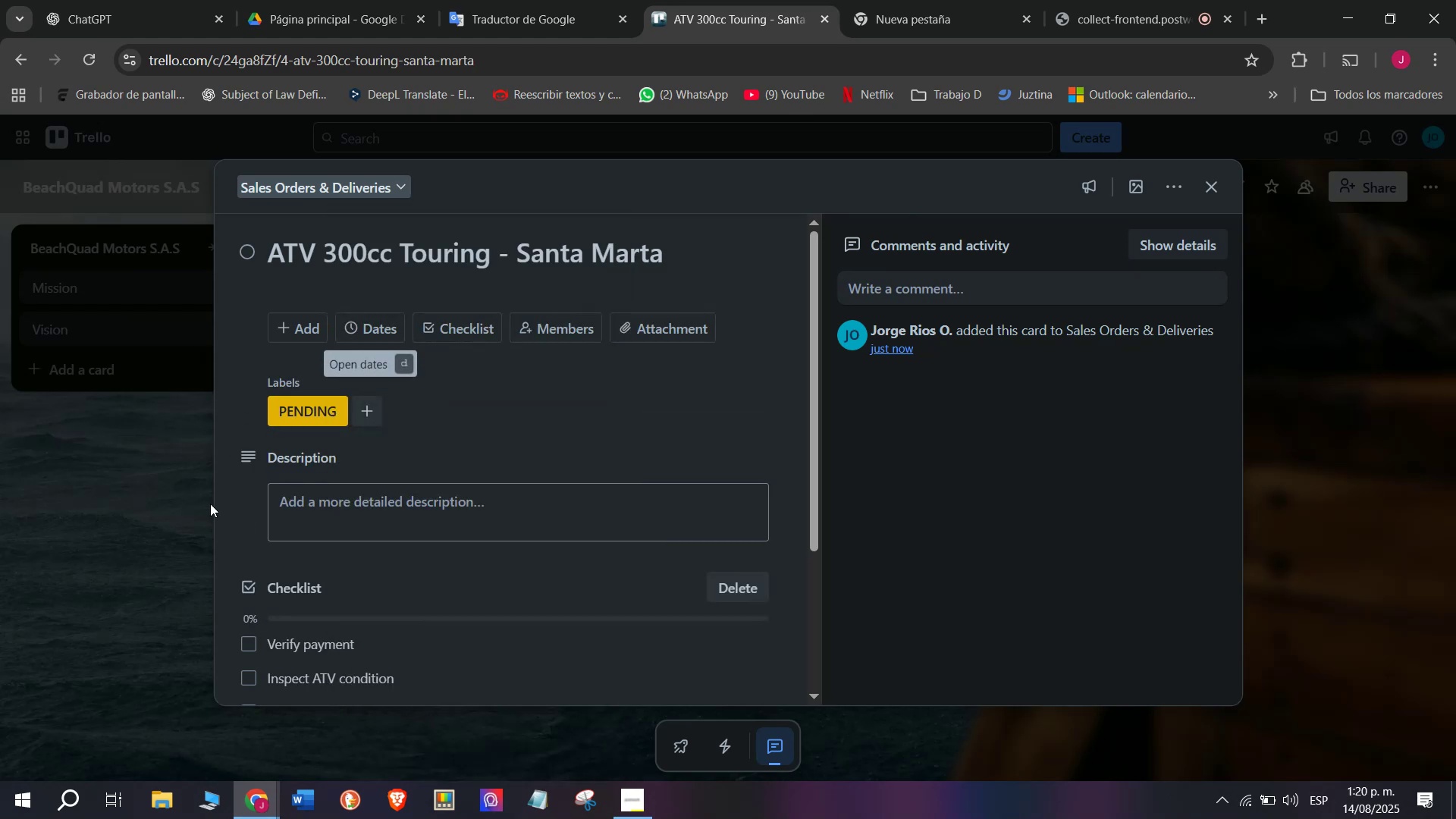 
left_click([208, 503])
 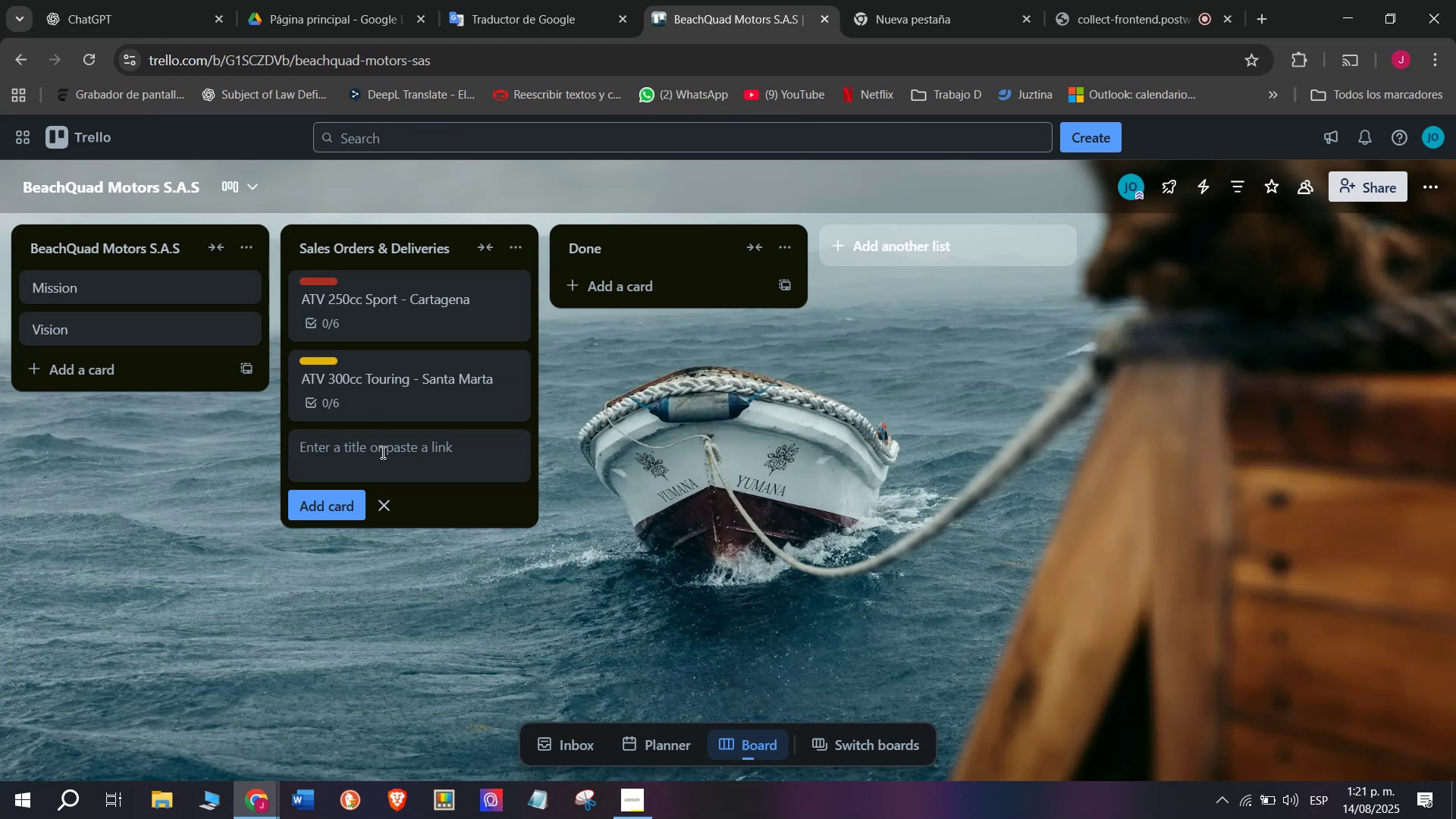 
wait(21.87)
 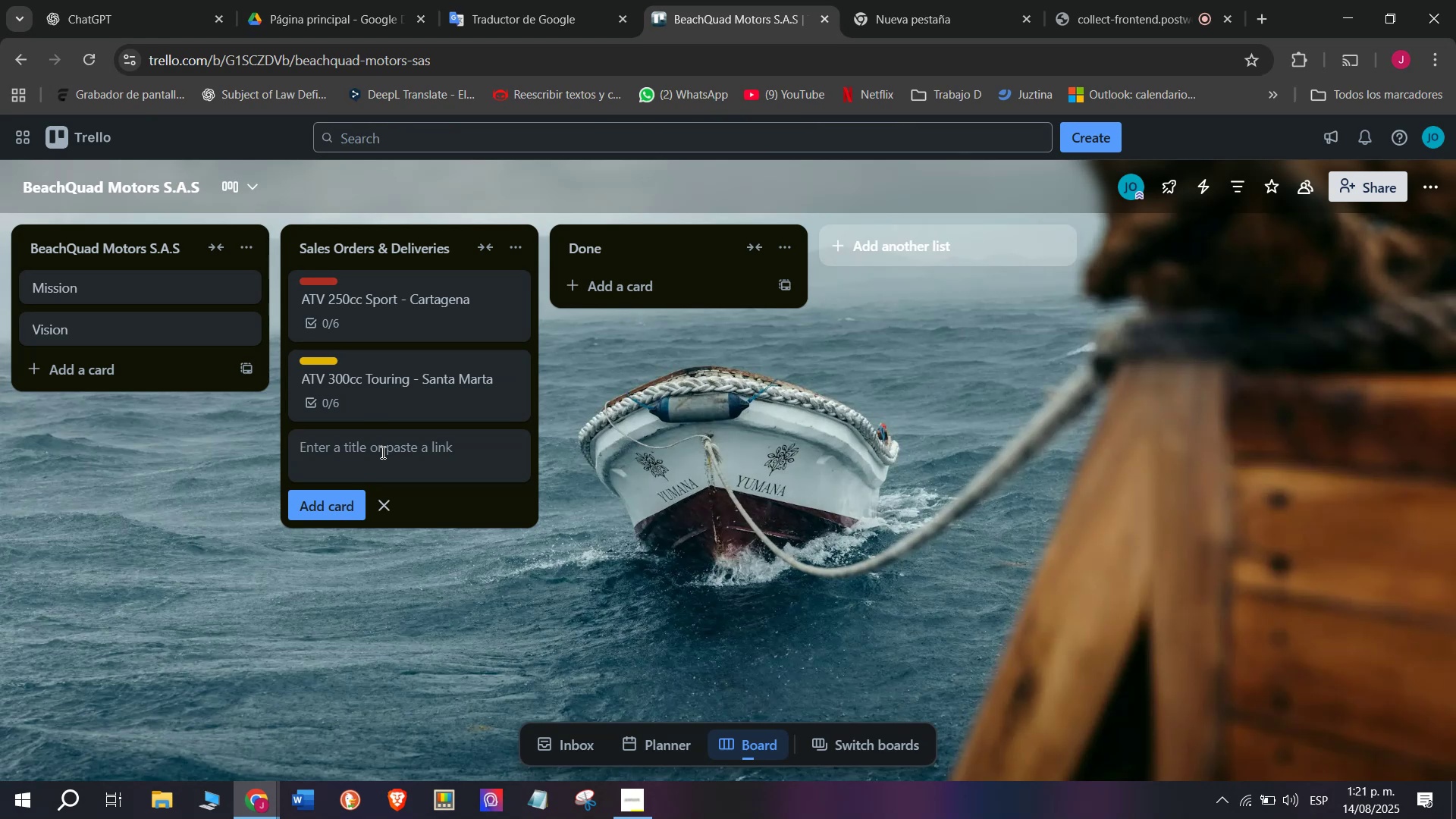 
type(Art)
key(Backspace)
key(Backspace)
type(TV 200cc Basic)
 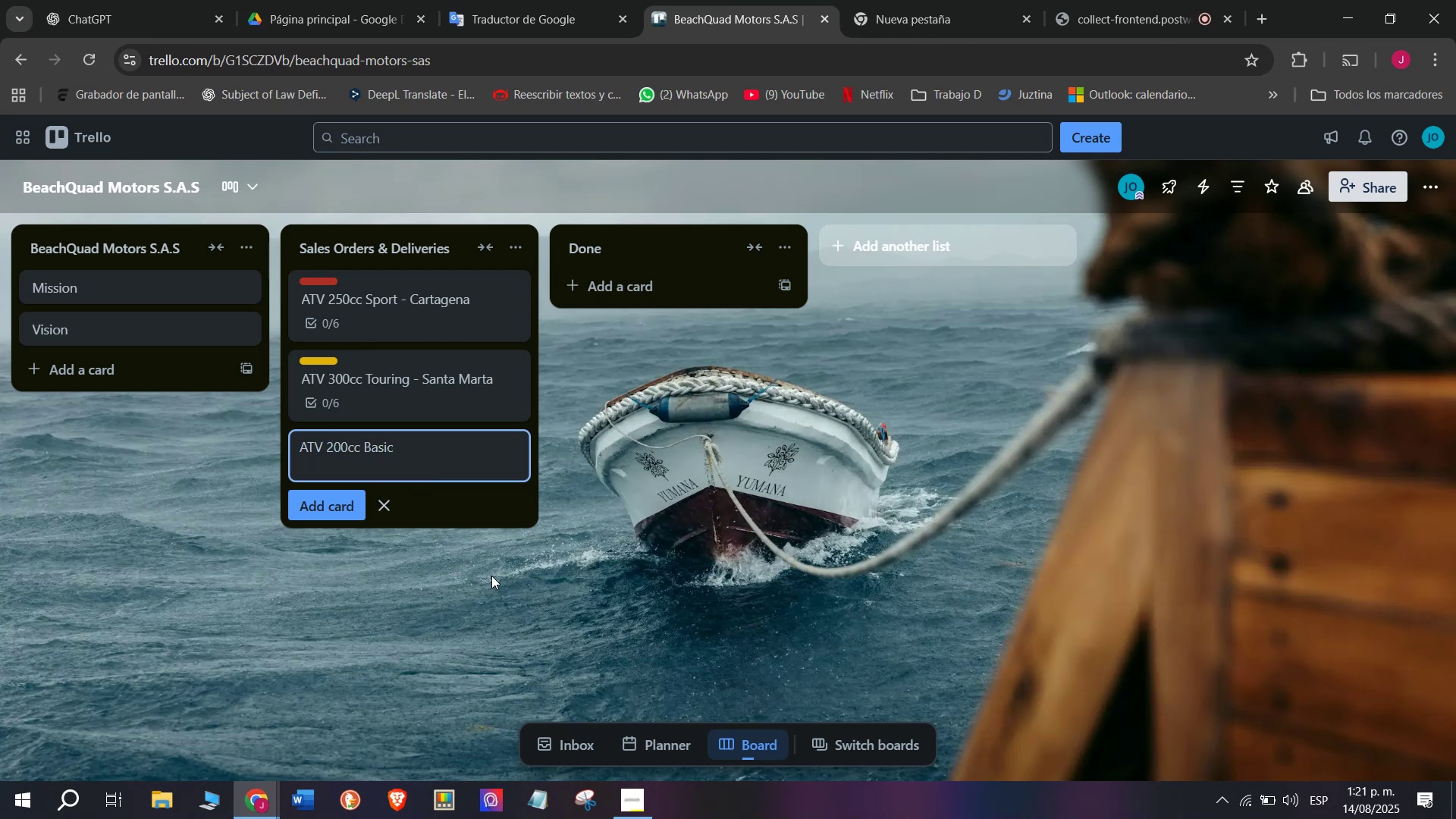 
wait(18.74)
 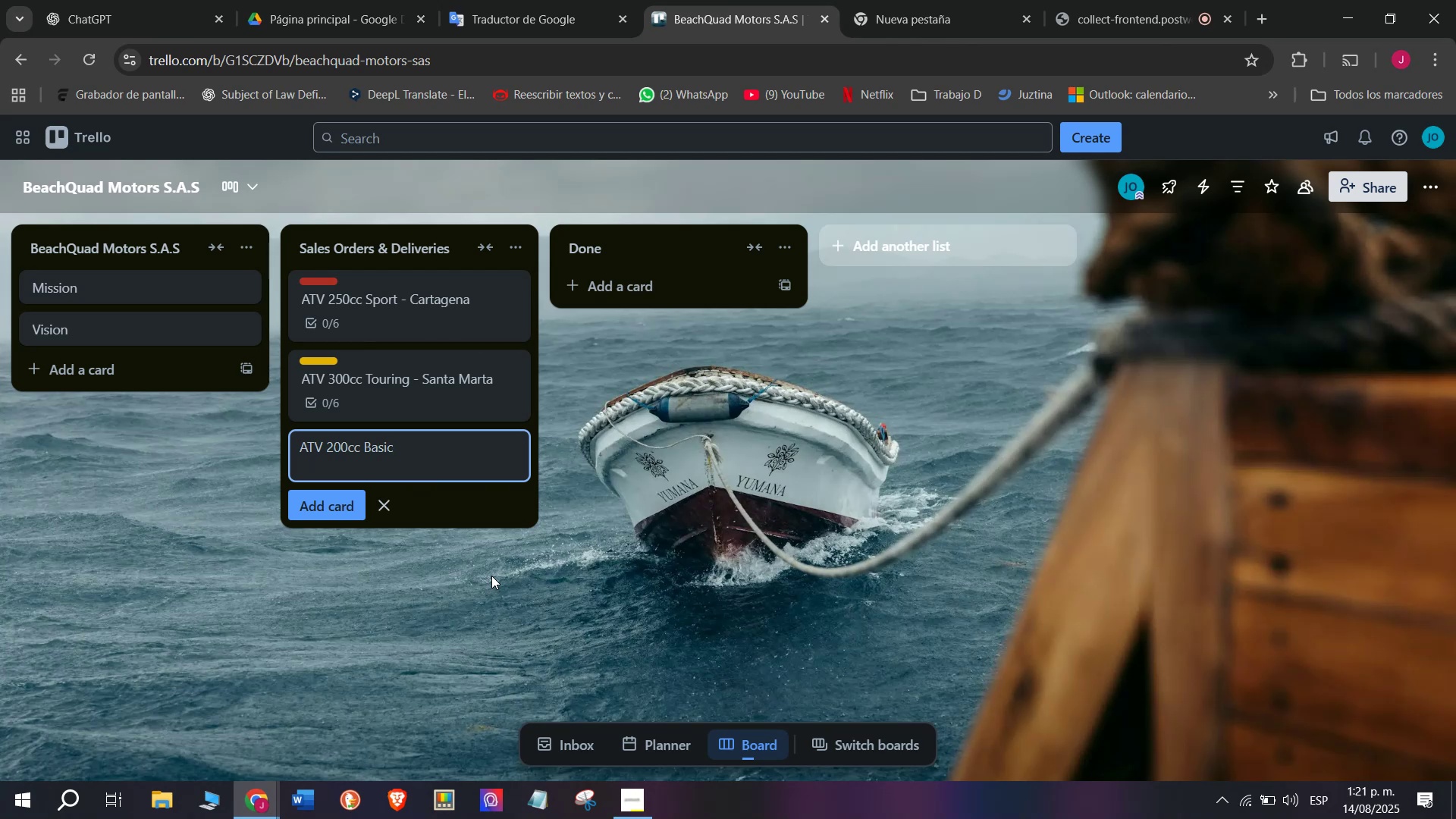 
type( . )
key(Backspace)
key(Backspace)
type(- -)
key(Backspace)
type(Barranquilla)
 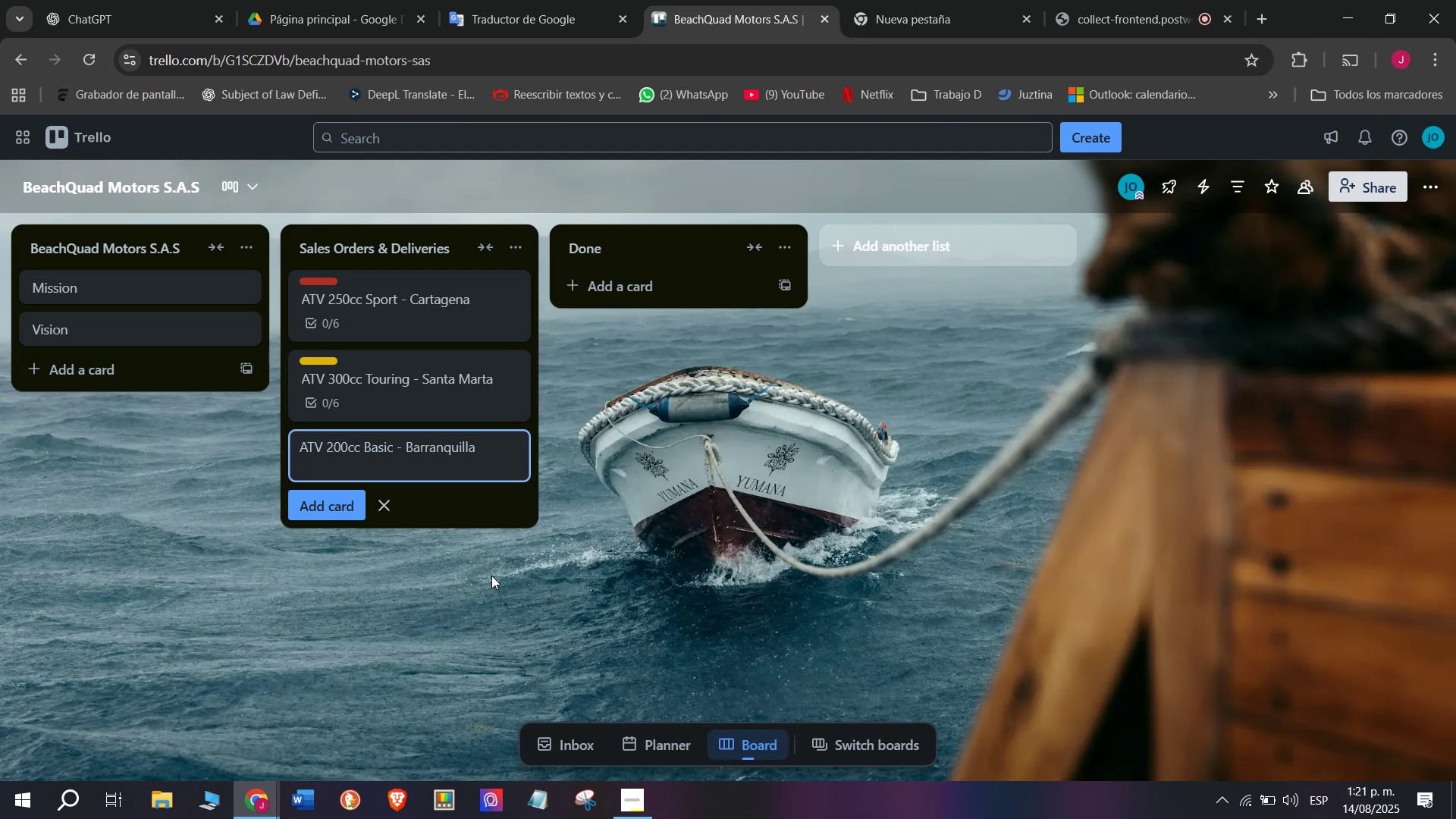 
key(Enter)
 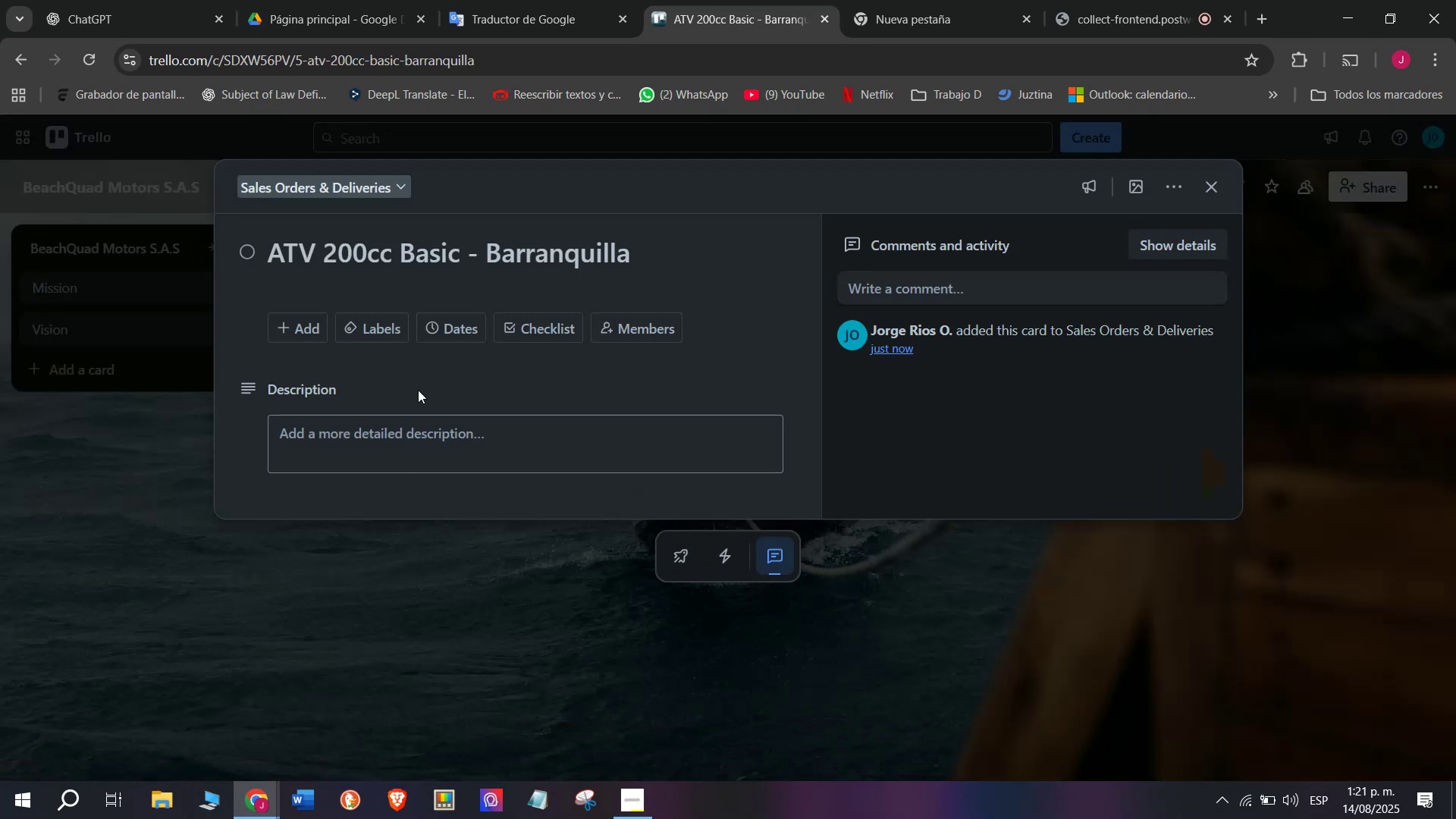 
left_click([543, 317])
 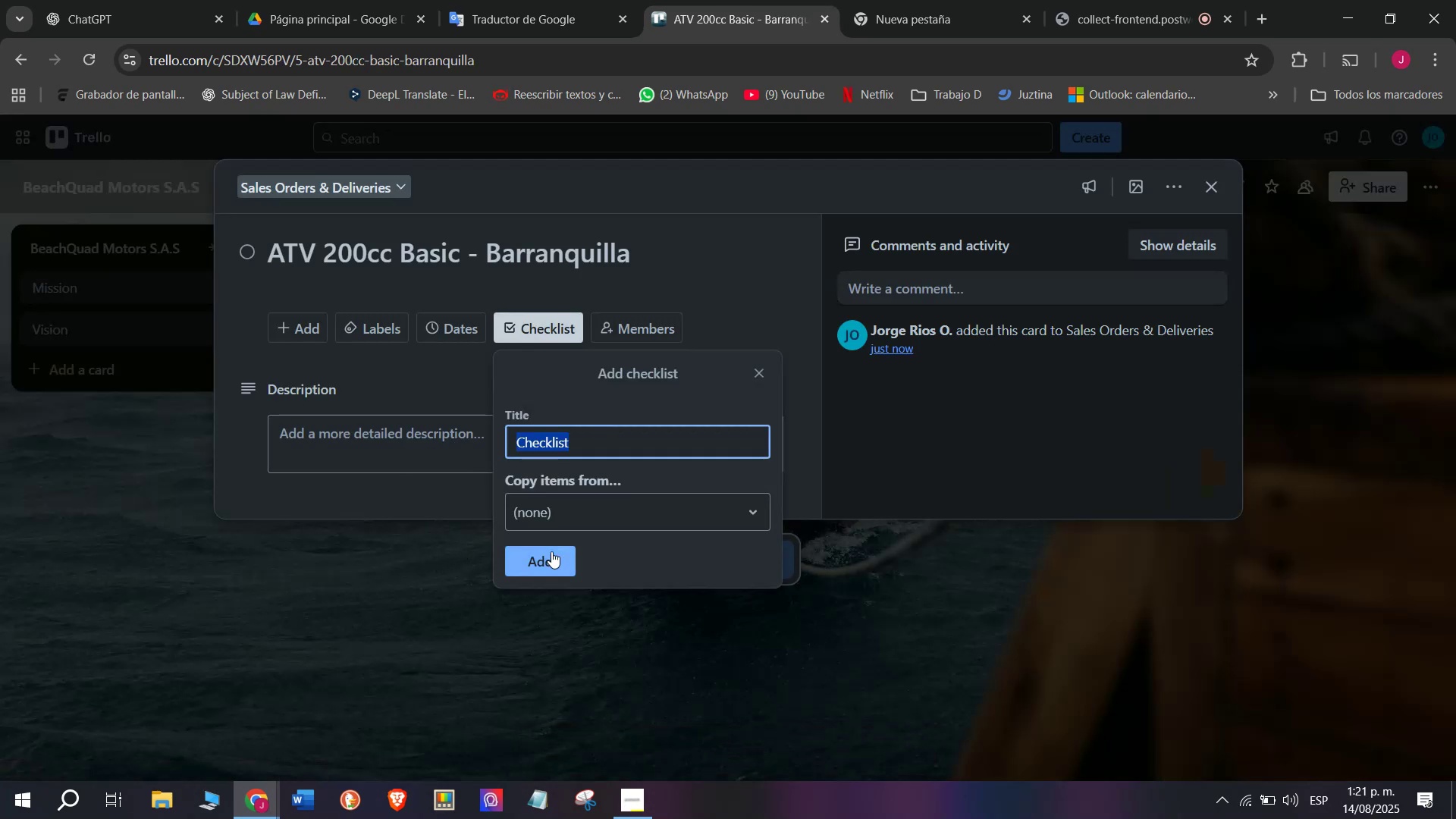 
left_click([524, 570])
 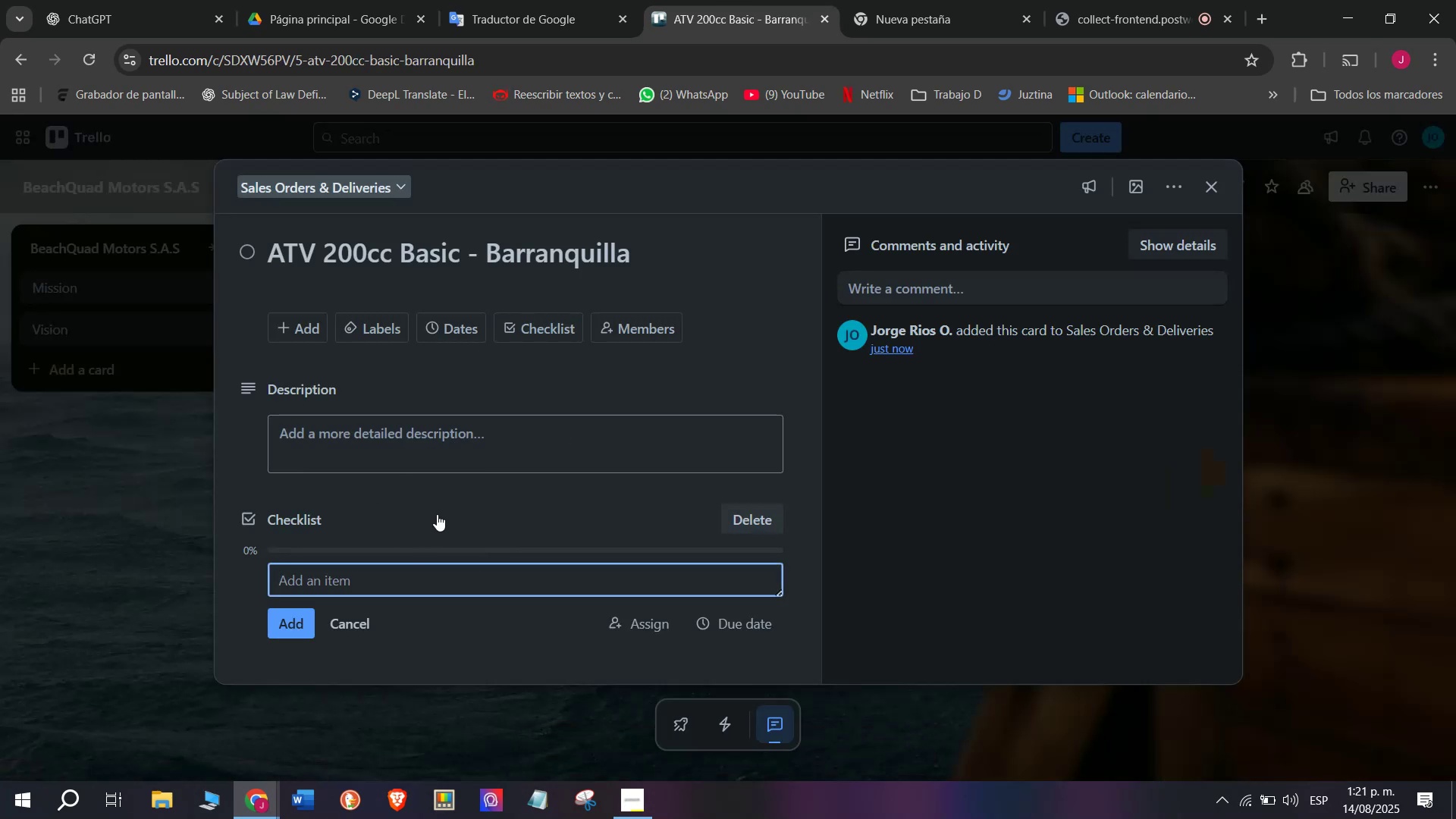 
type(Confirm)
 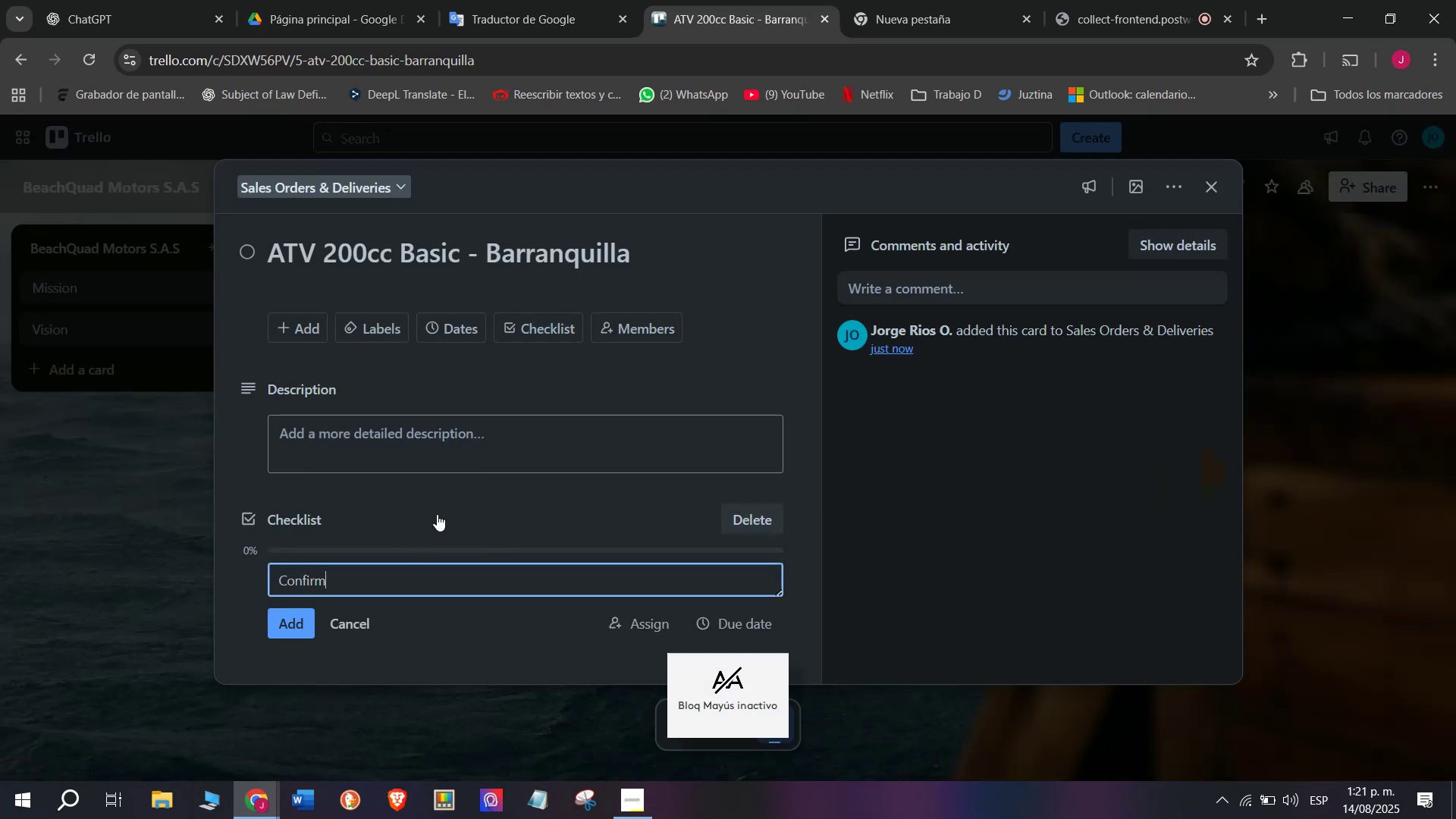 
key(Enter)
 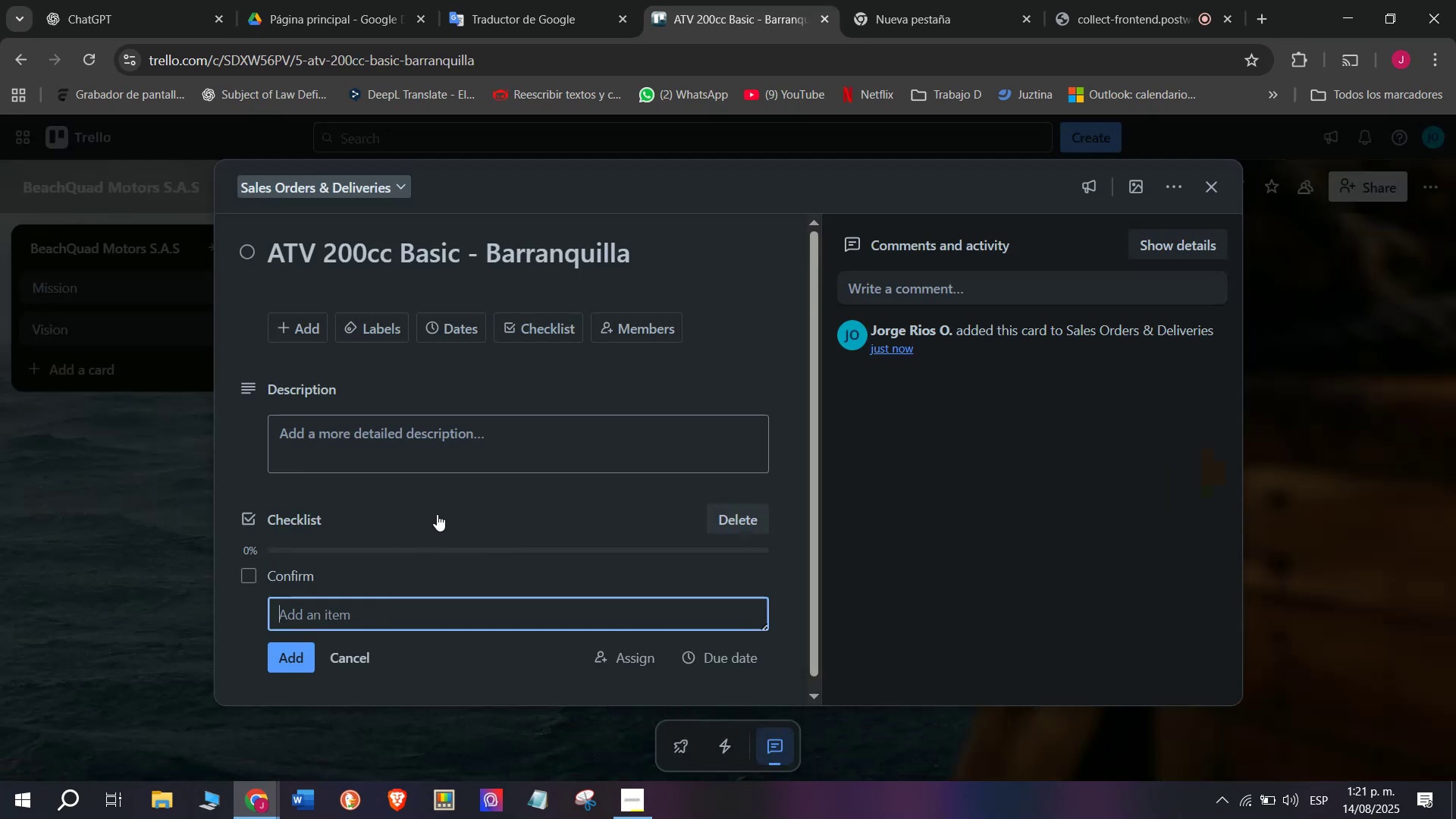 
key(CapsLock)
 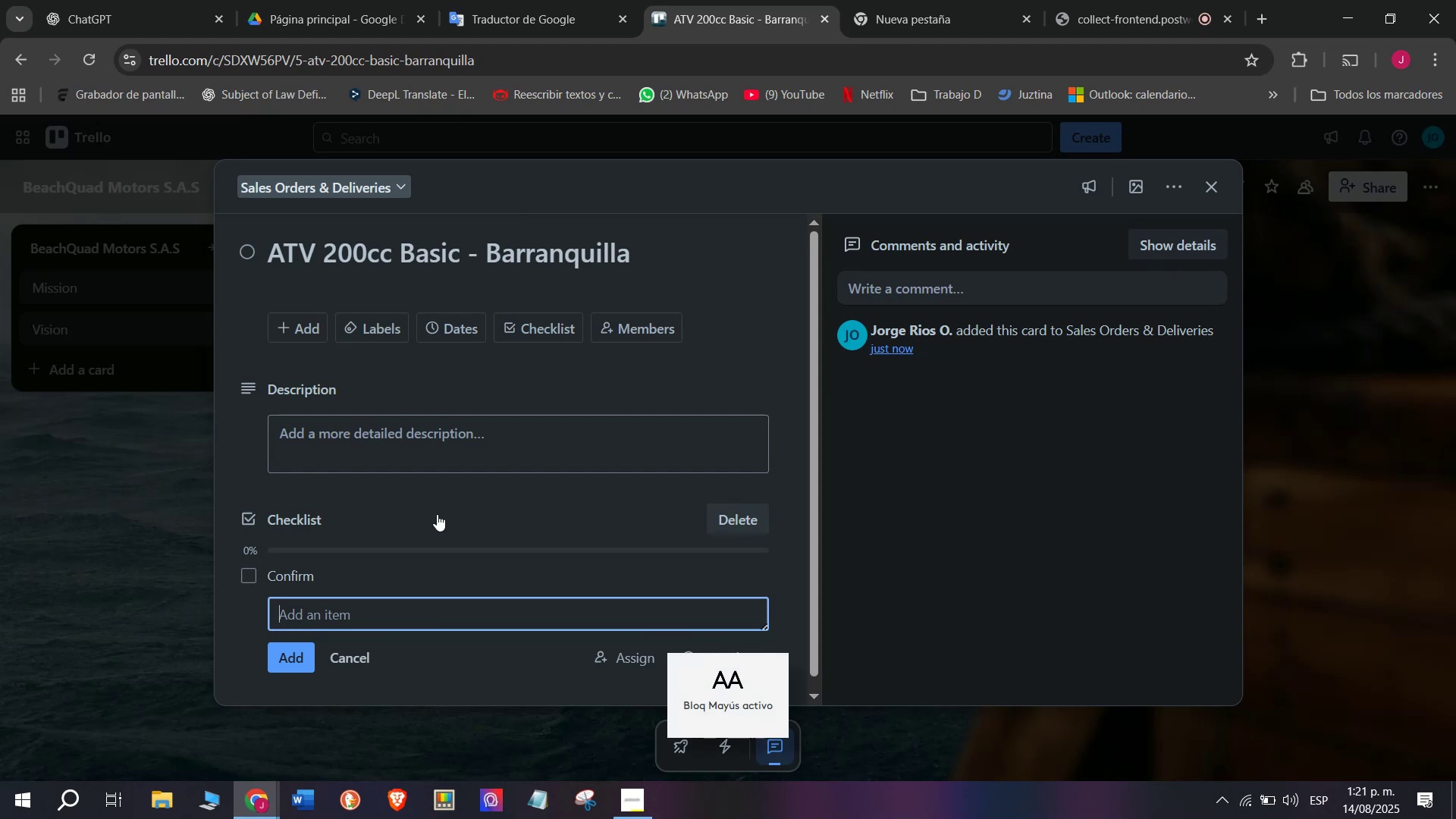 
key(O)
 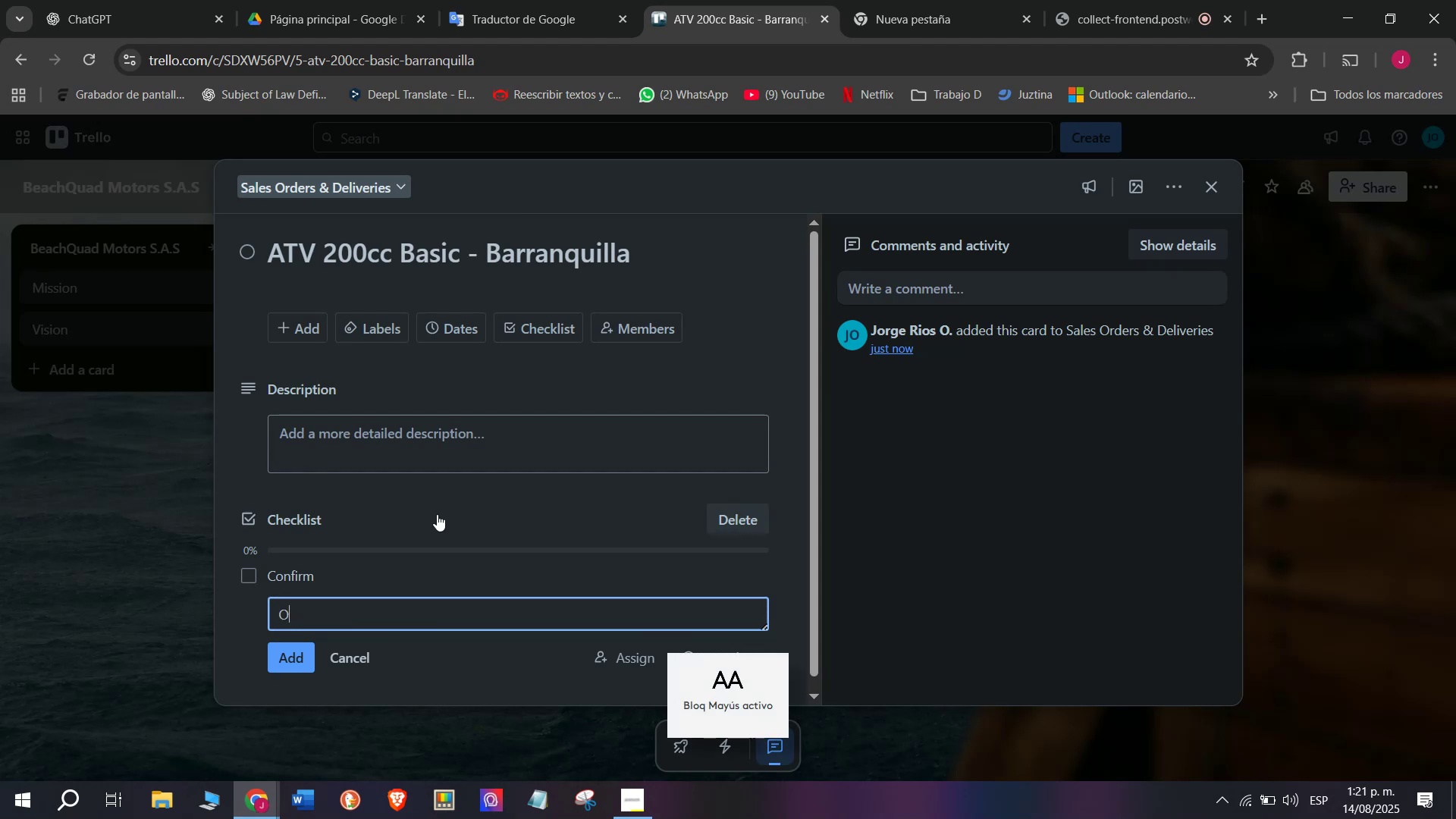 
key(CapsLock)
 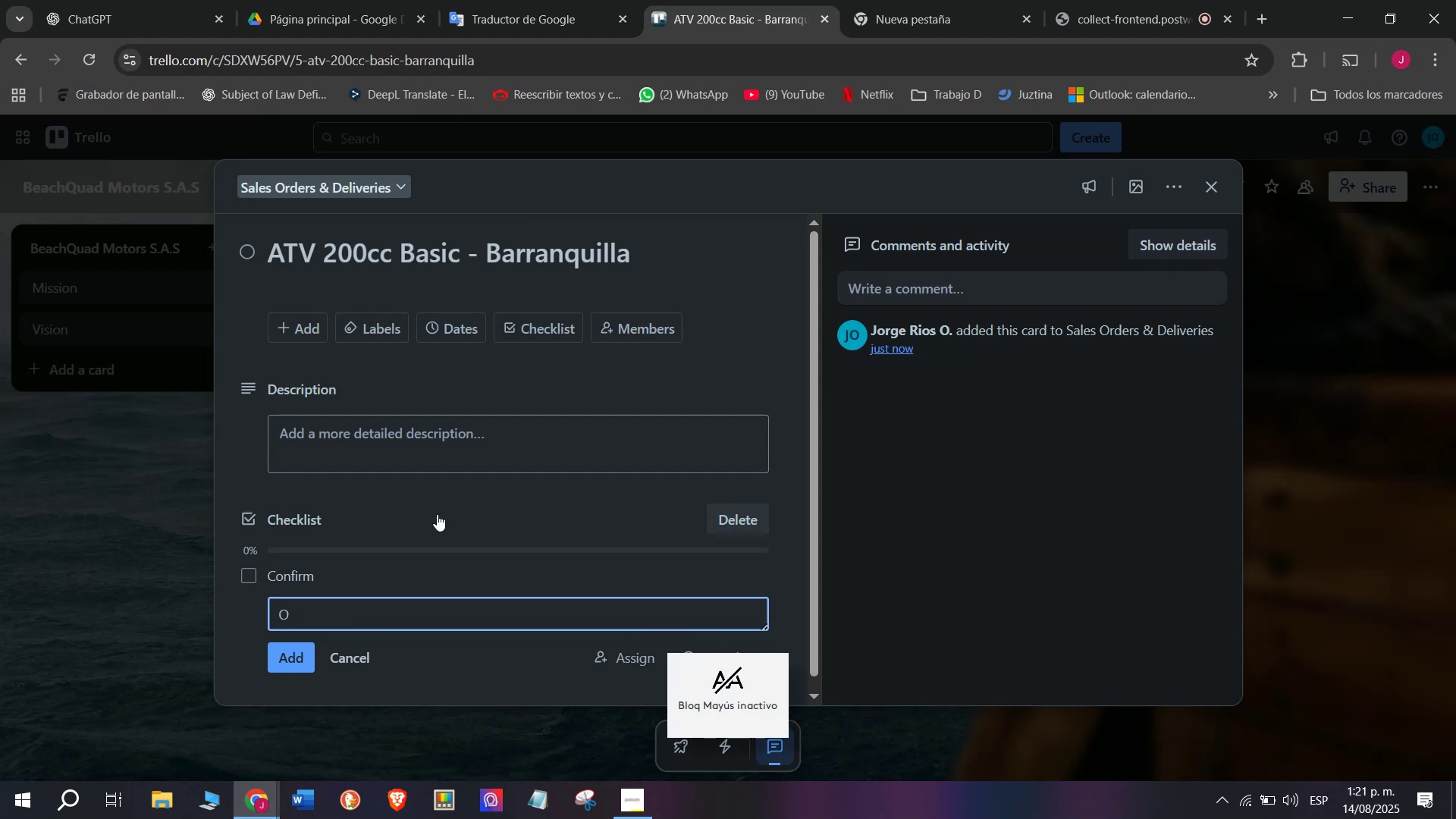 
key(R)
 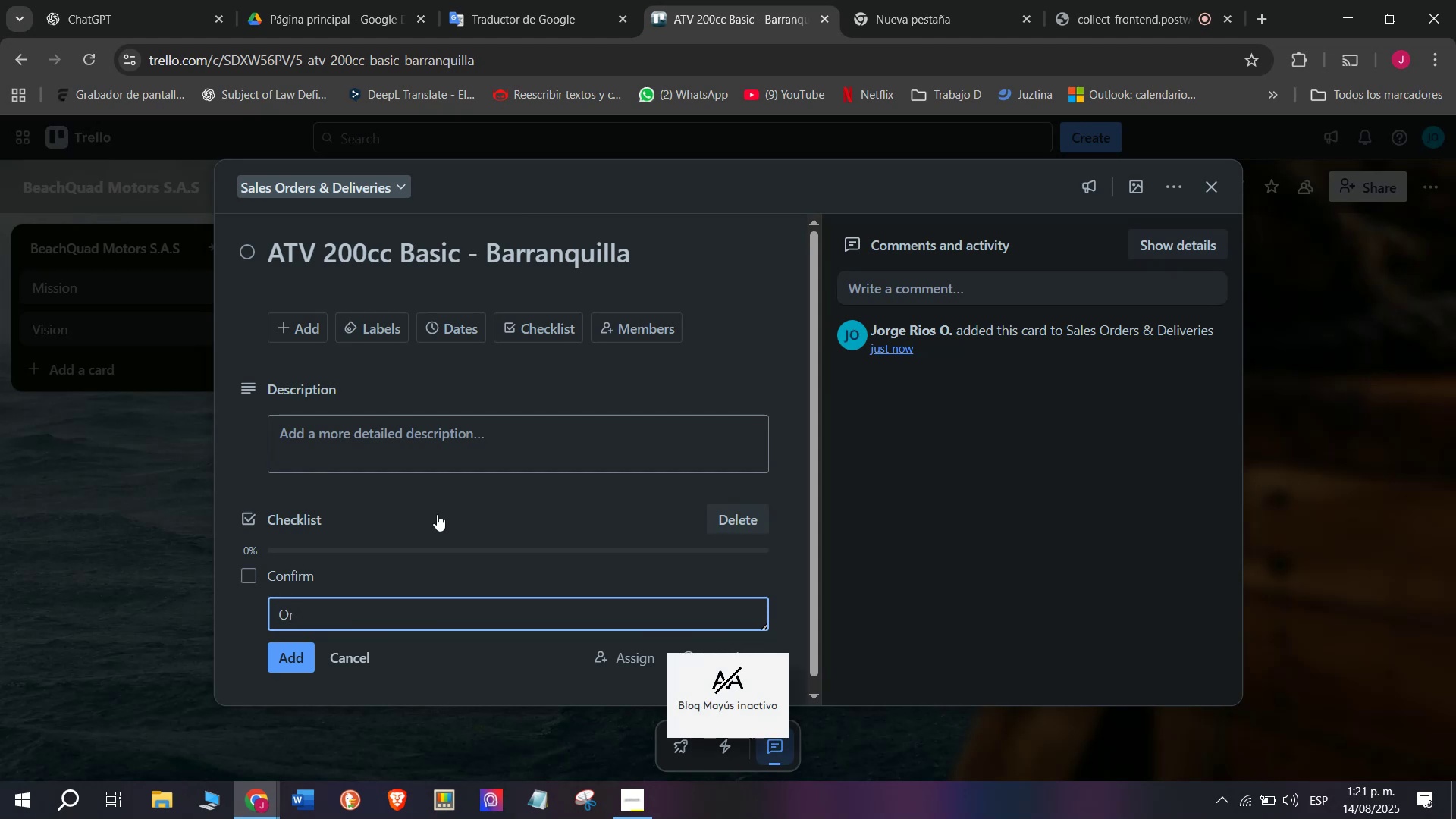 
key(Backspace)
 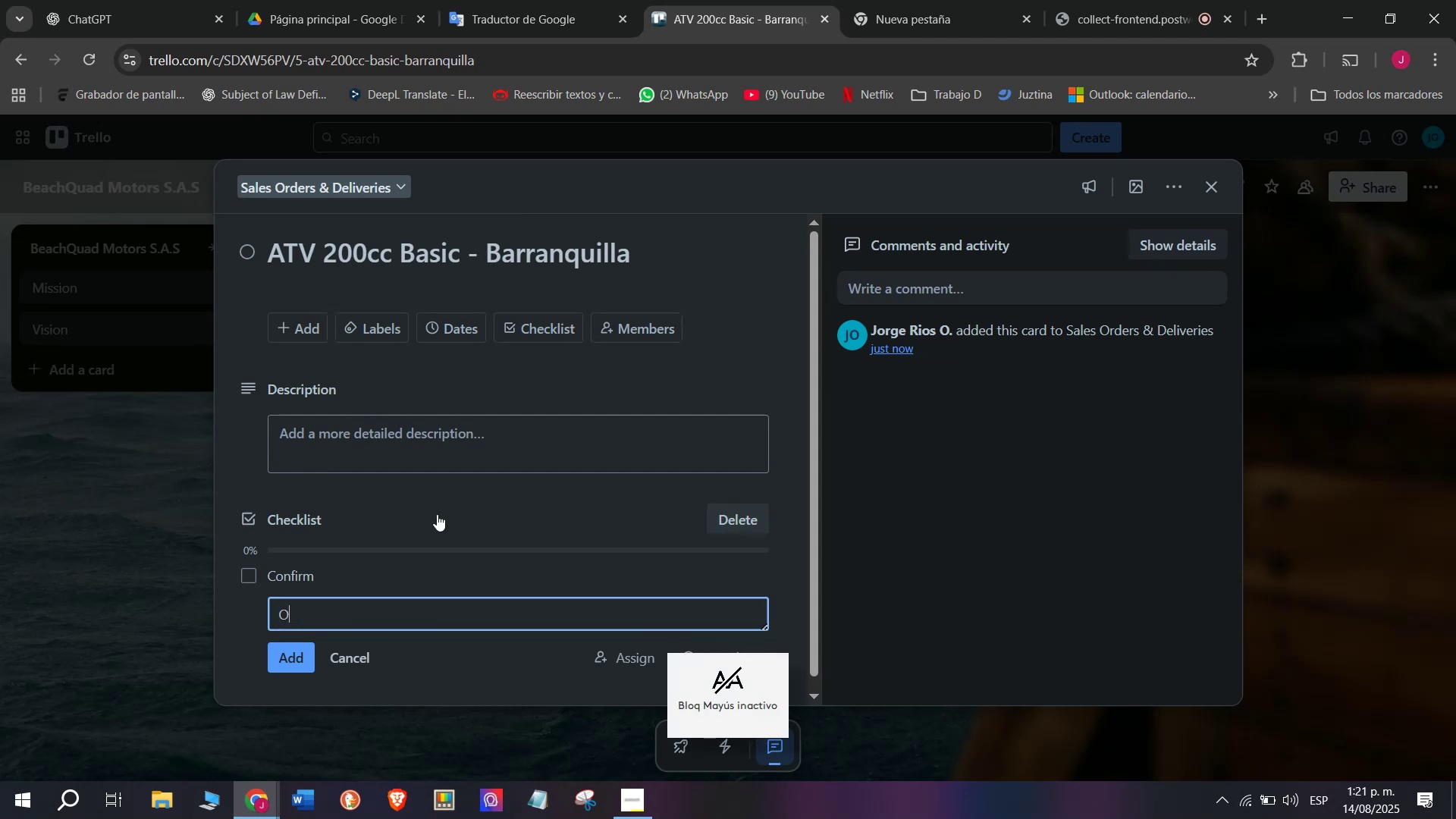 
key(Backspace)
 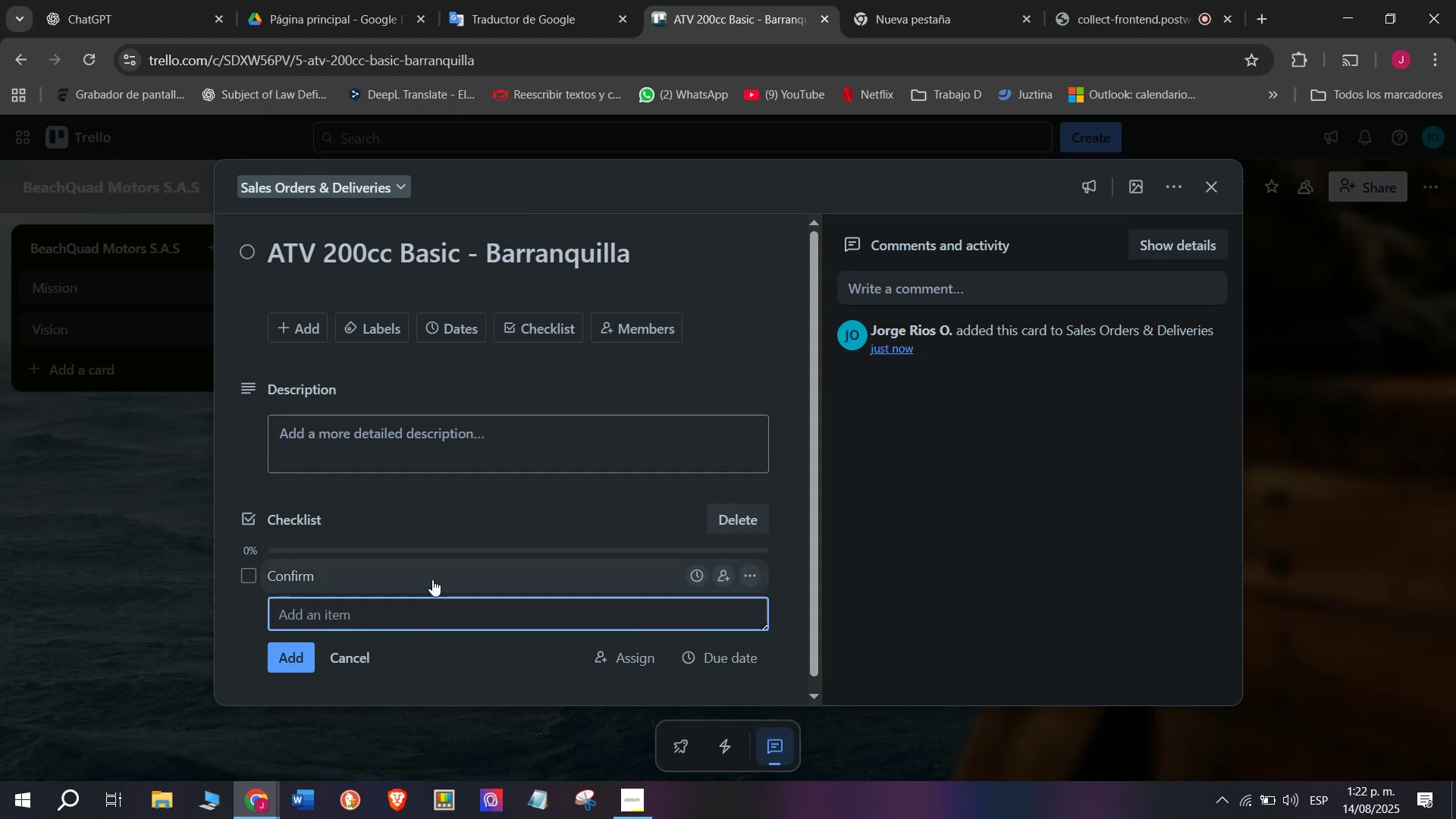 
double_click([432, 580])
 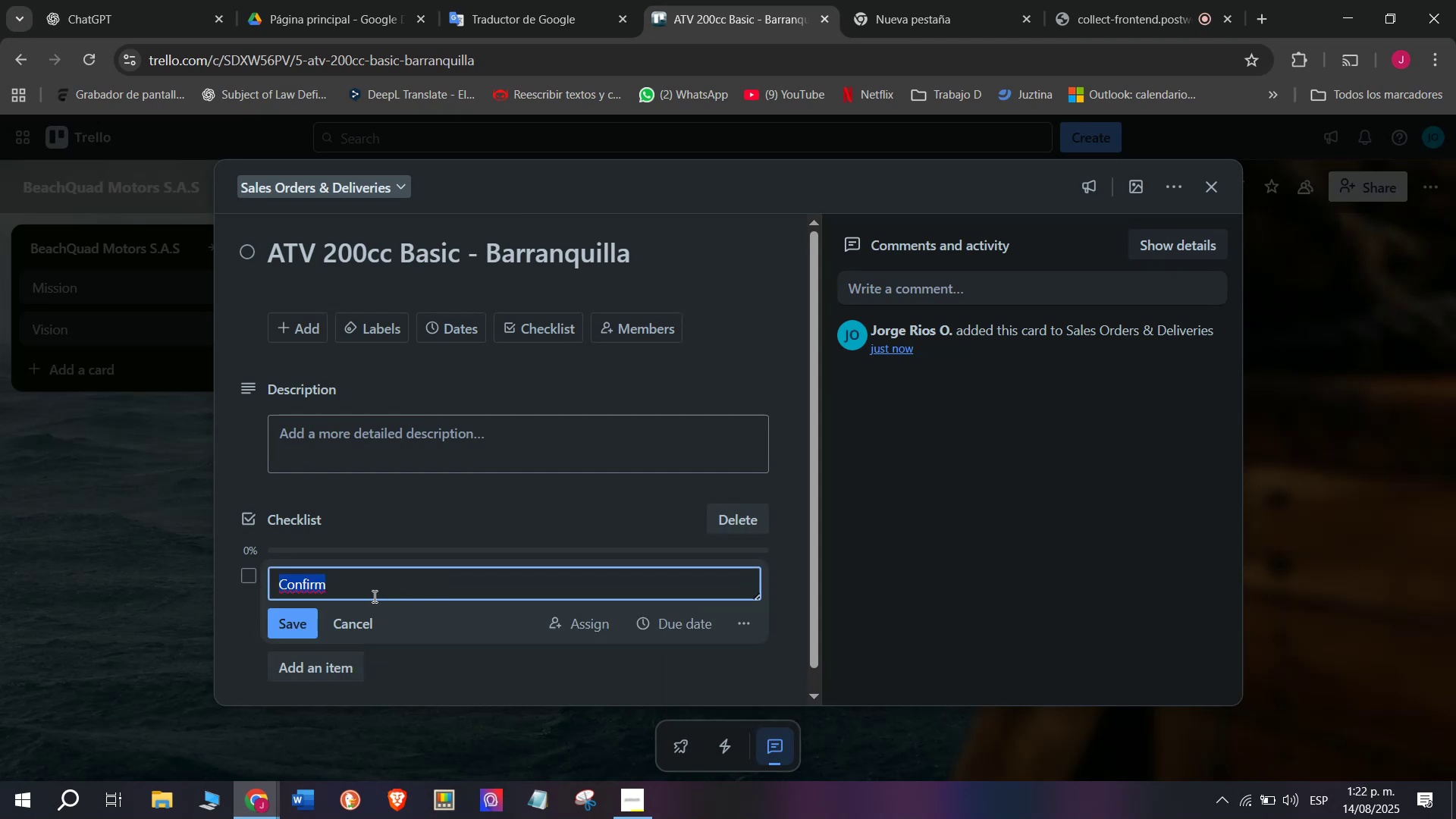 
triple_click([373, 596])
 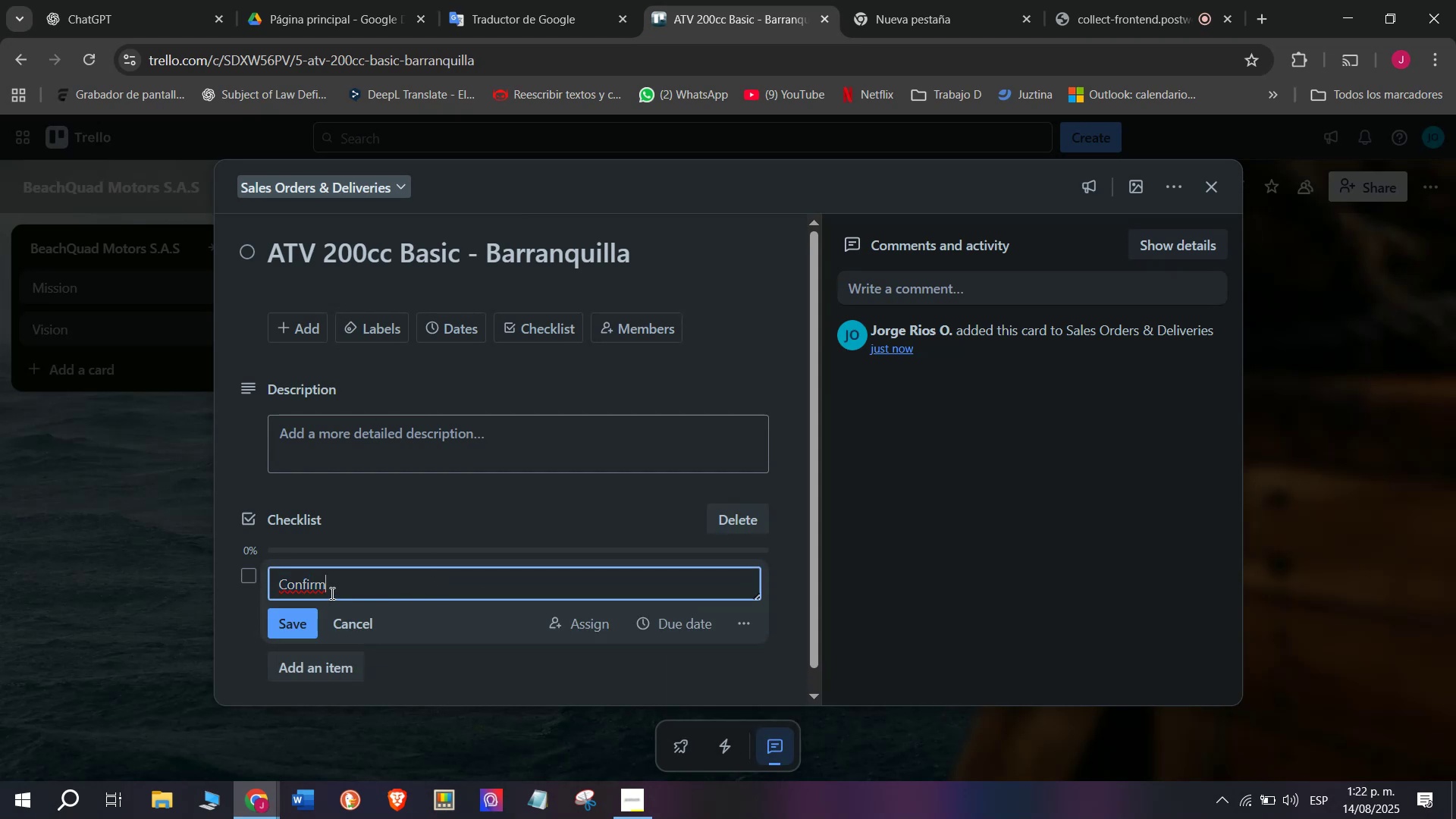 
type( order)
 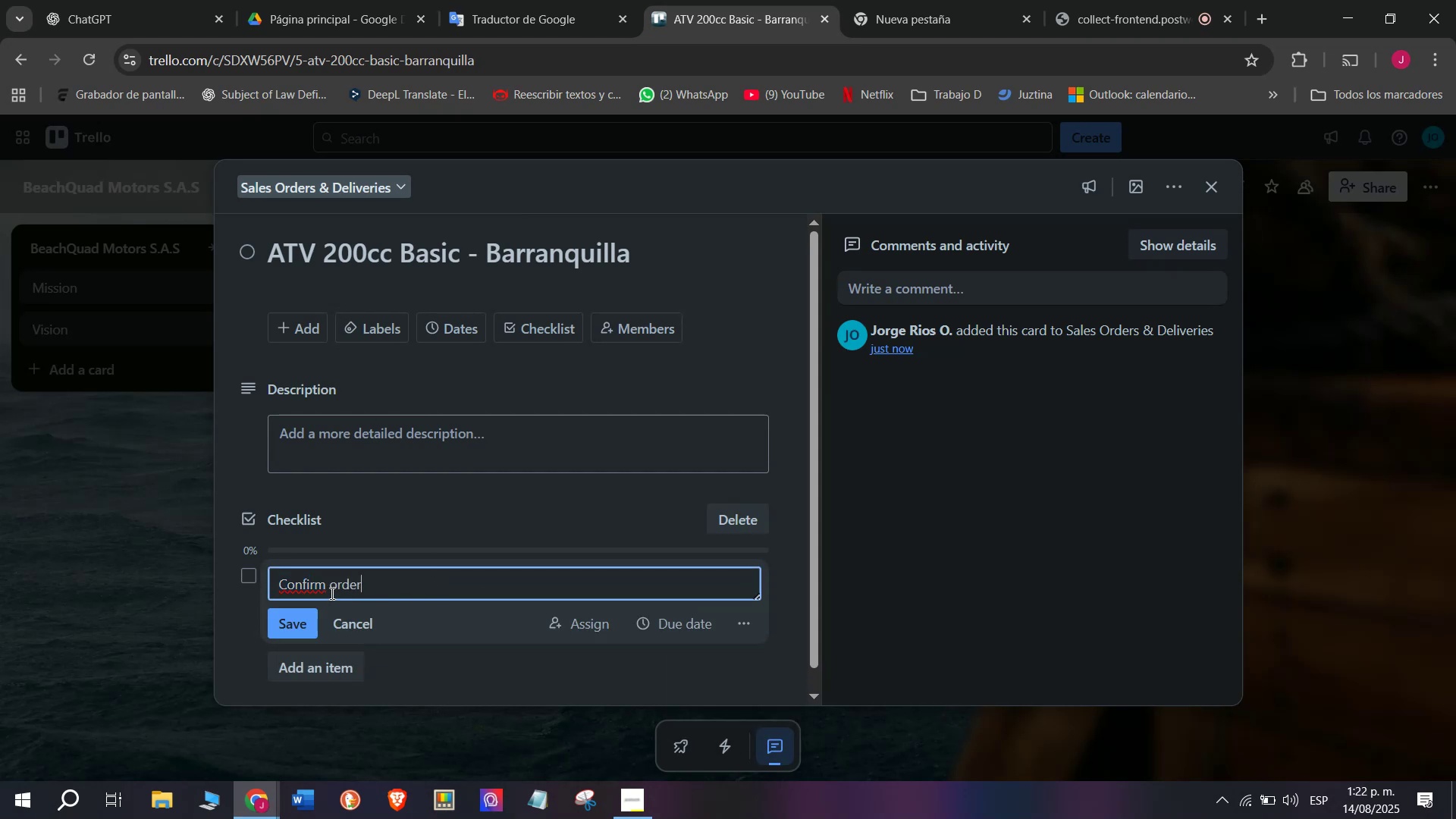 
key(Enter)
 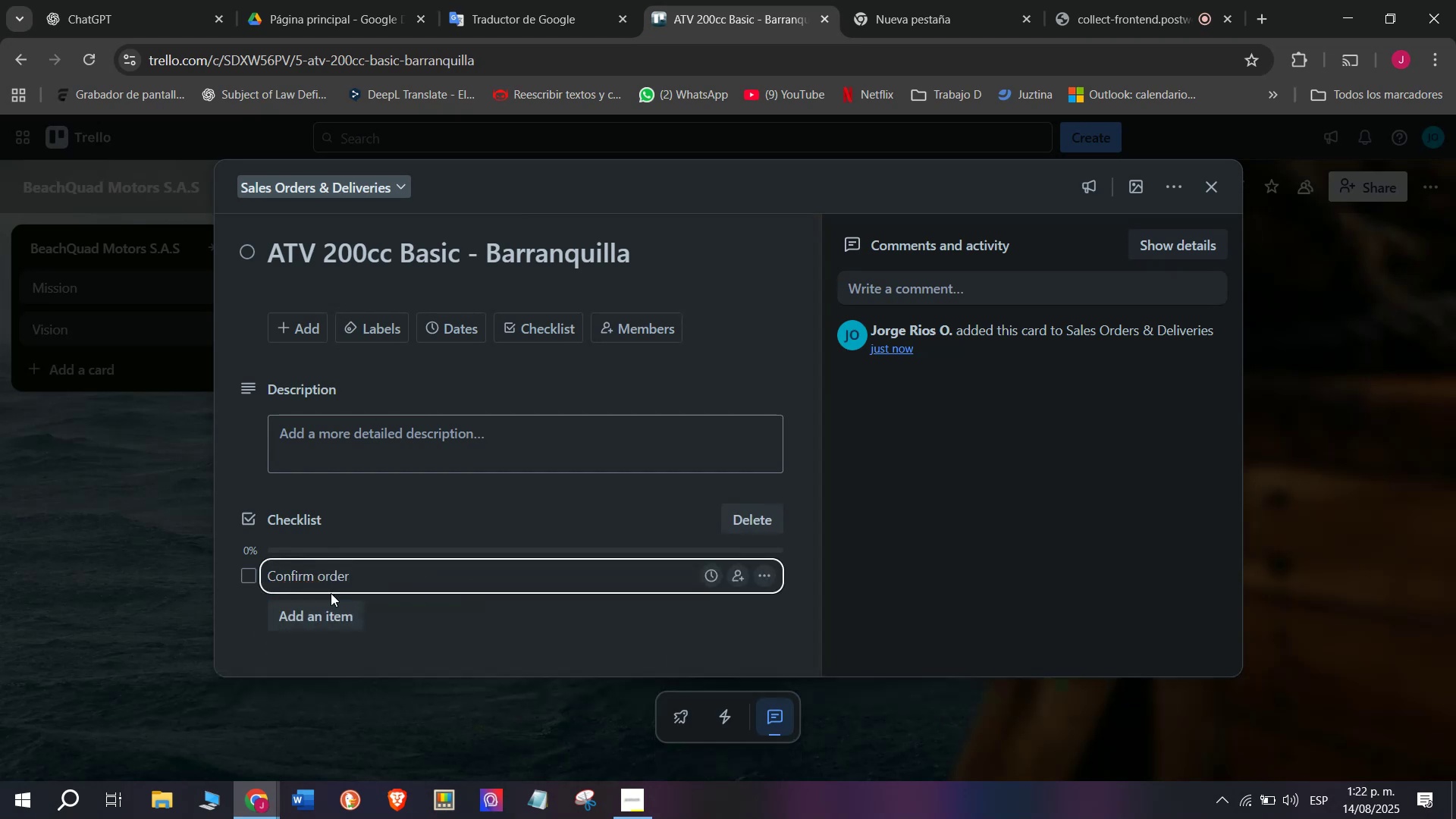 
key(Enter)
 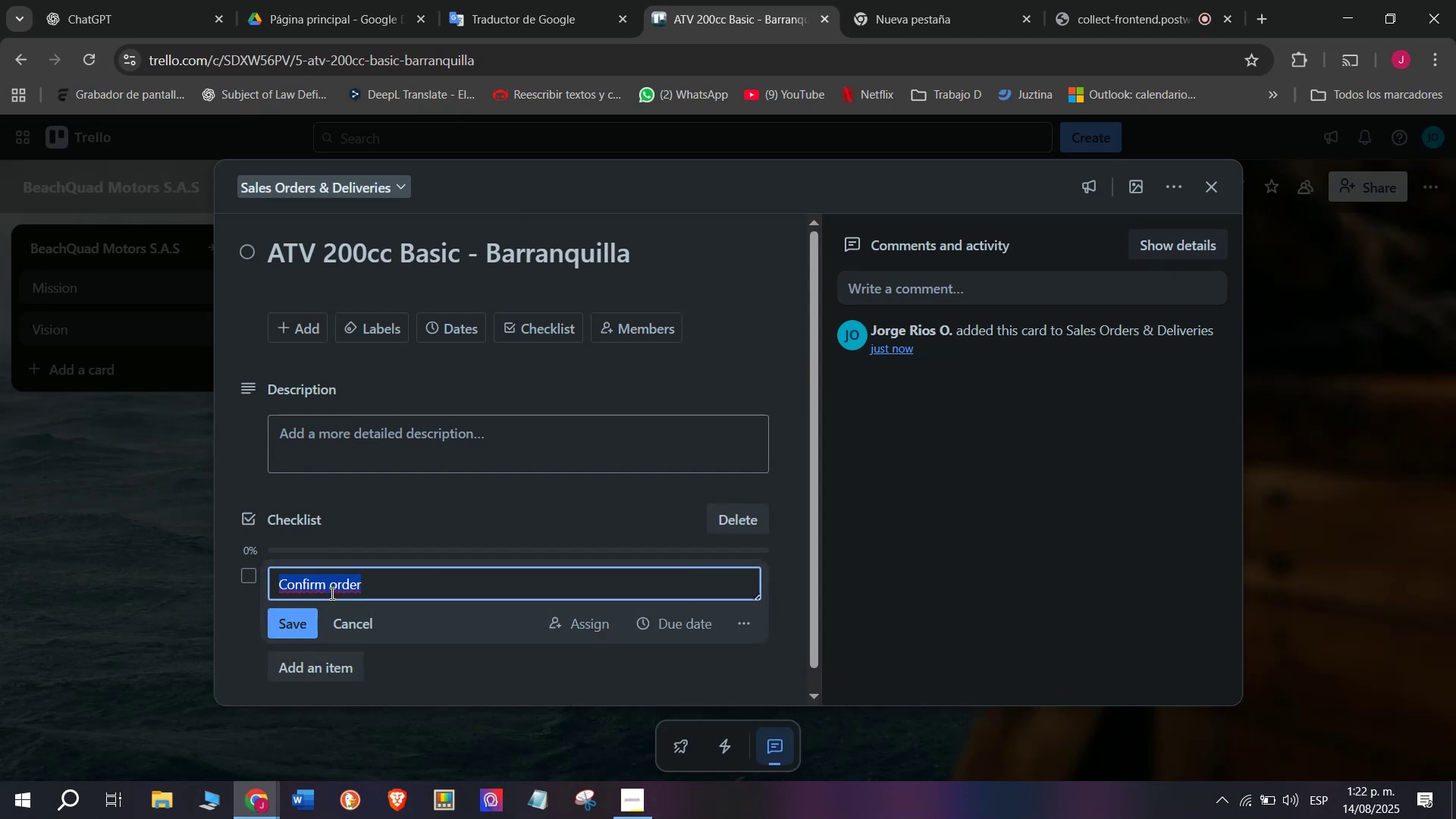 
key(Enter)
 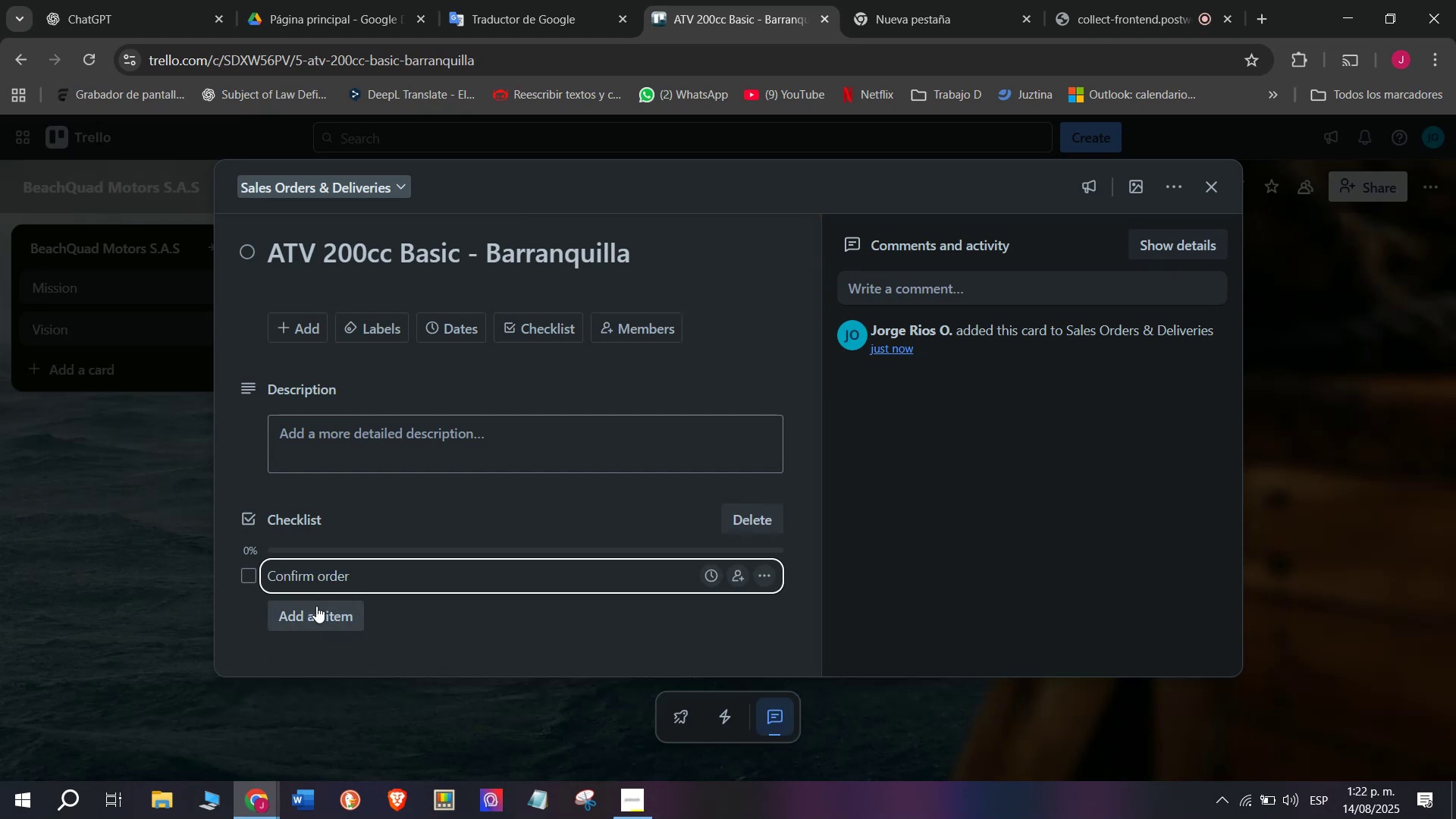 
left_click([316, 606])
 